 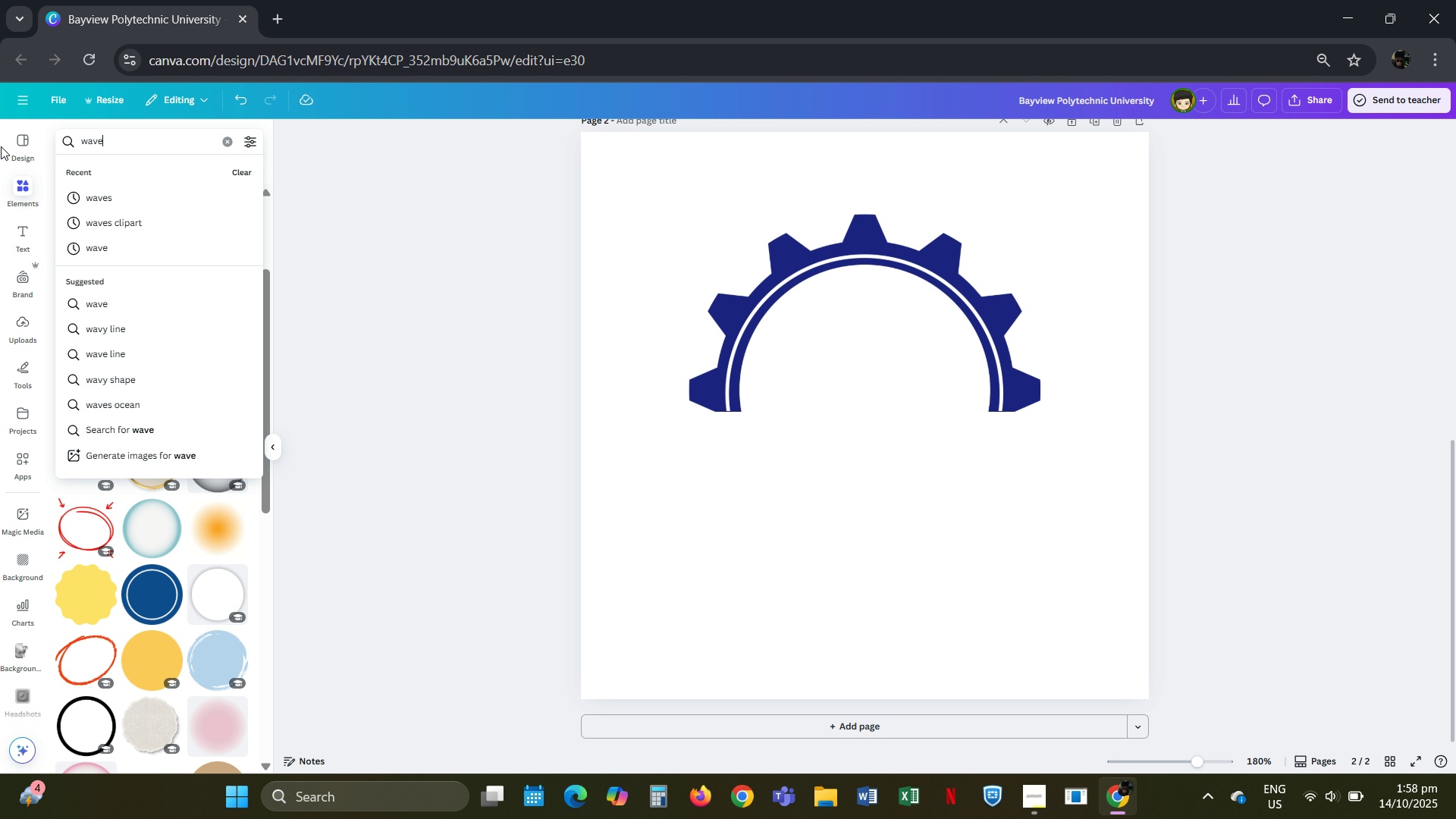 
key(Enter)
 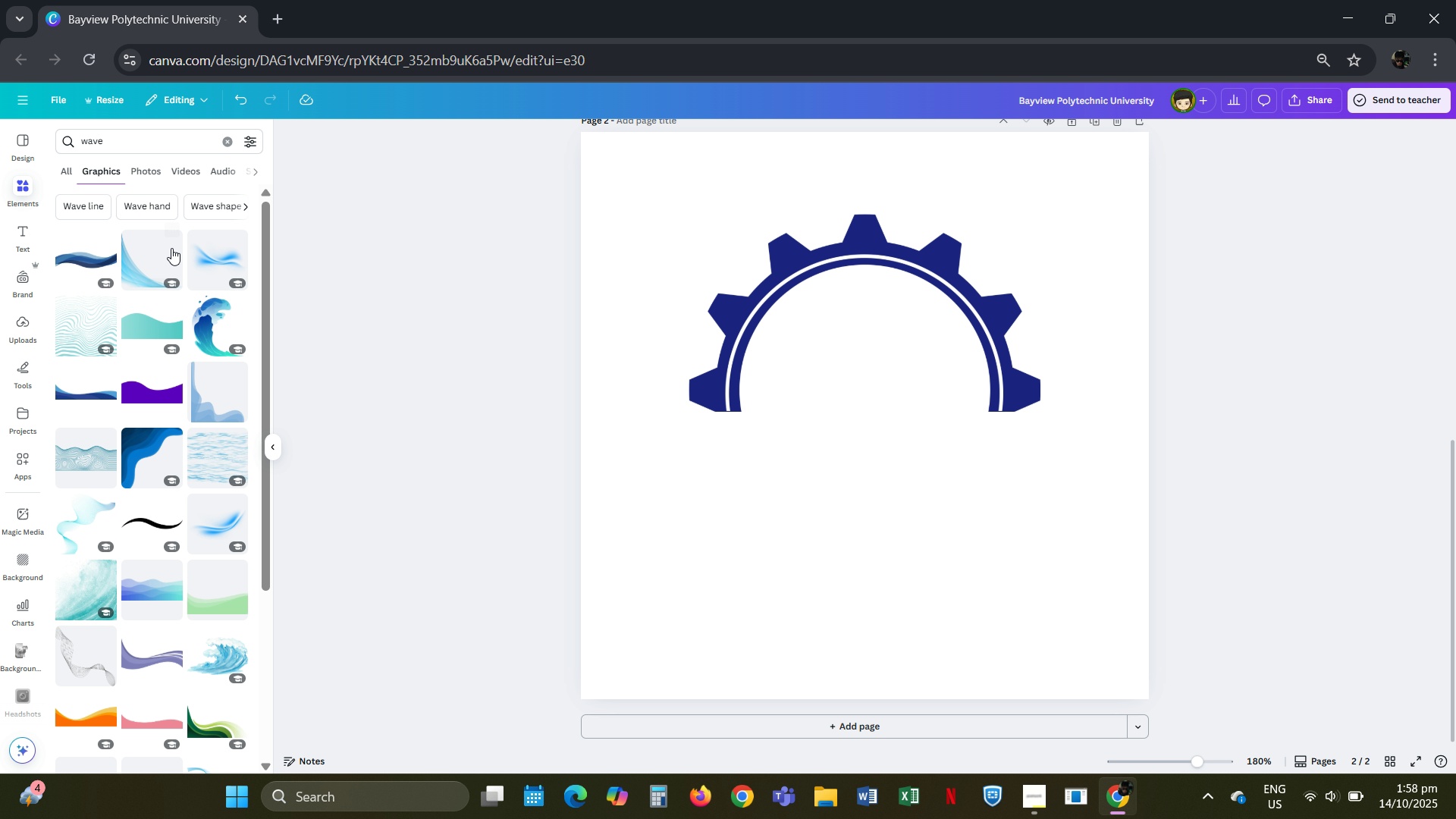 
mouse_move([157, 491])
 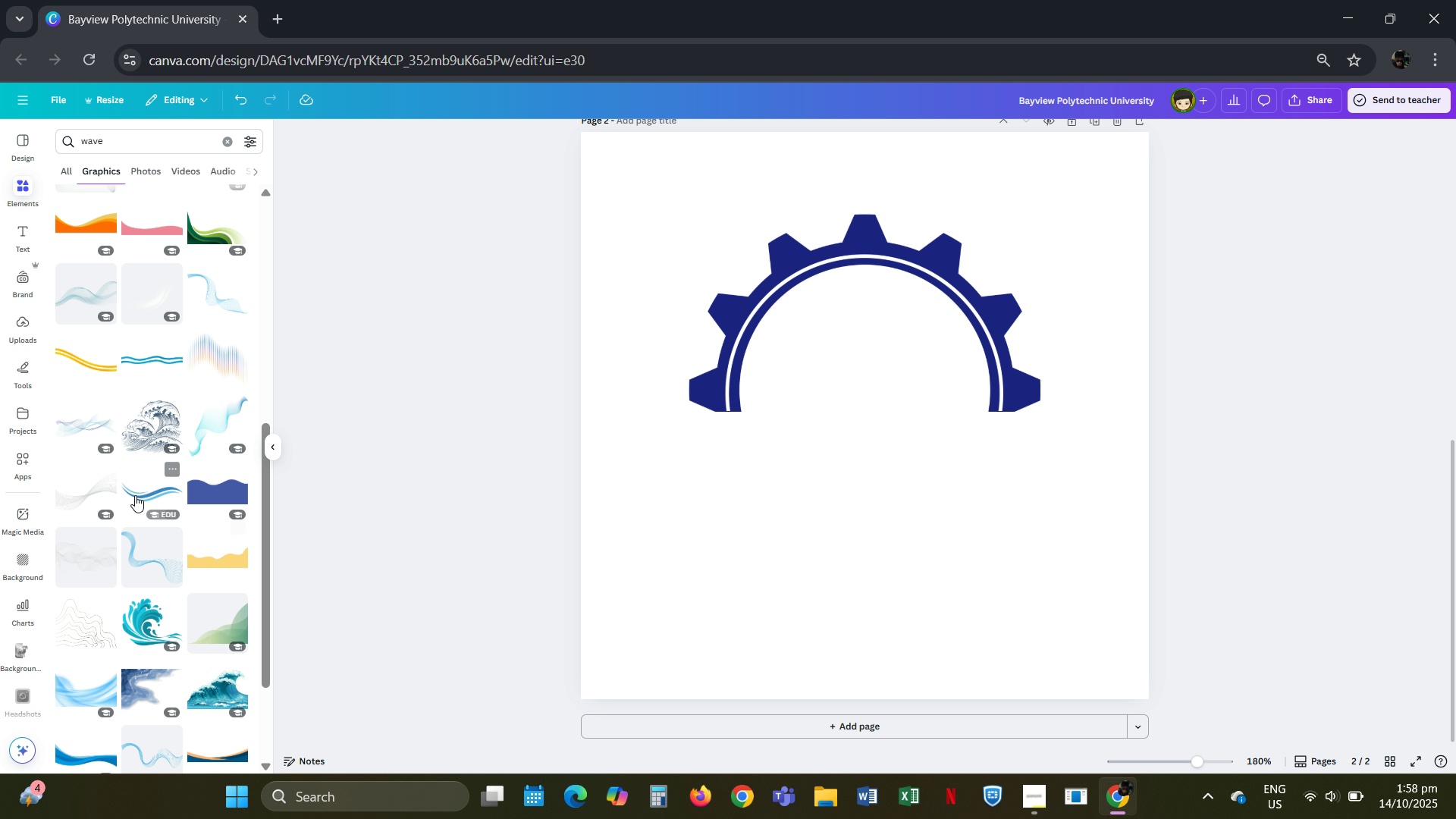 
left_click([139, 487])
 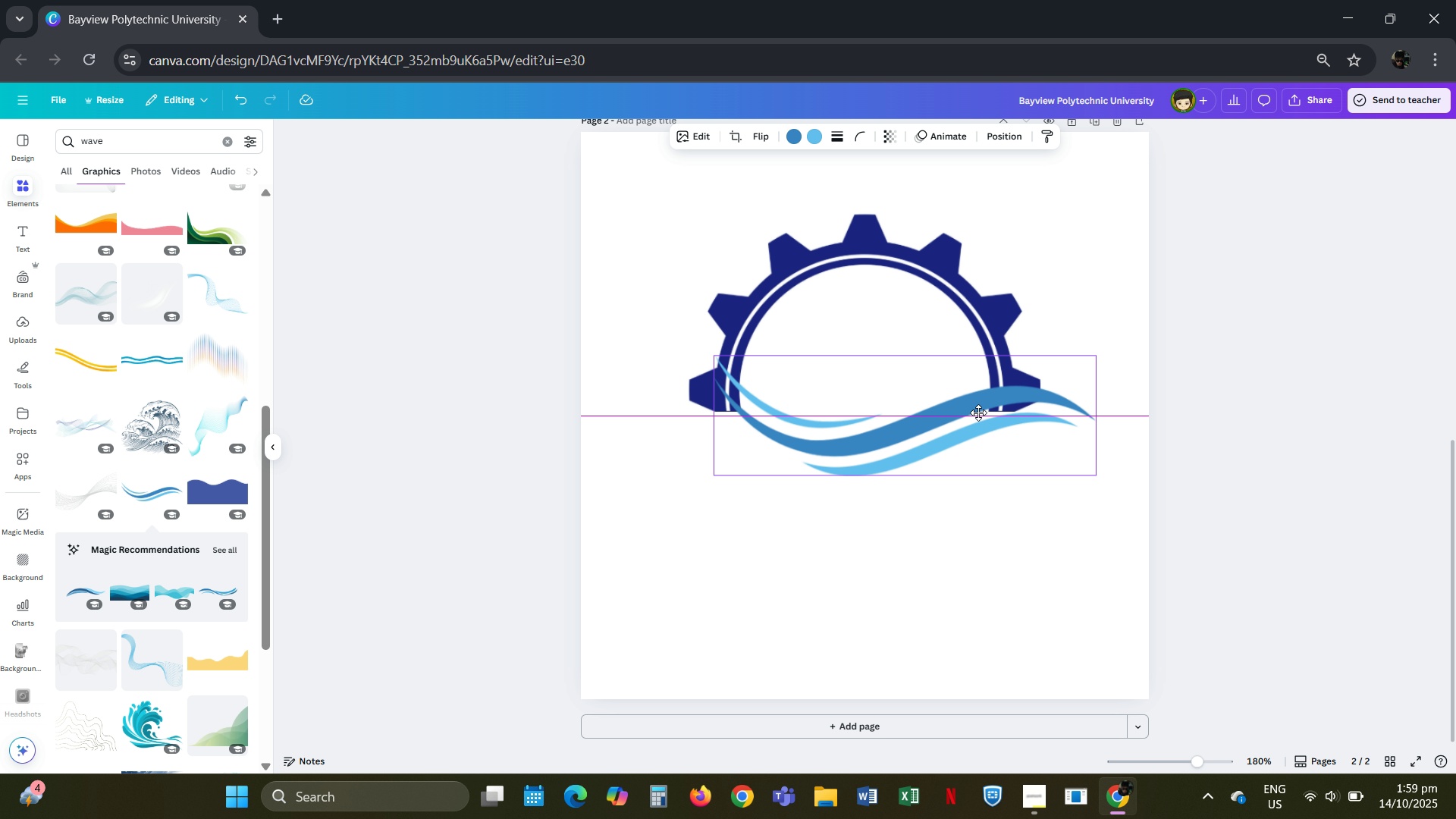 
wait(14.08)
 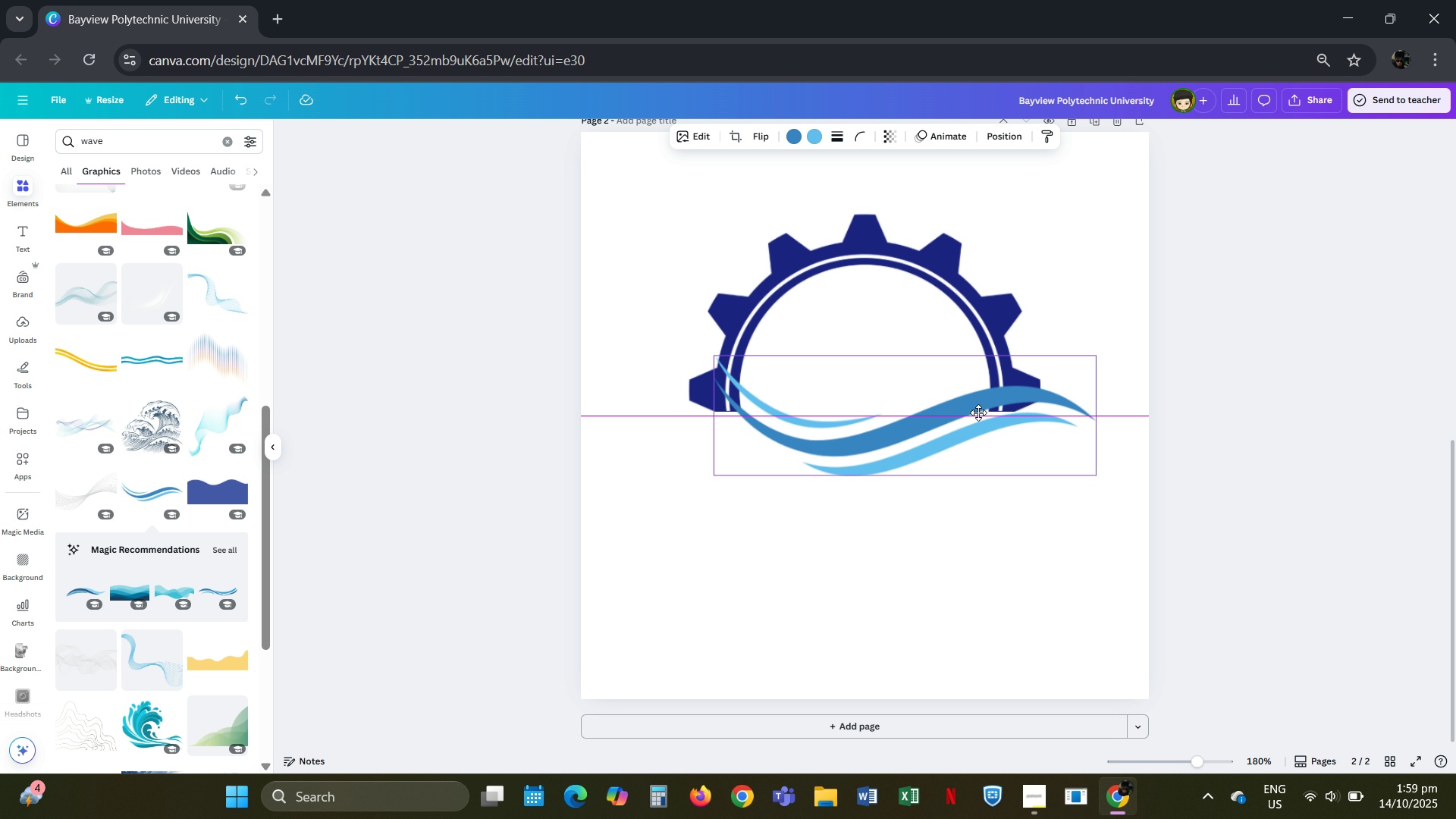 
left_click([77, 581])
 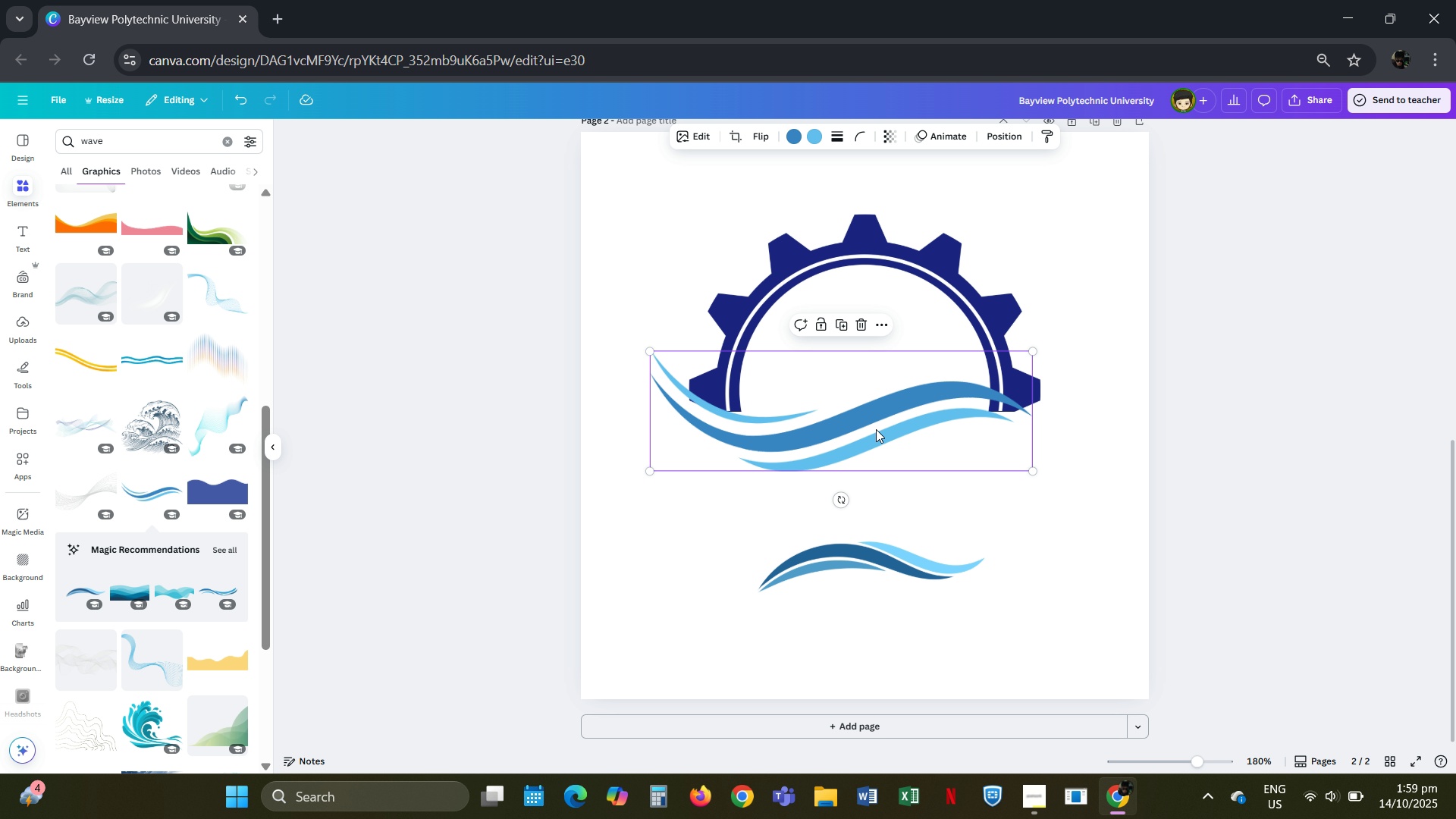 
key(Delete)
 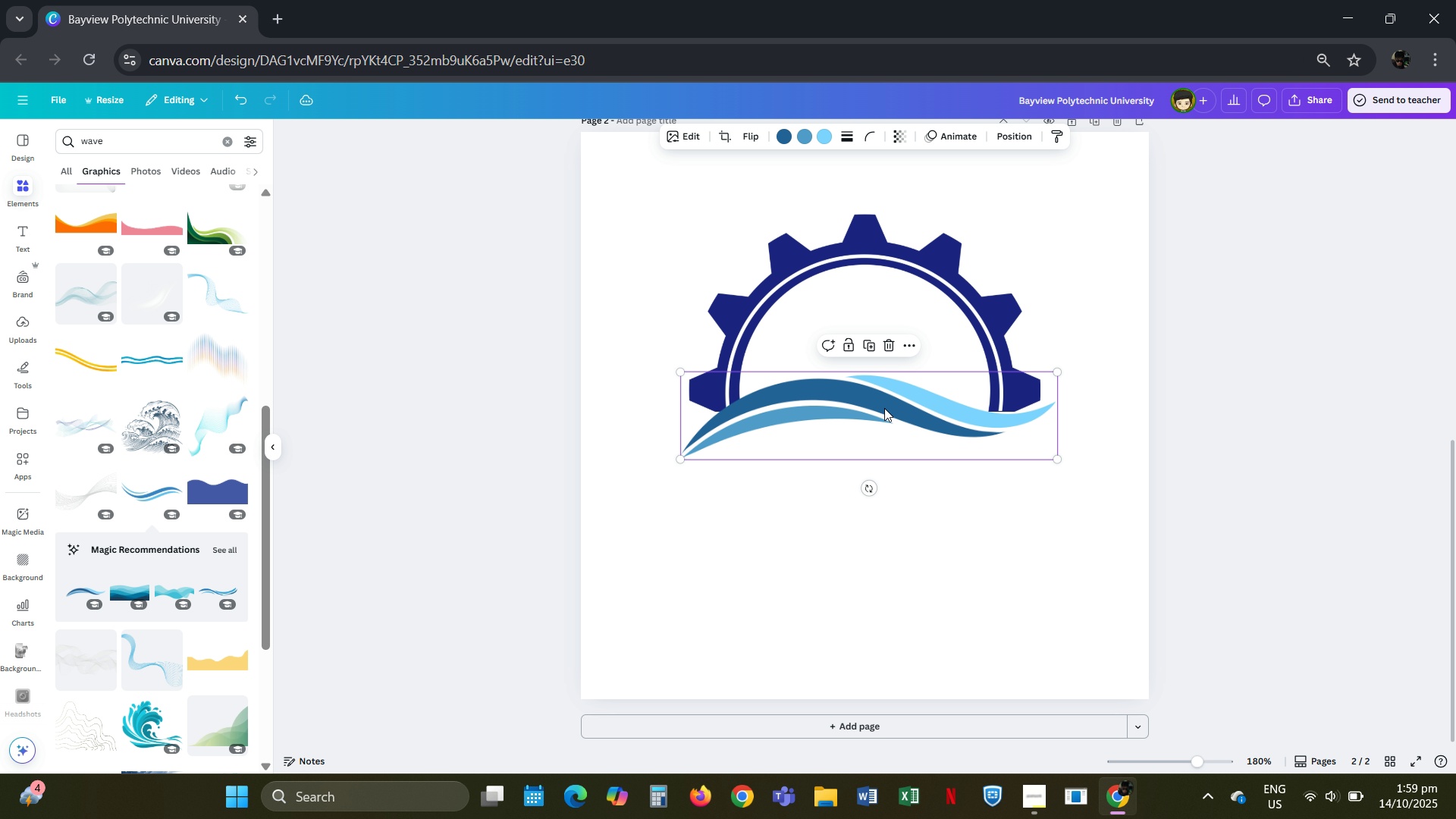 
wait(10.66)
 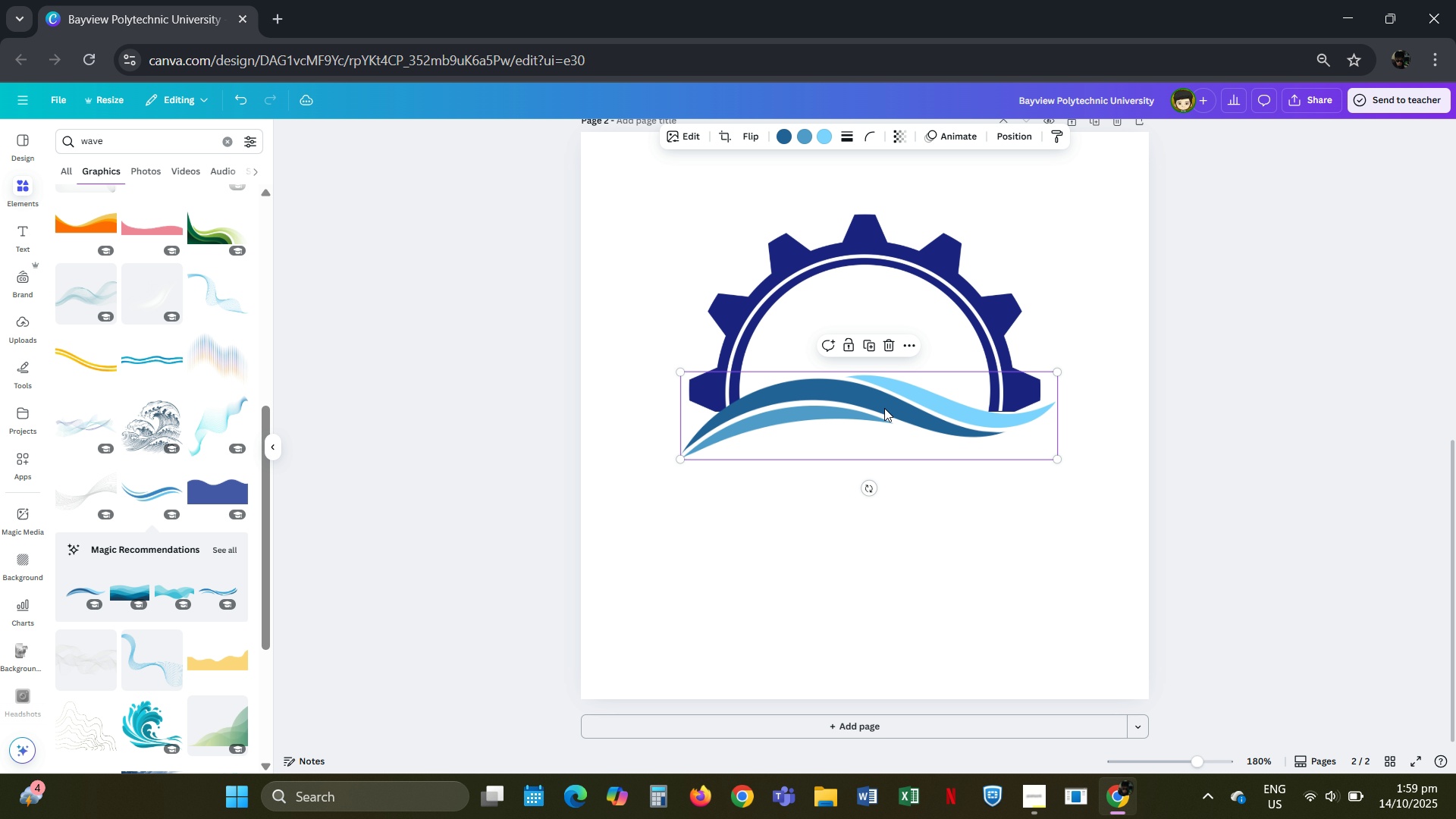 
left_click([781, 134])
 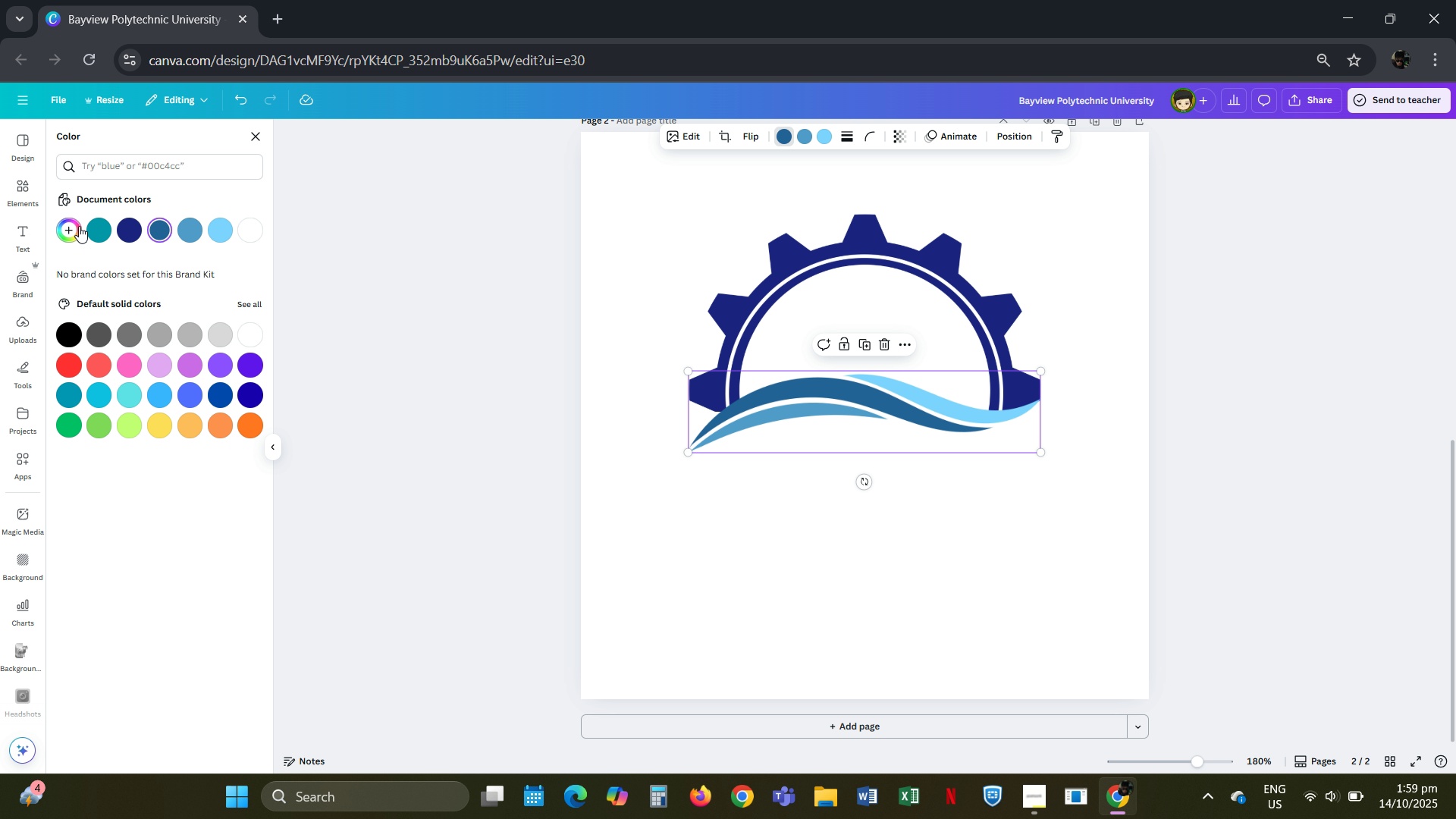 
left_click([98, 228])
 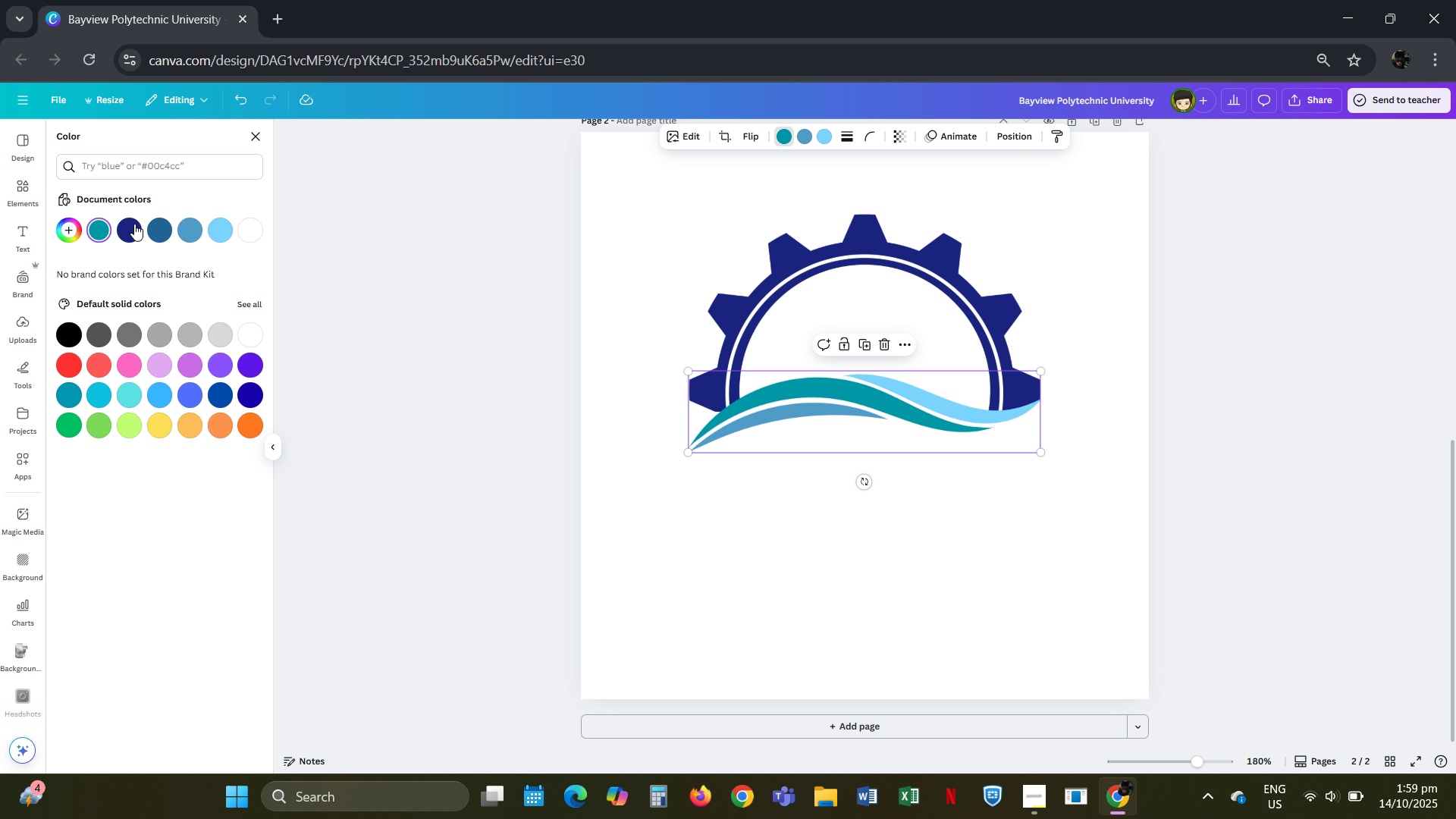 
left_click([135, 234])
 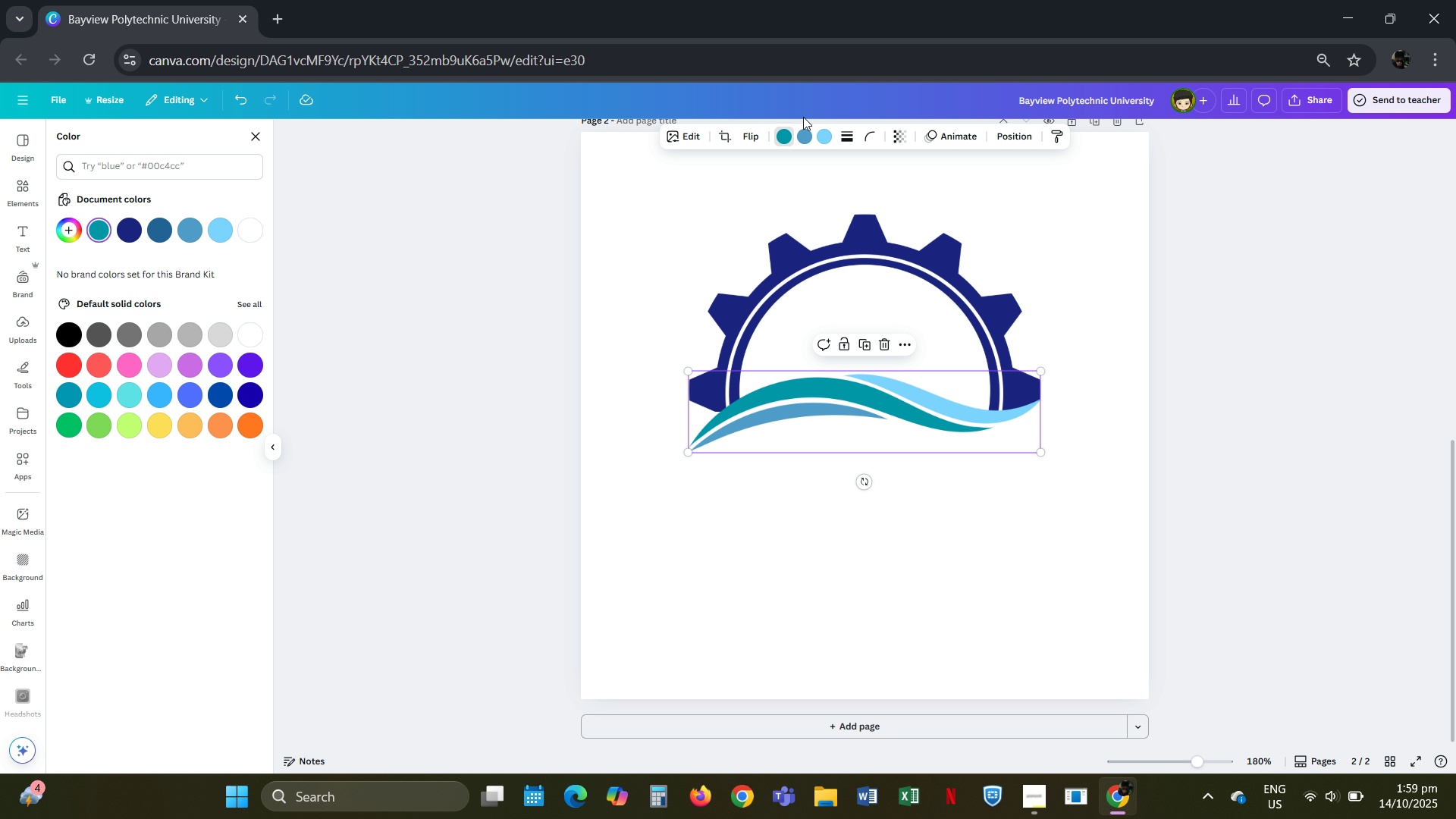 
left_click([807, 136])
 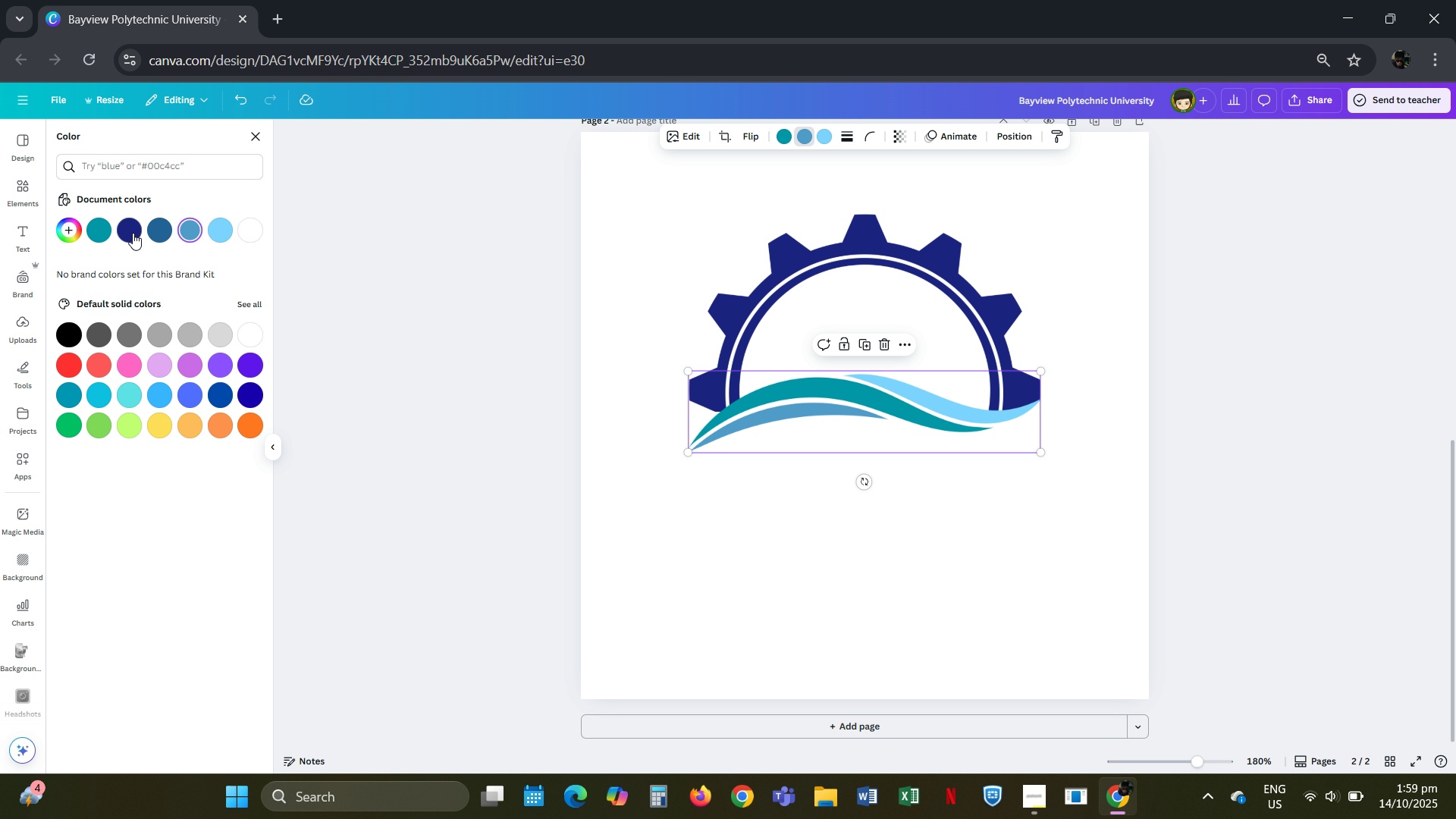 
left_click([133, 233])
 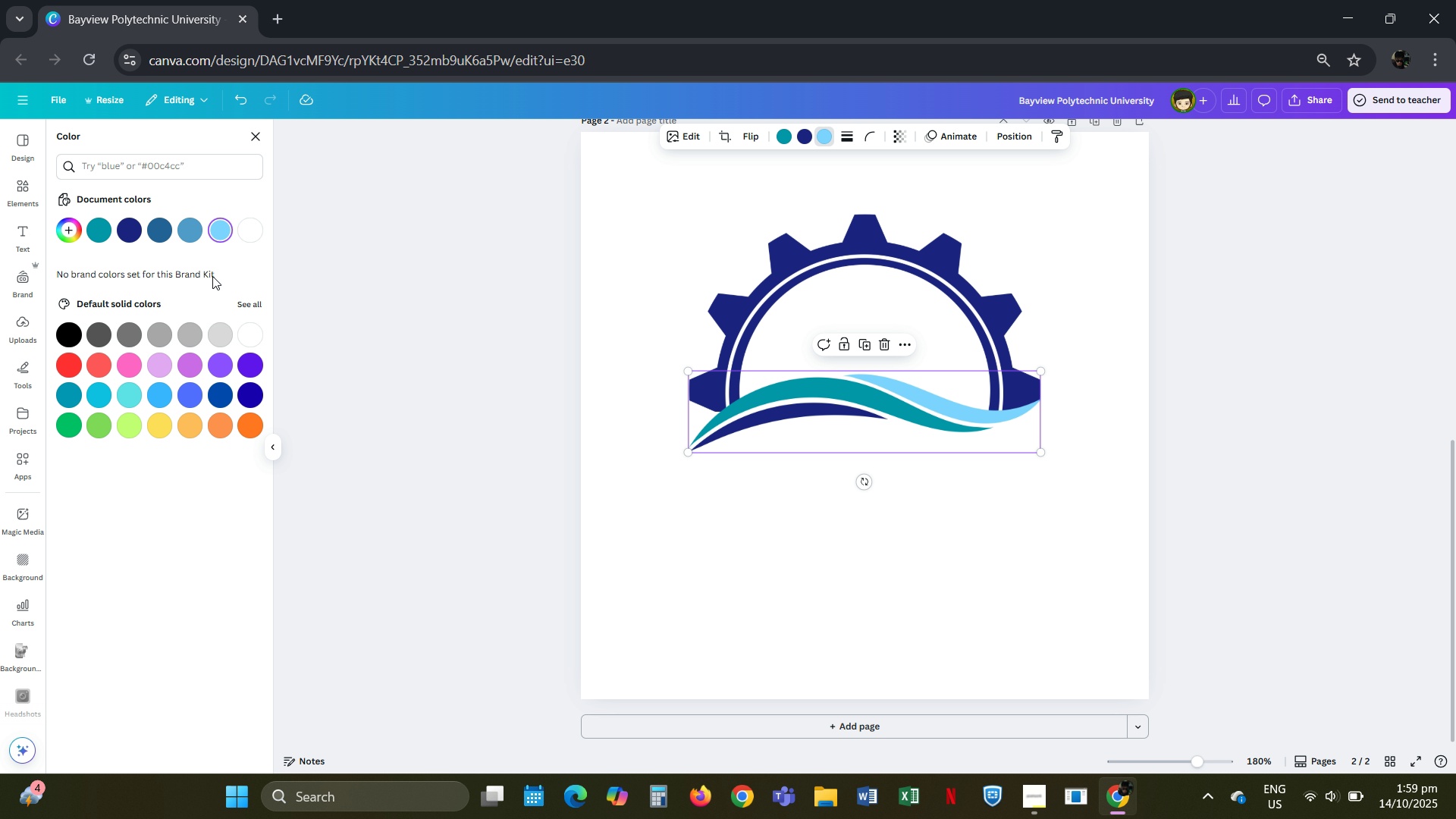 
left_click([135, 231])
 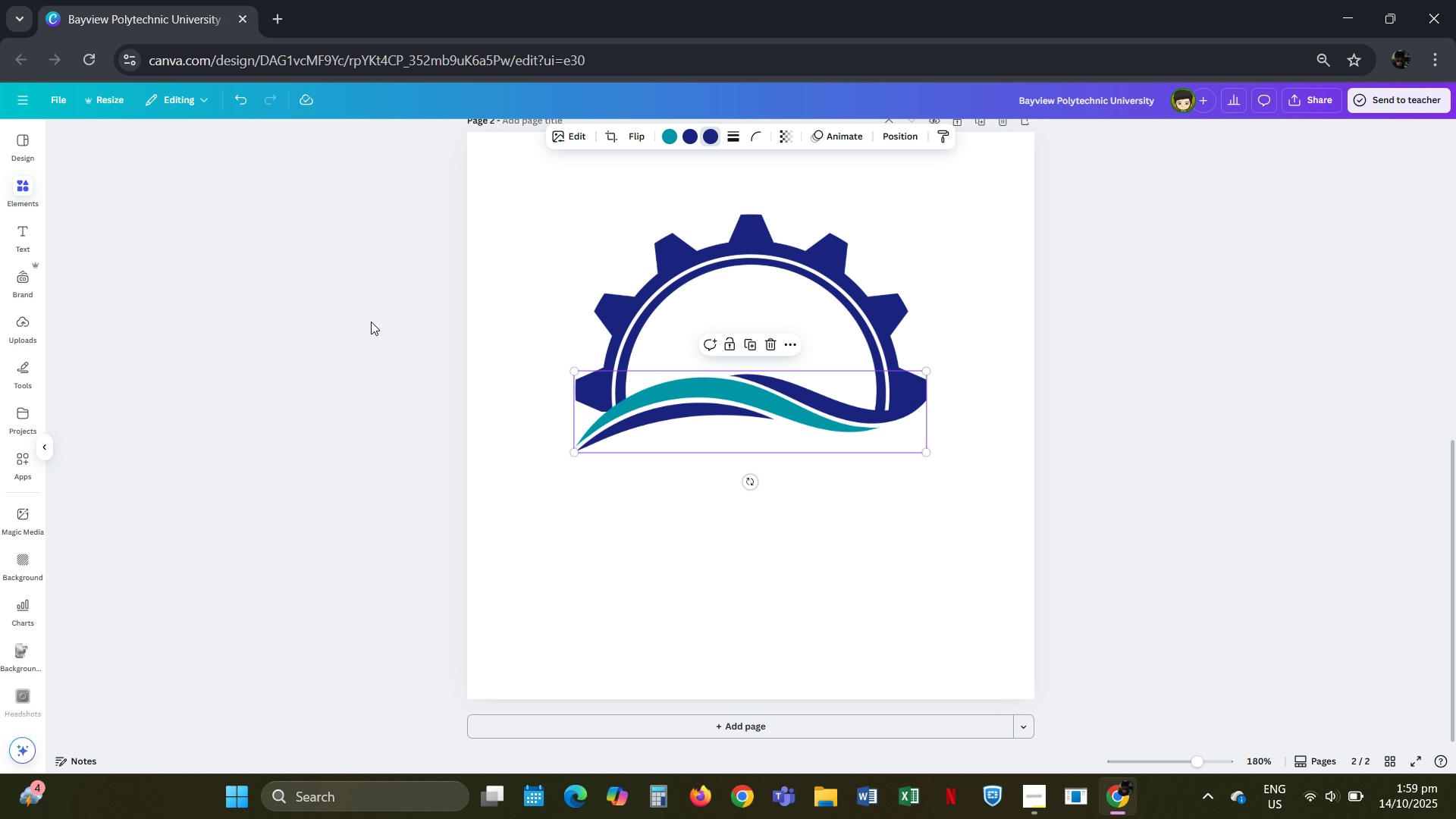 
left_click([371, 322])
 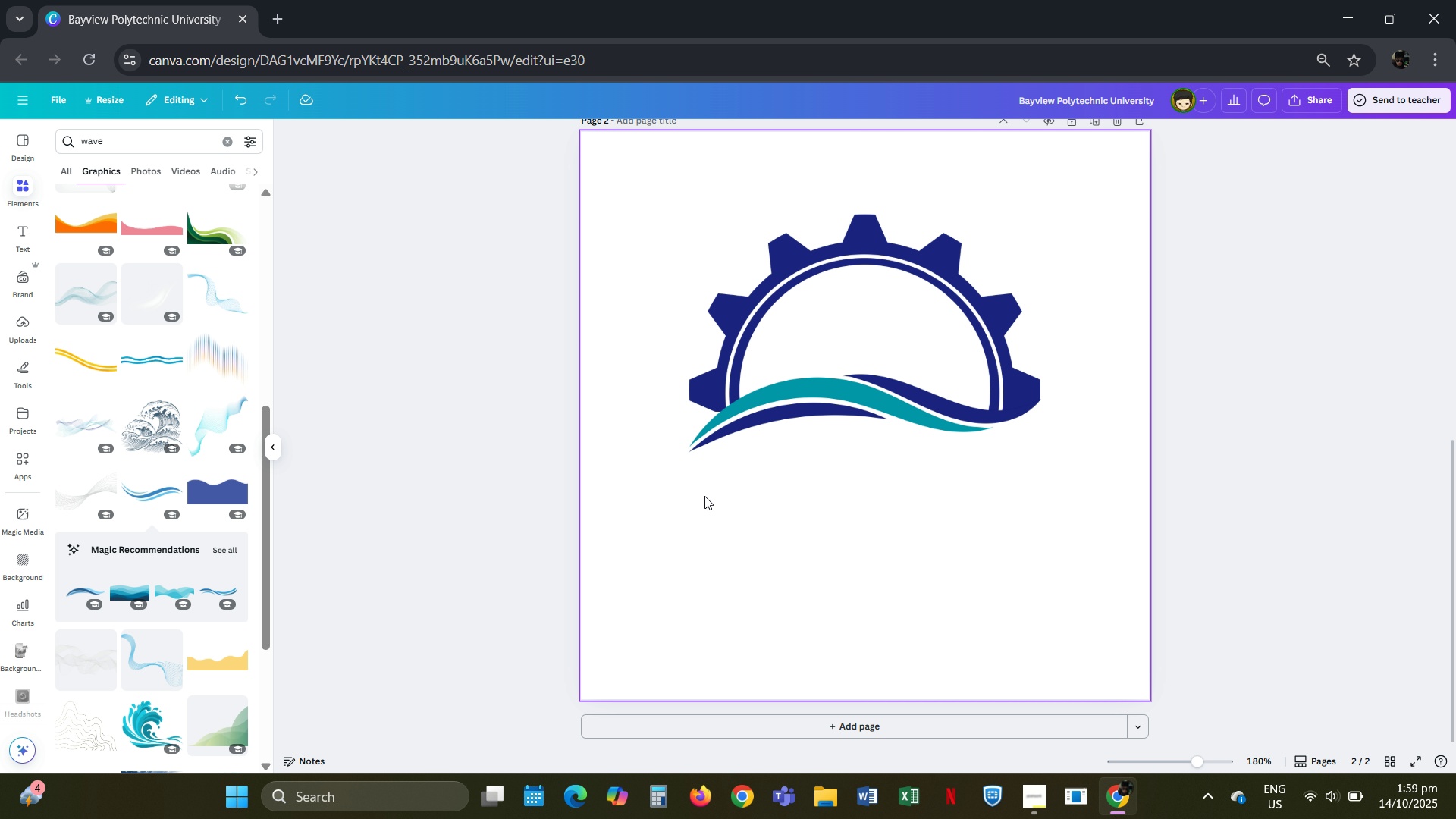 
wait(8.8)
 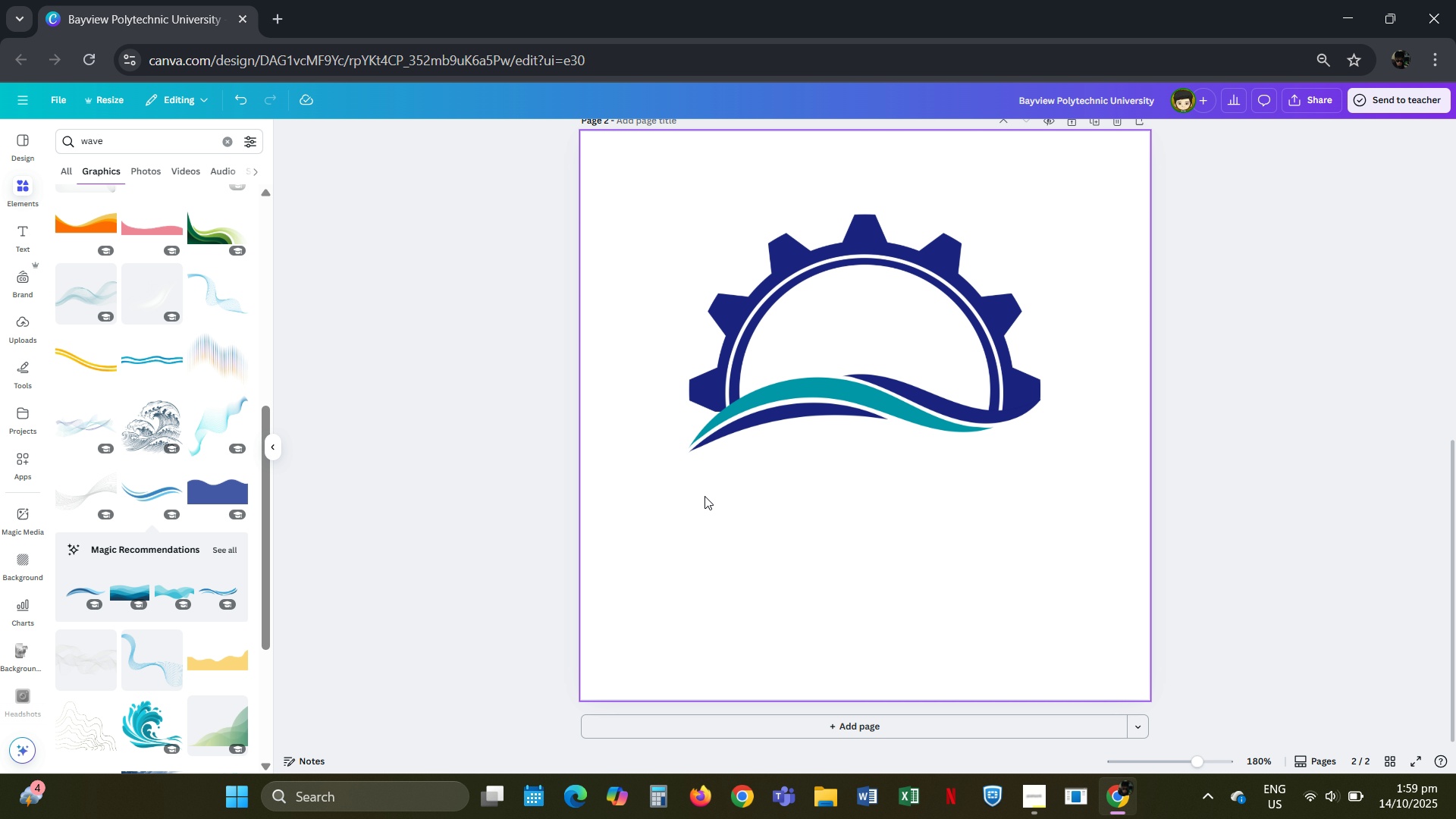 
left_click([16, 233])
 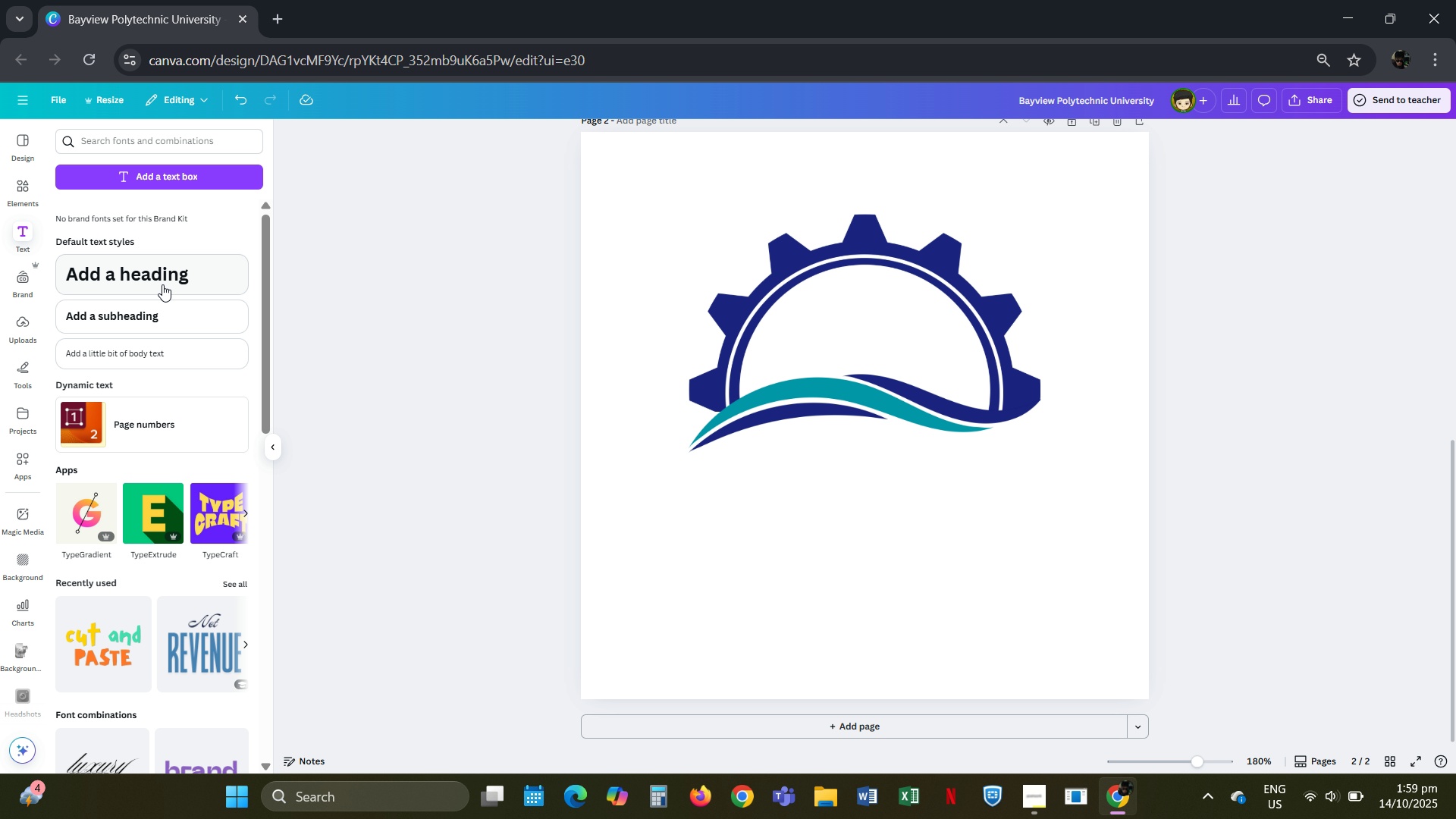 
left_click([162, 284])
 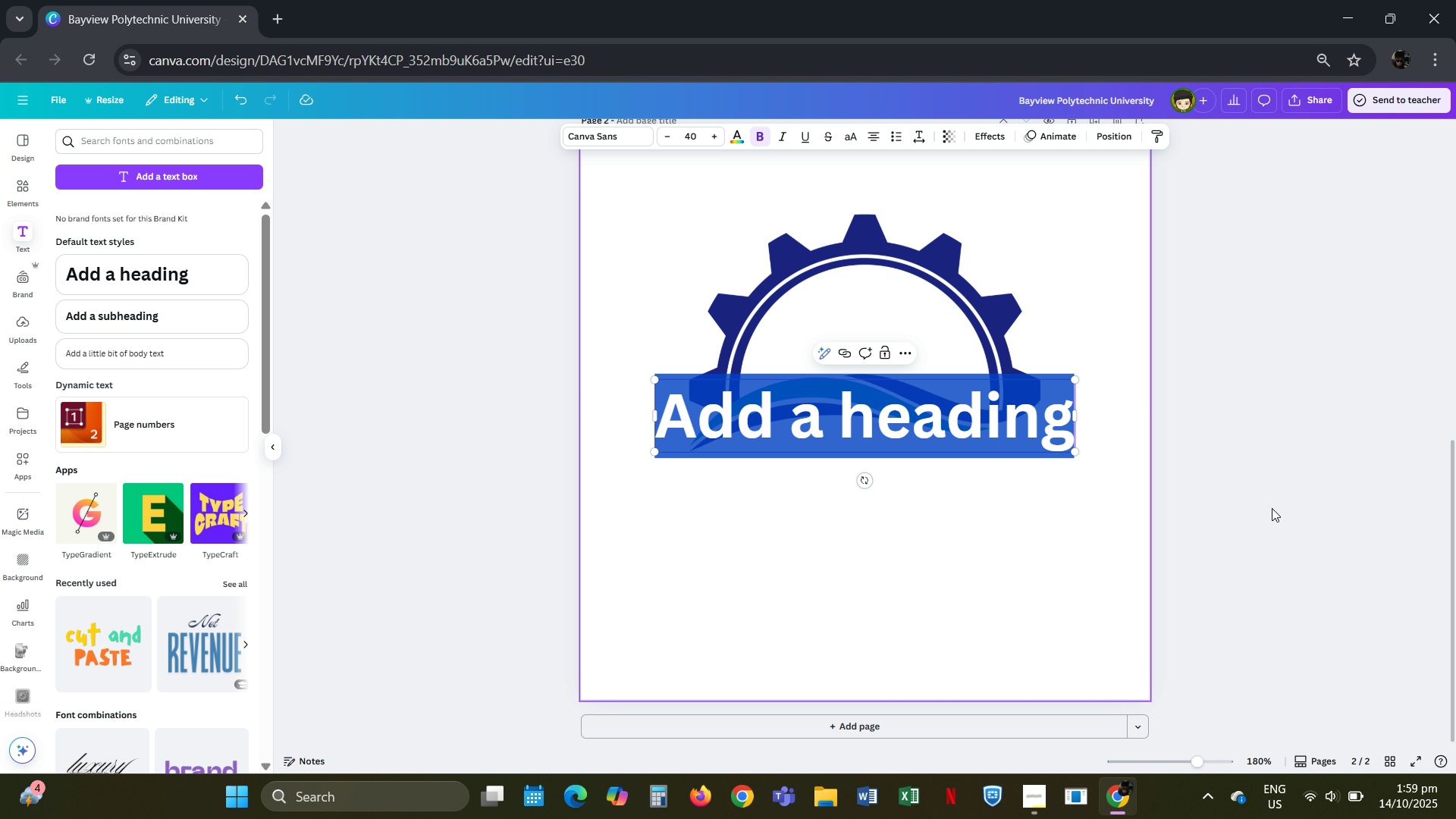 
left_click([1312, 503])
 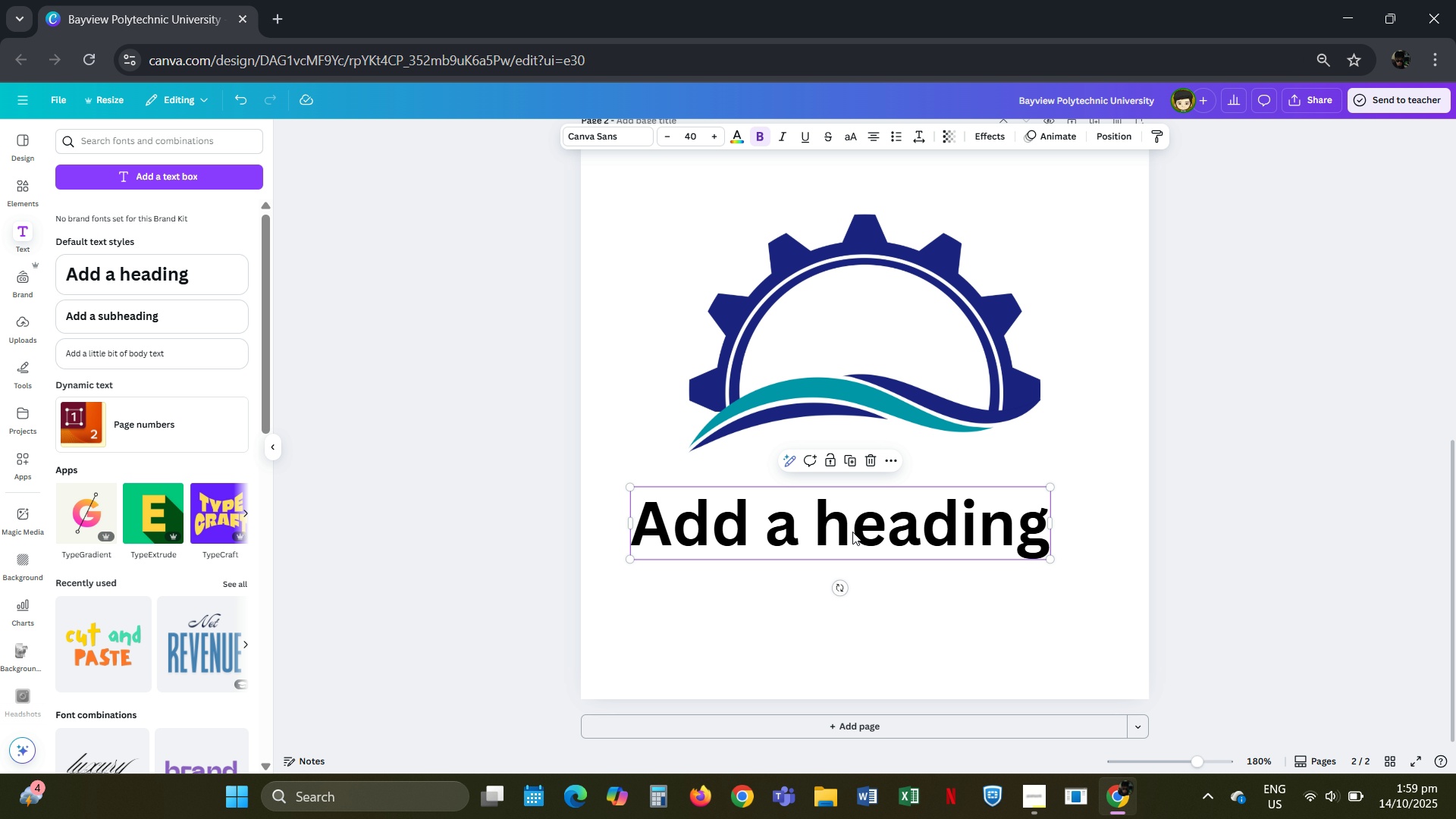 
left_click([851, 532])
 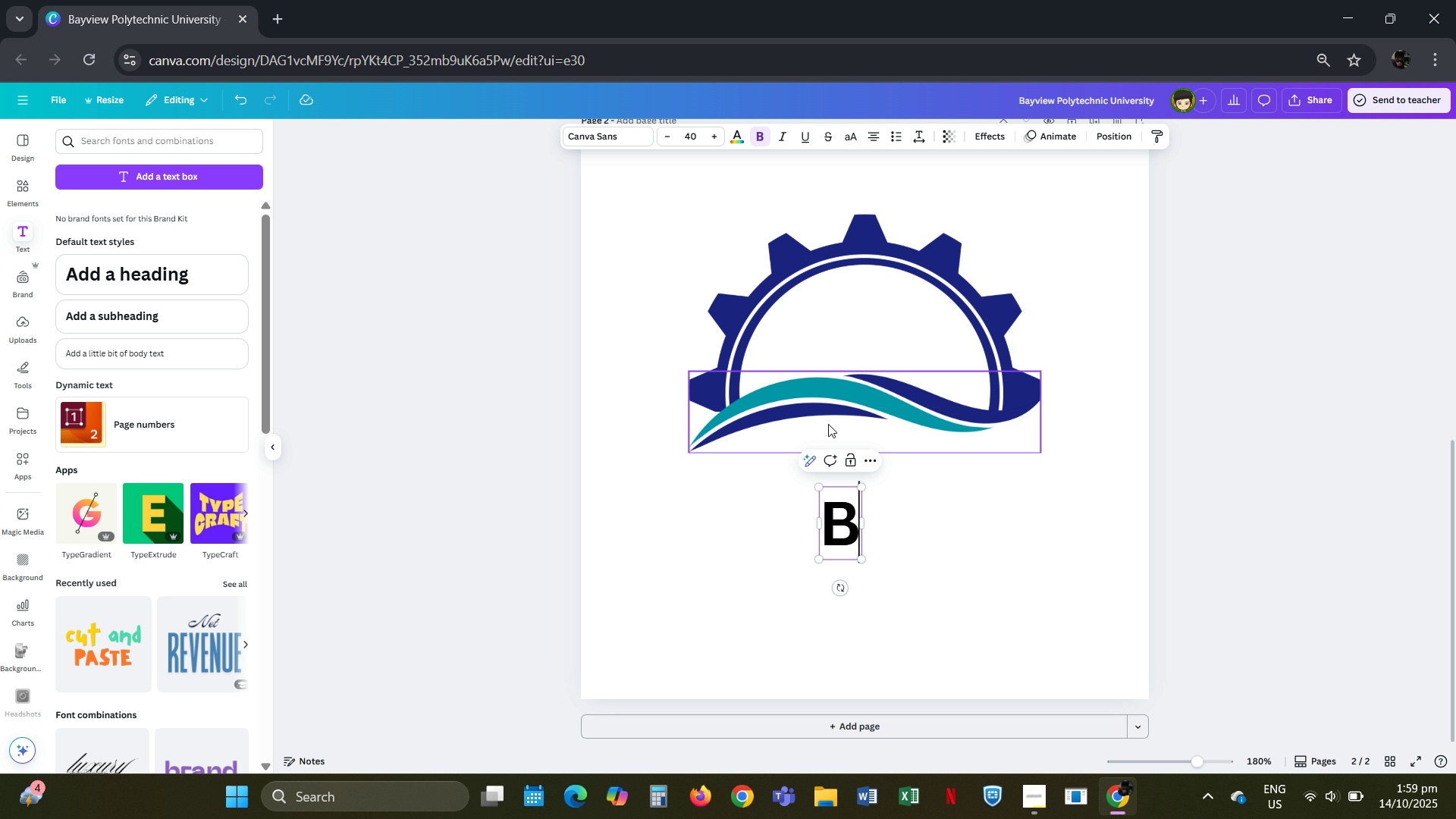 
type(Bayview Polytechnic Uni)
key(Backspace)
type(iversity)
 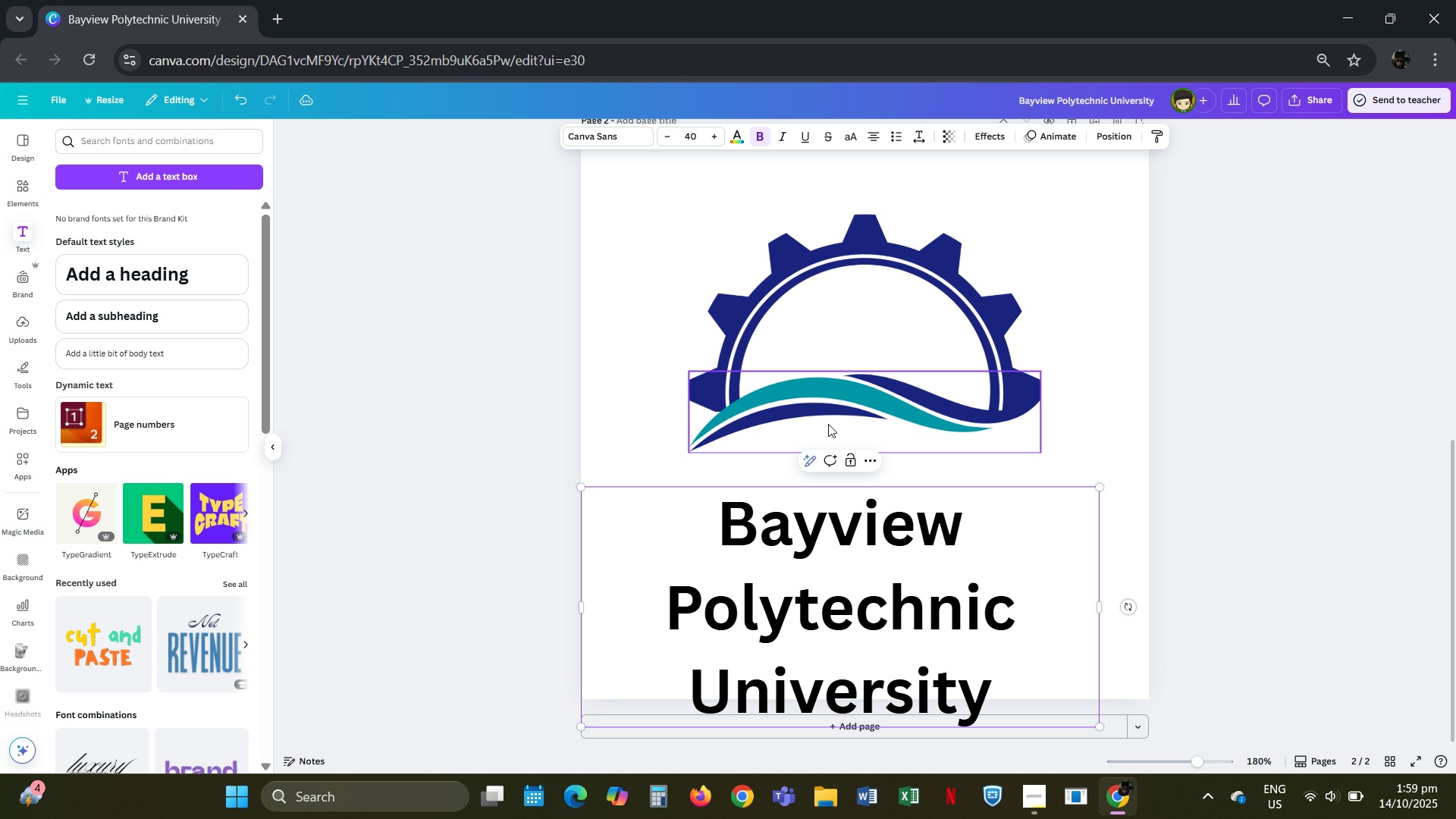 
wait(7.73)
 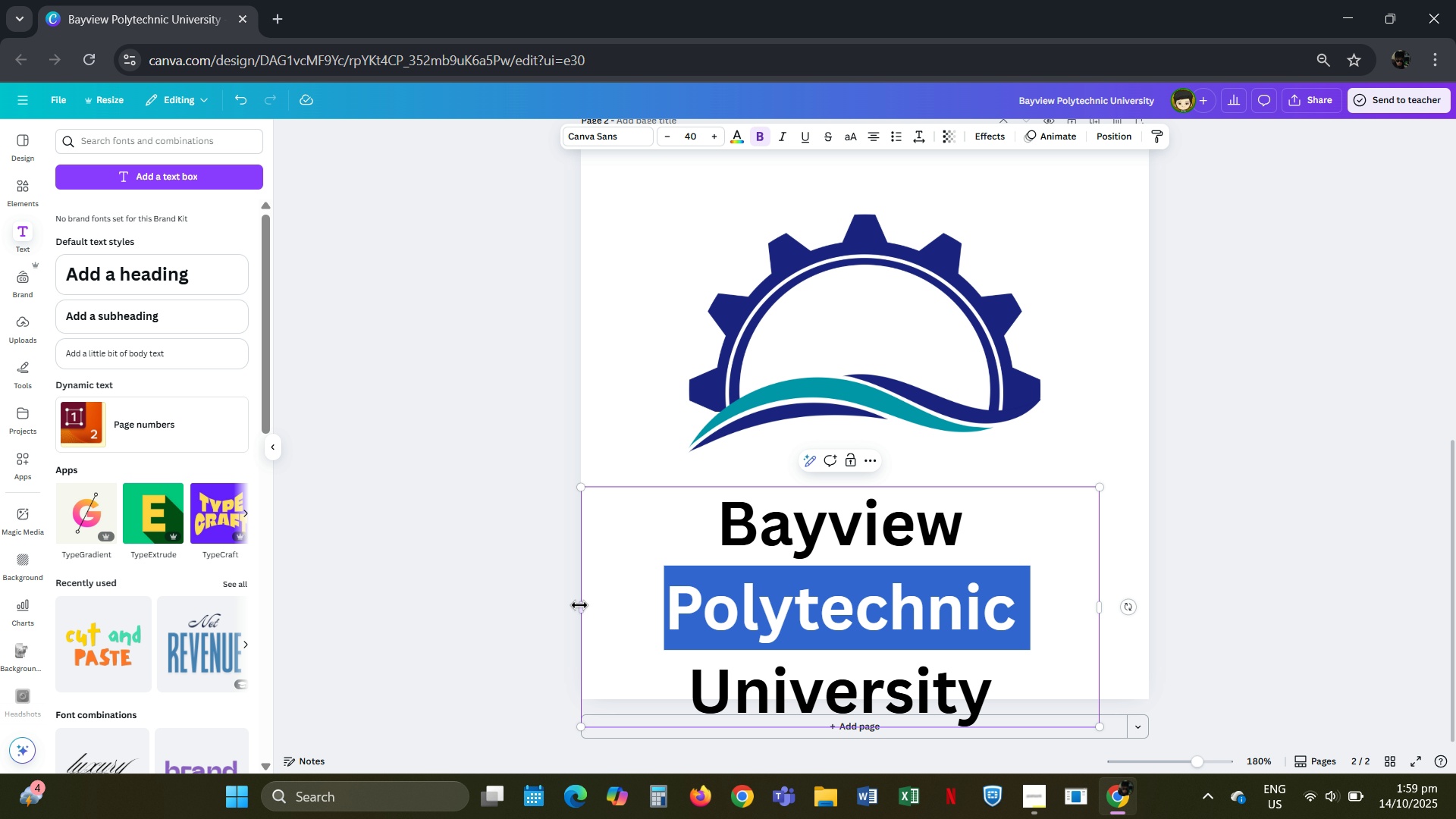 
left_click([694, 515])
 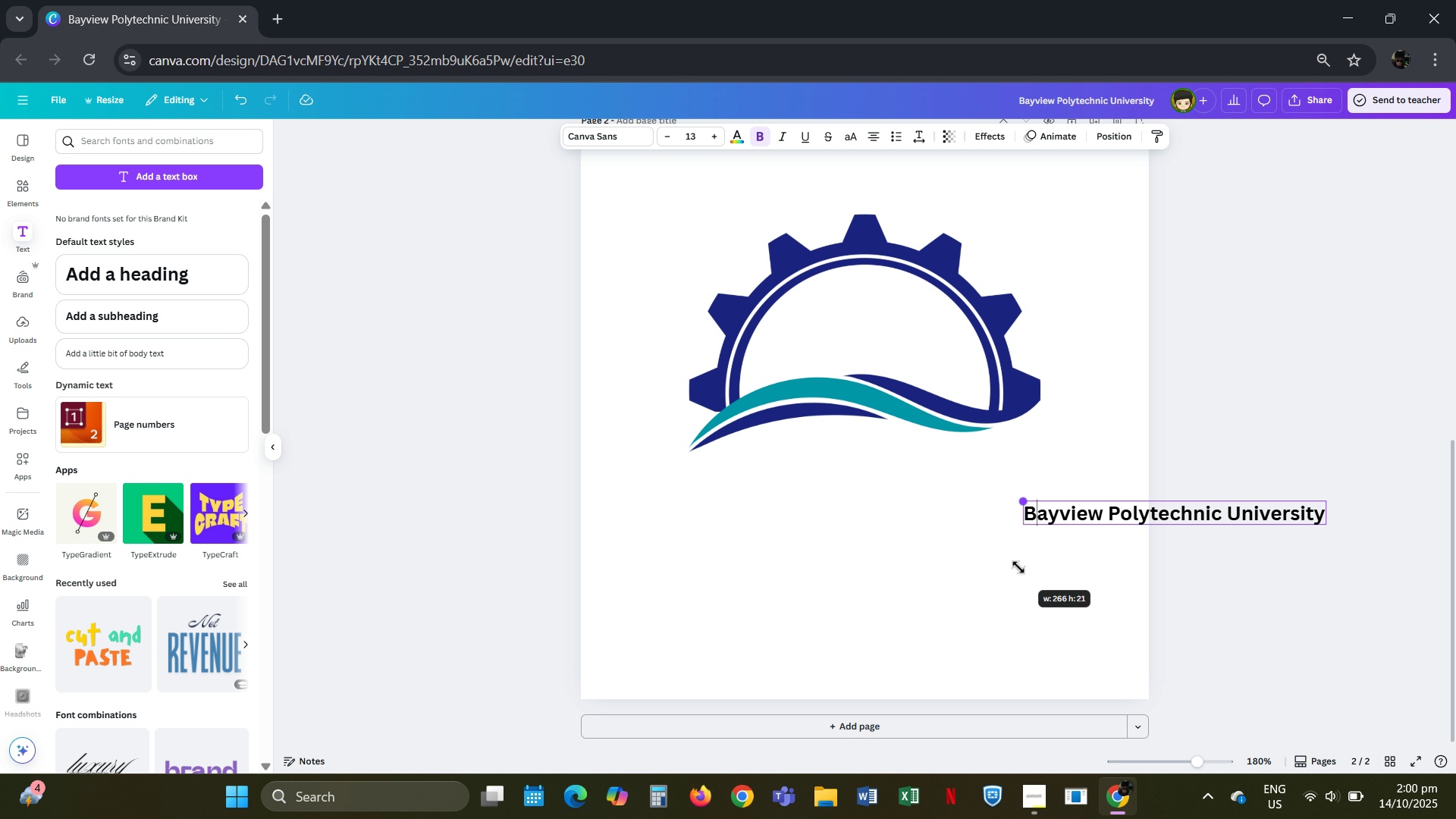 
wait(7.33)
 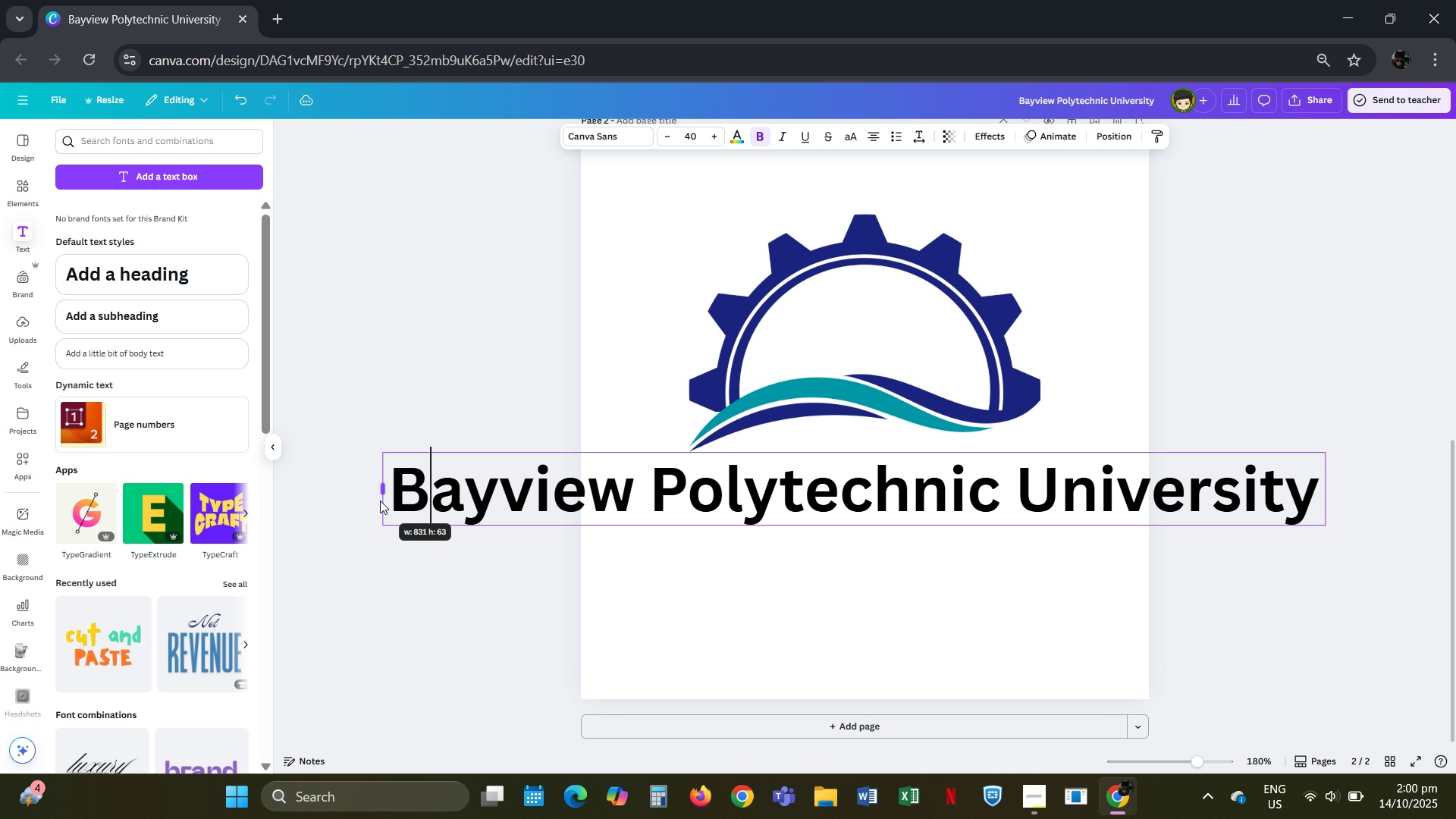 
left_click([1350, 414])
 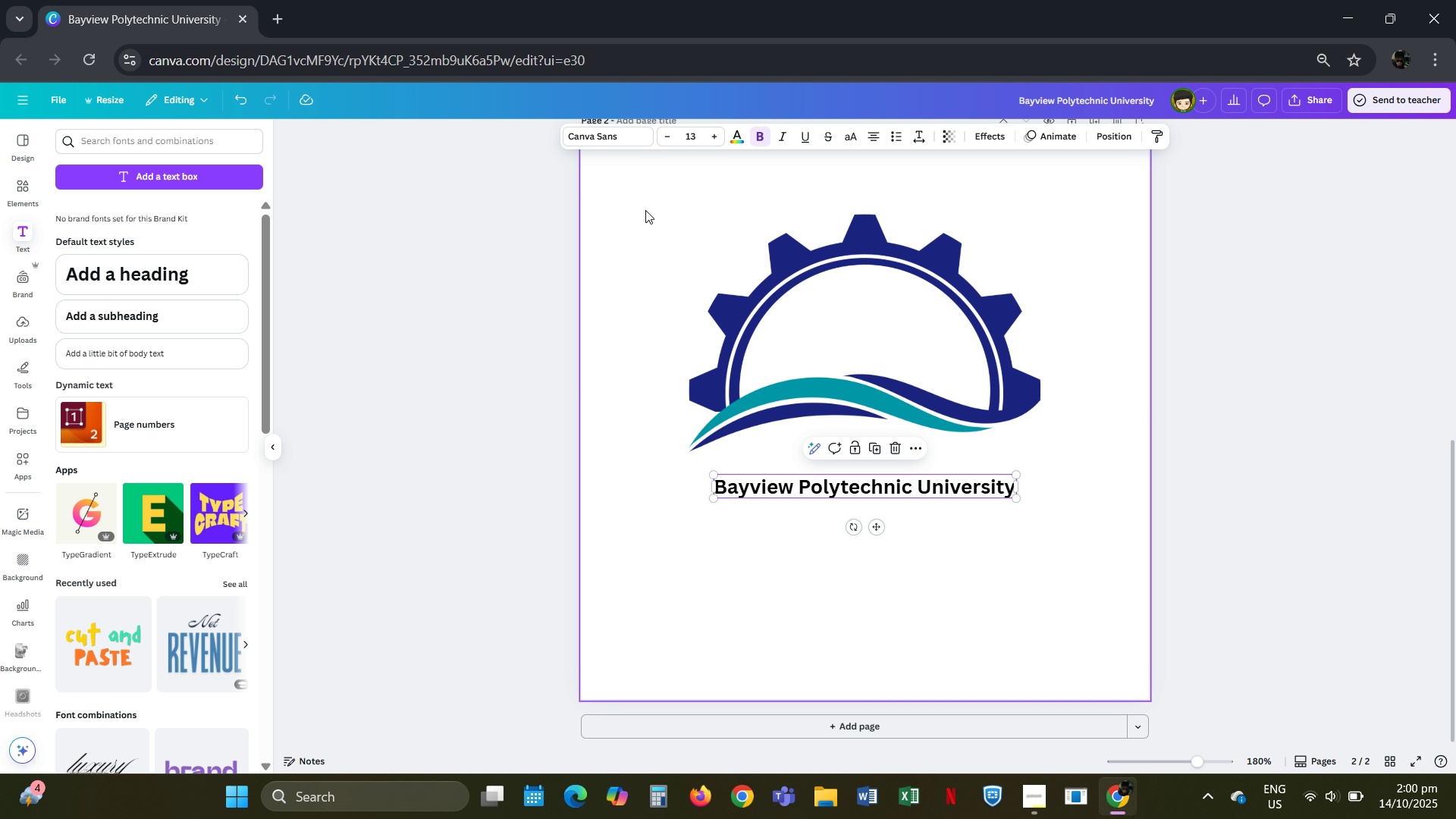 
left_click([848, 137])
 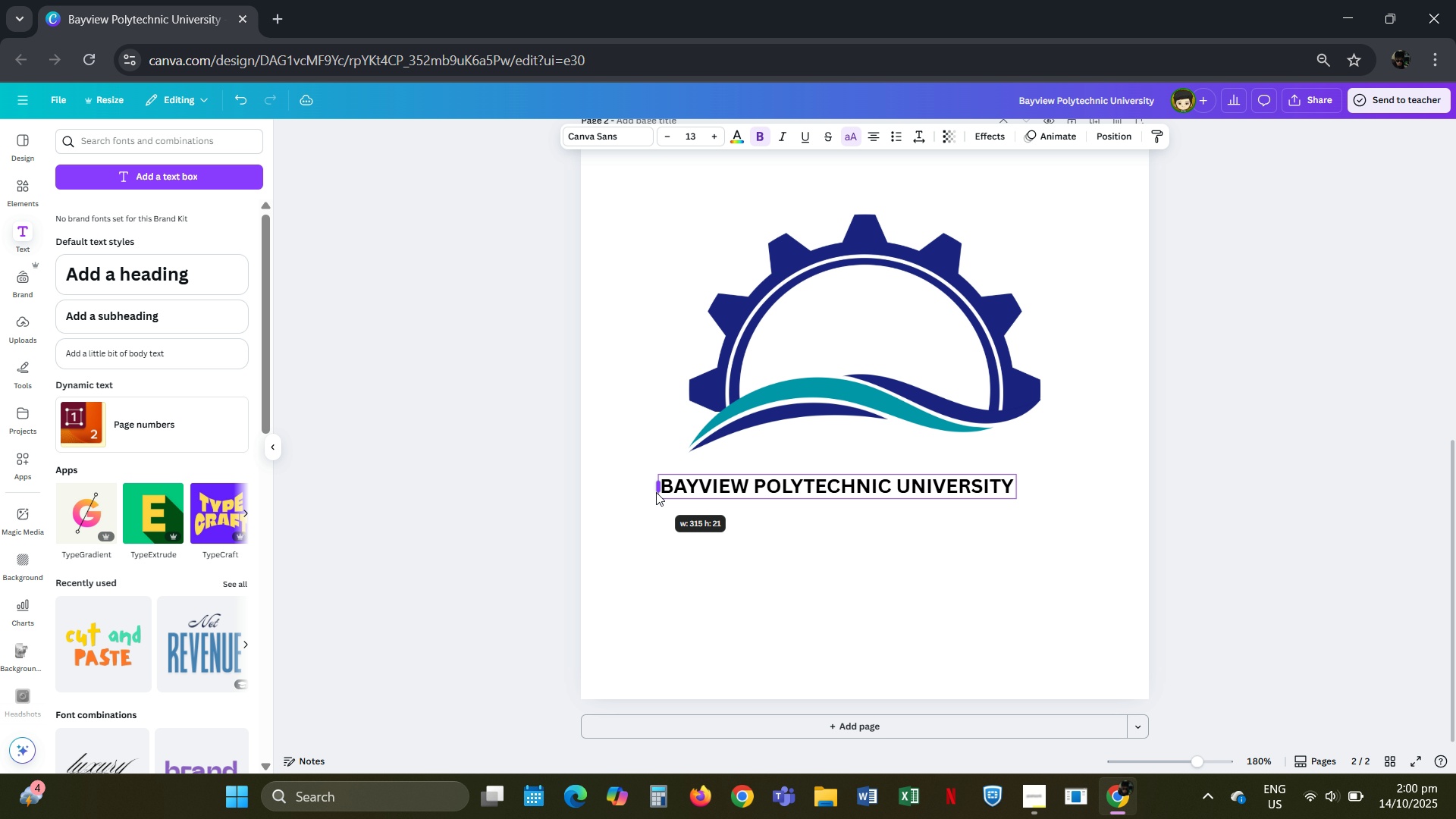 
wait(5.74)
 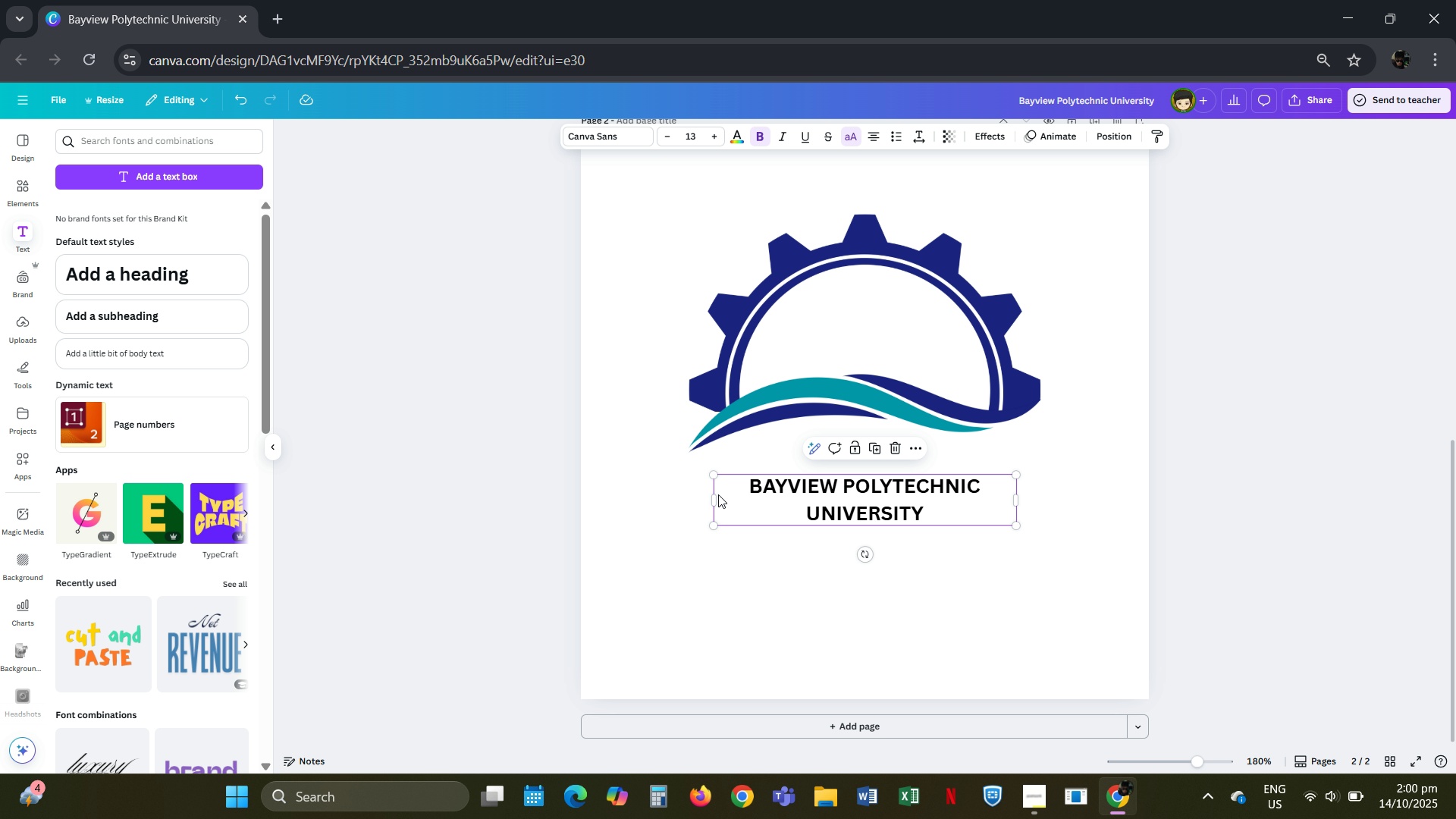 
left_click([616, 130])
 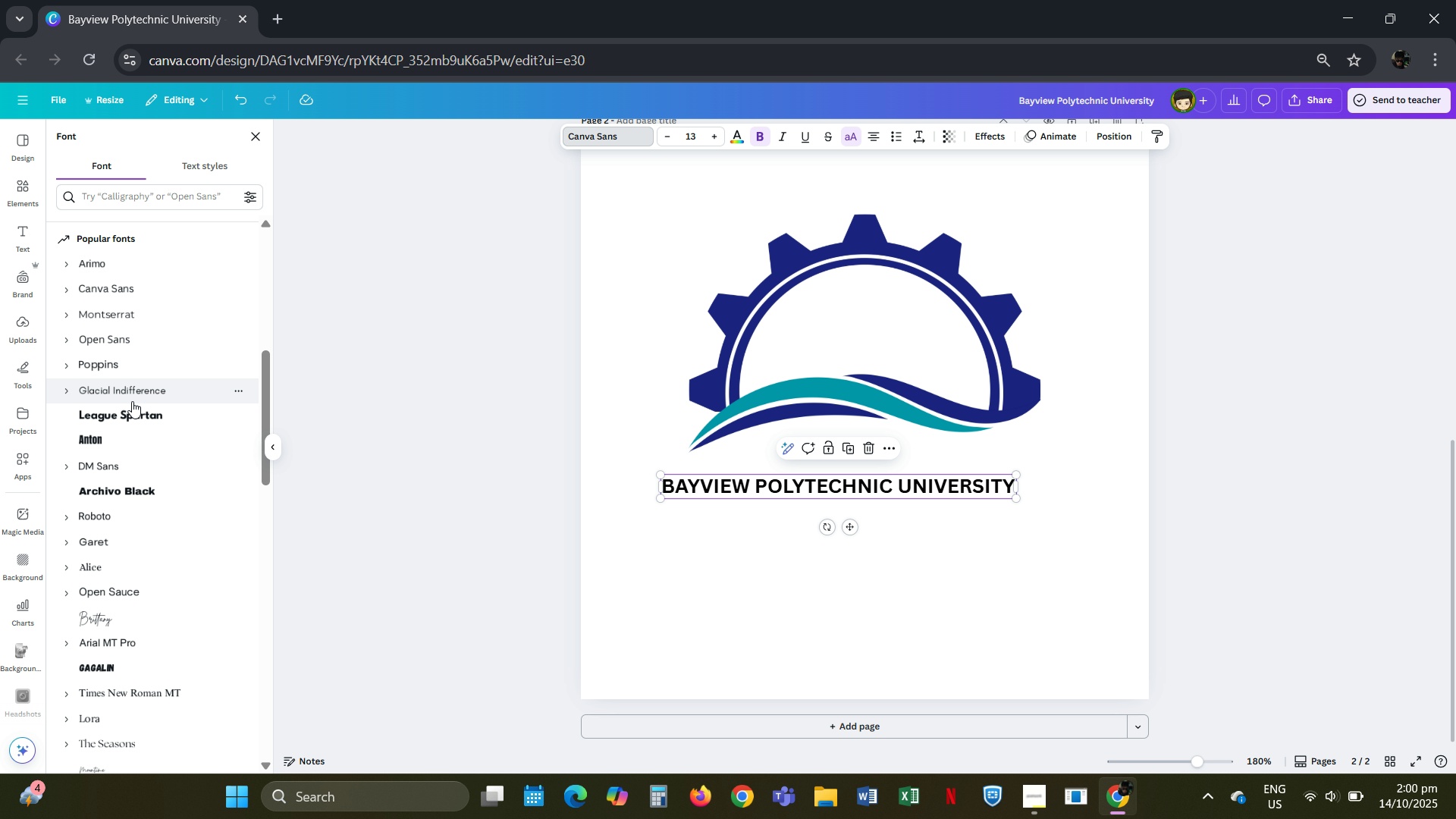 
left_click([123, 416])
 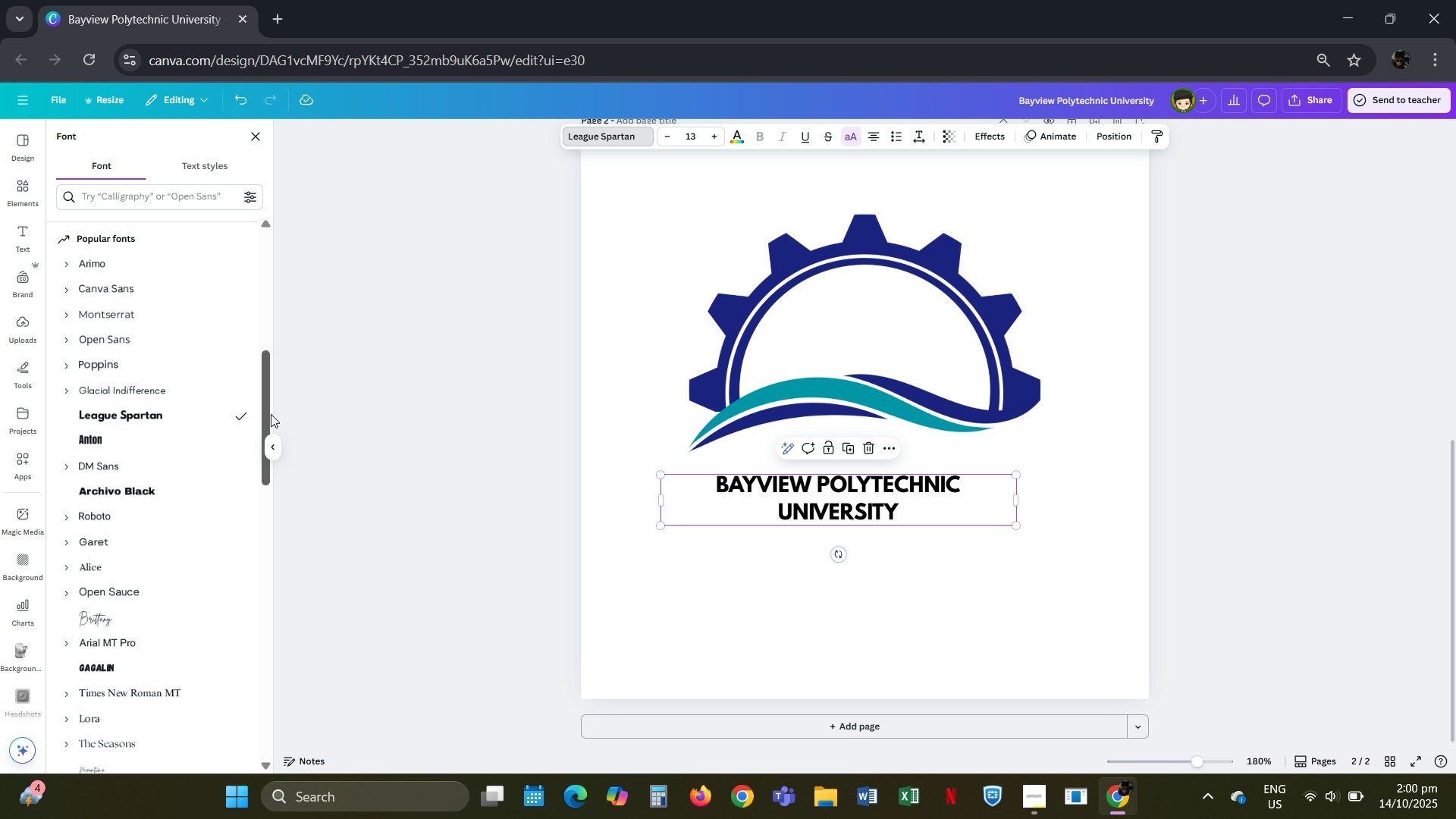 
left_click([143, 436])
 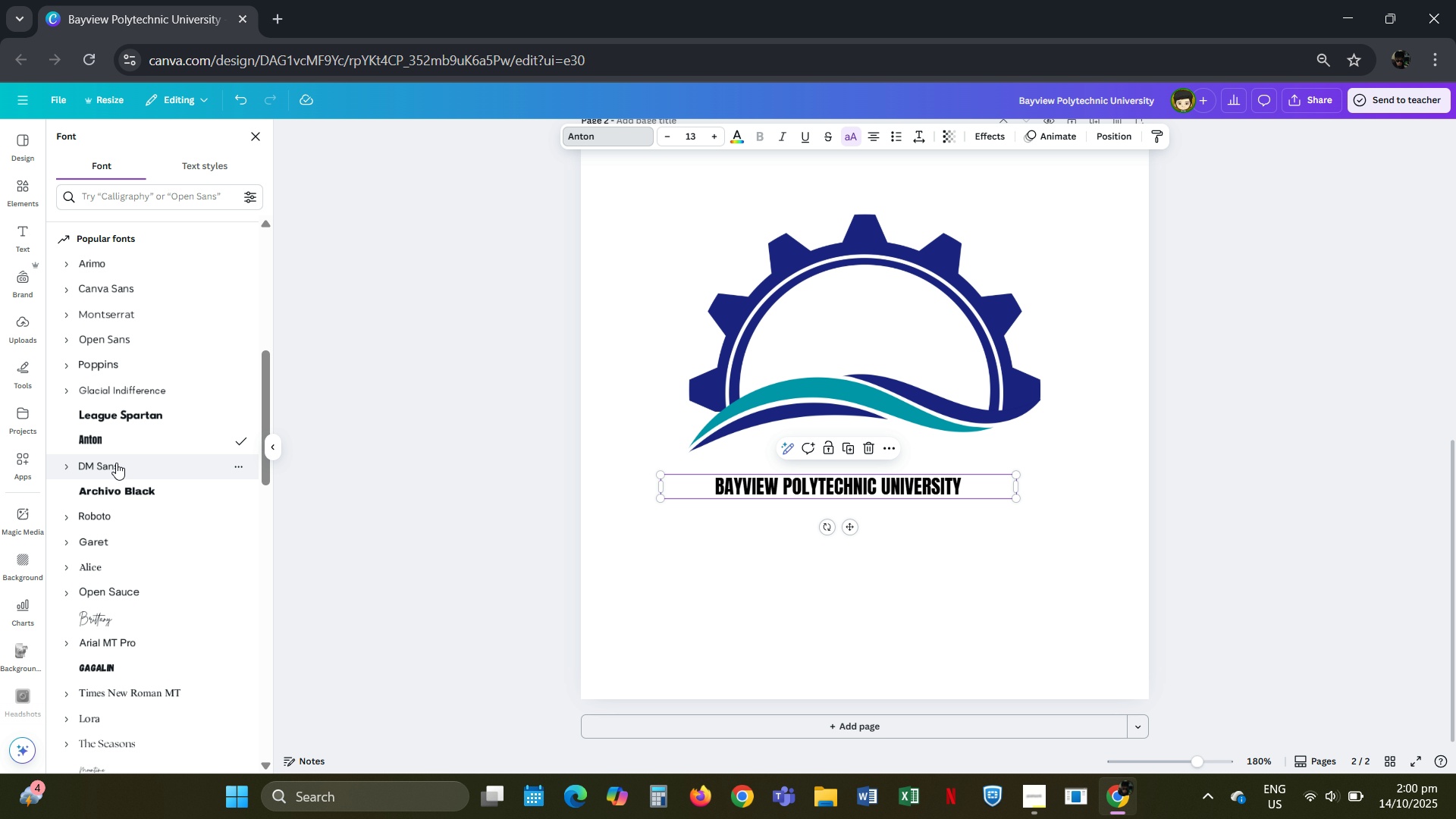 
left_click([116, 463])
 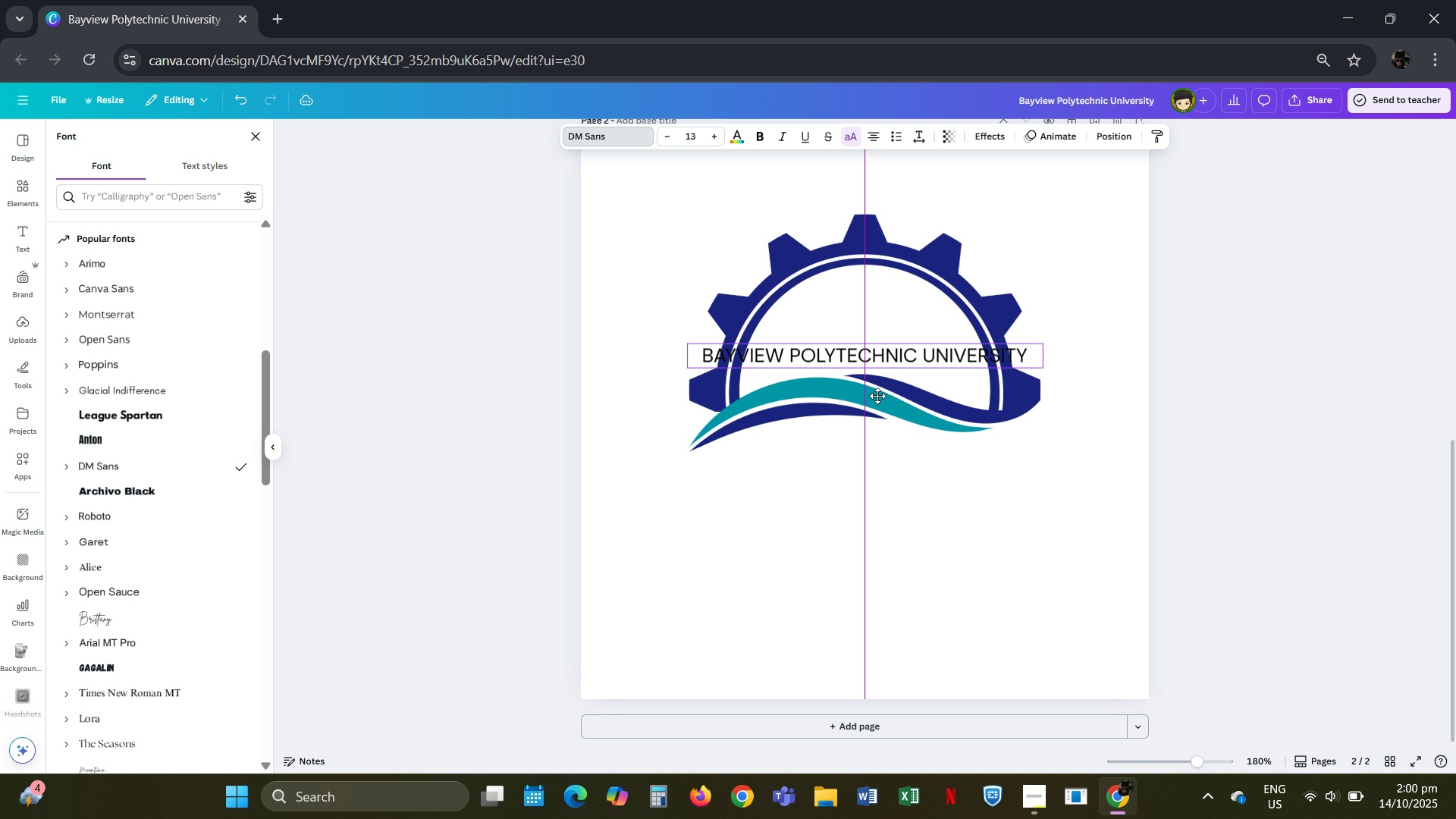 
wait(6.27)
 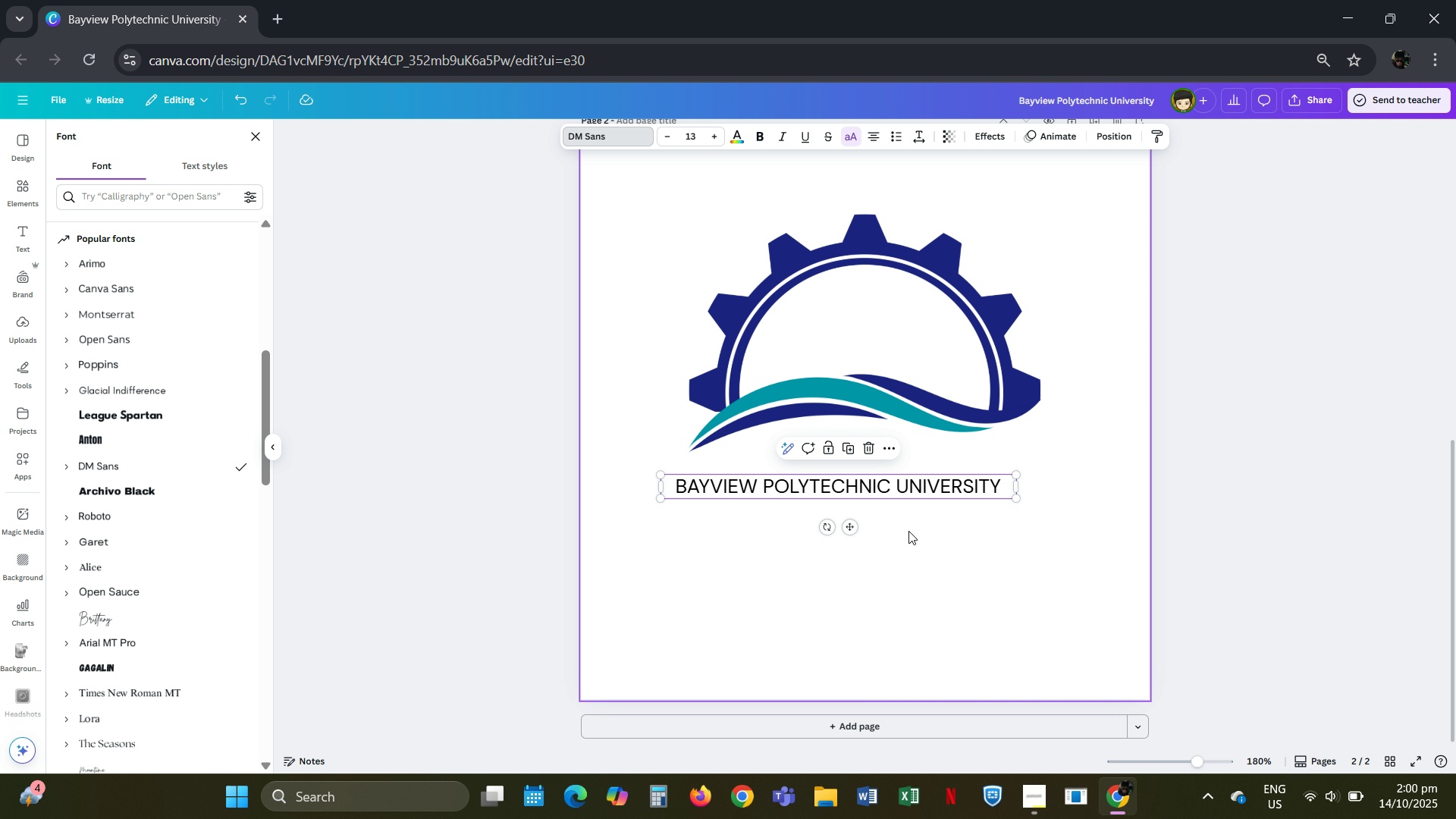 
left_click([160, 510])
 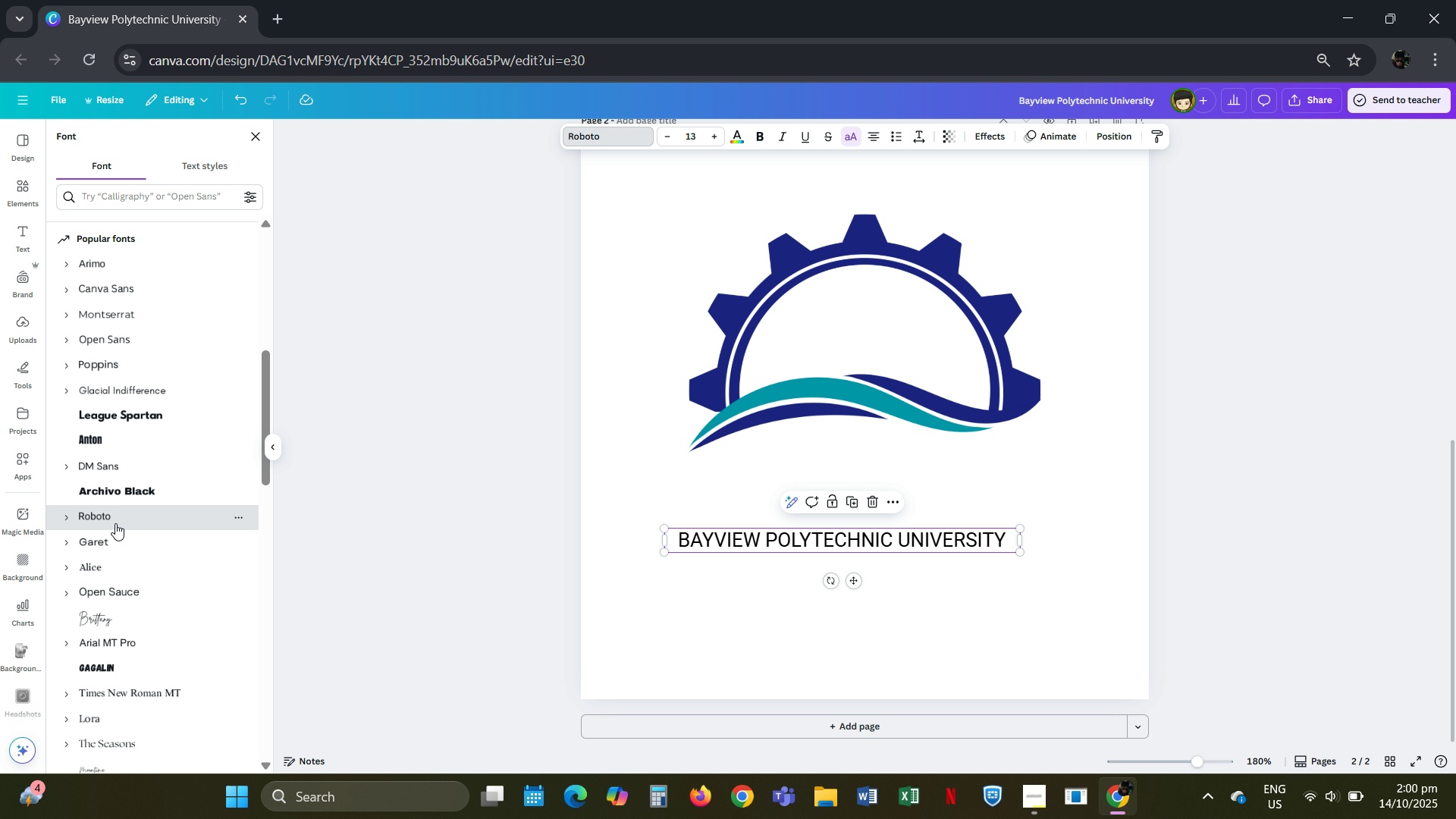 
left_click([124, 541])
 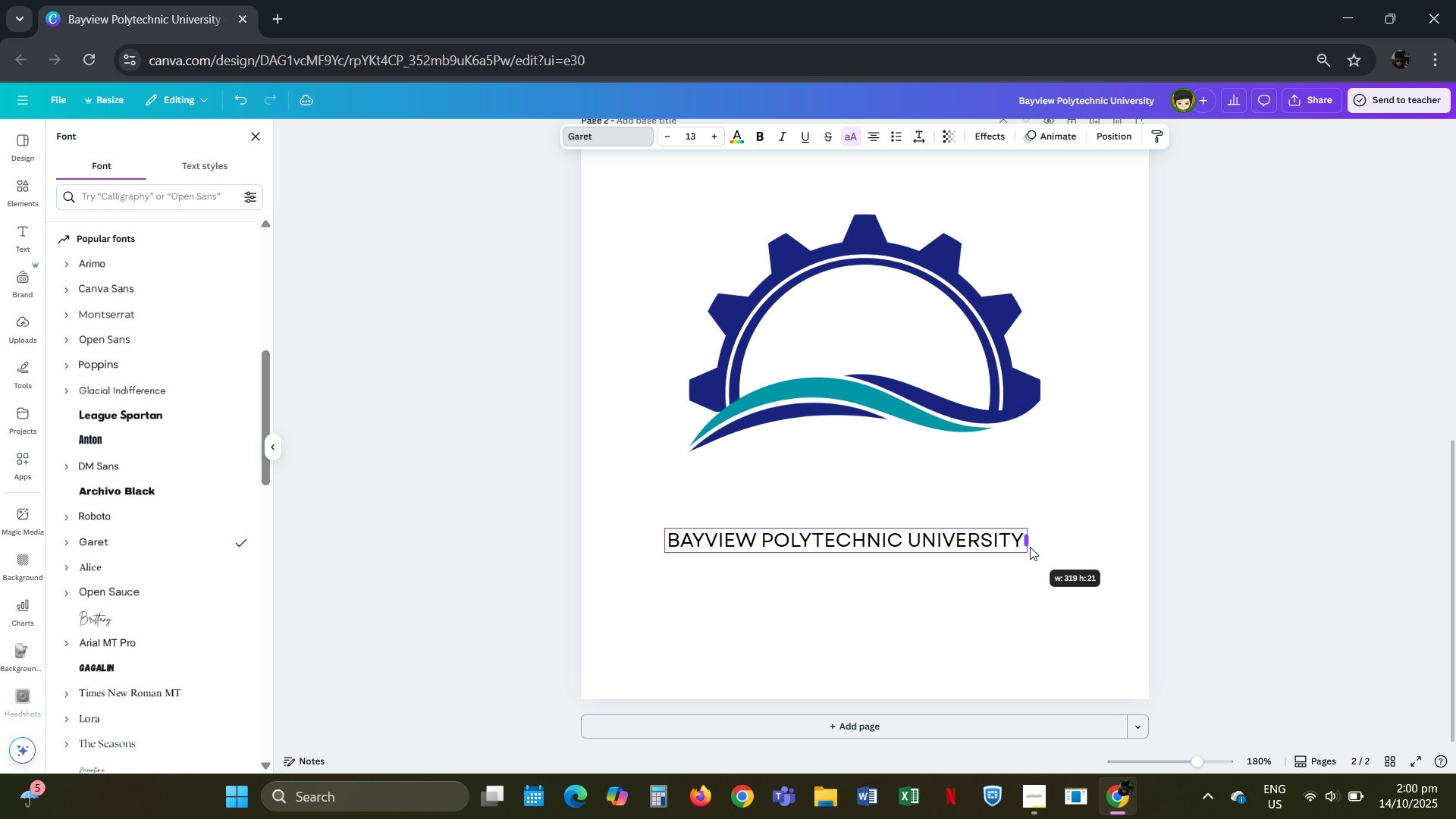 
wait(10.12)
 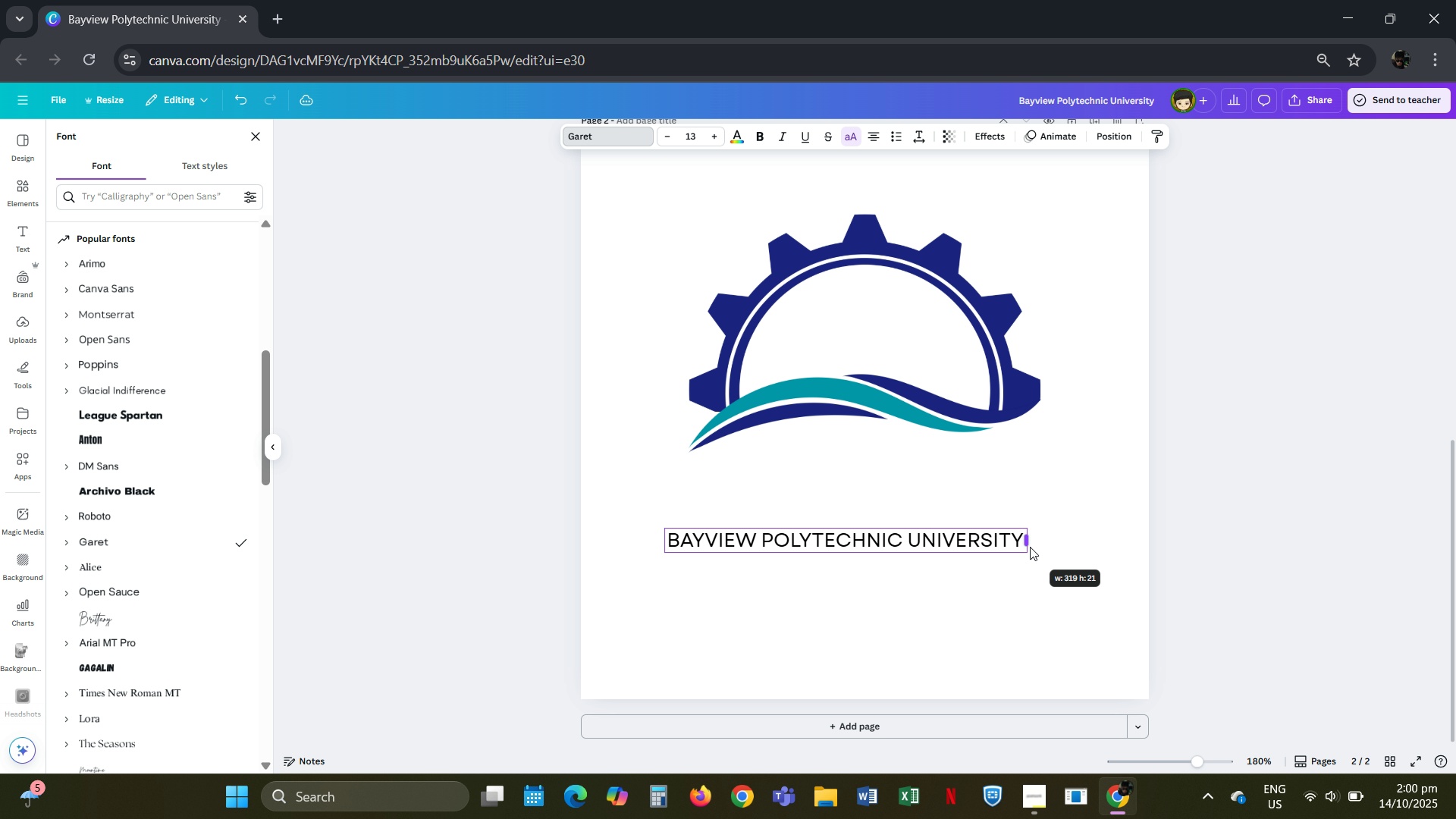 
left_click([732, 139])
 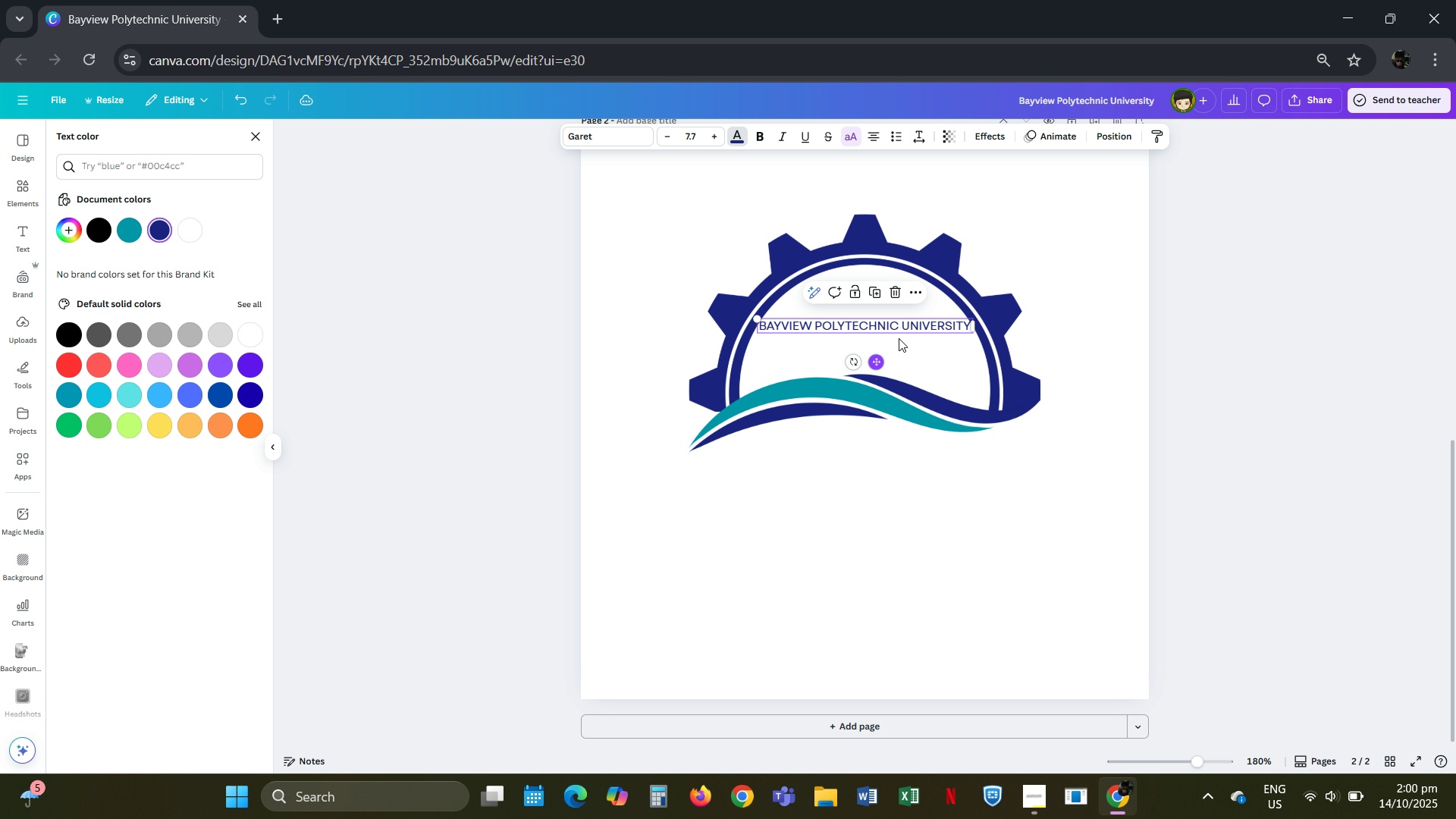 
wait(5.81)
 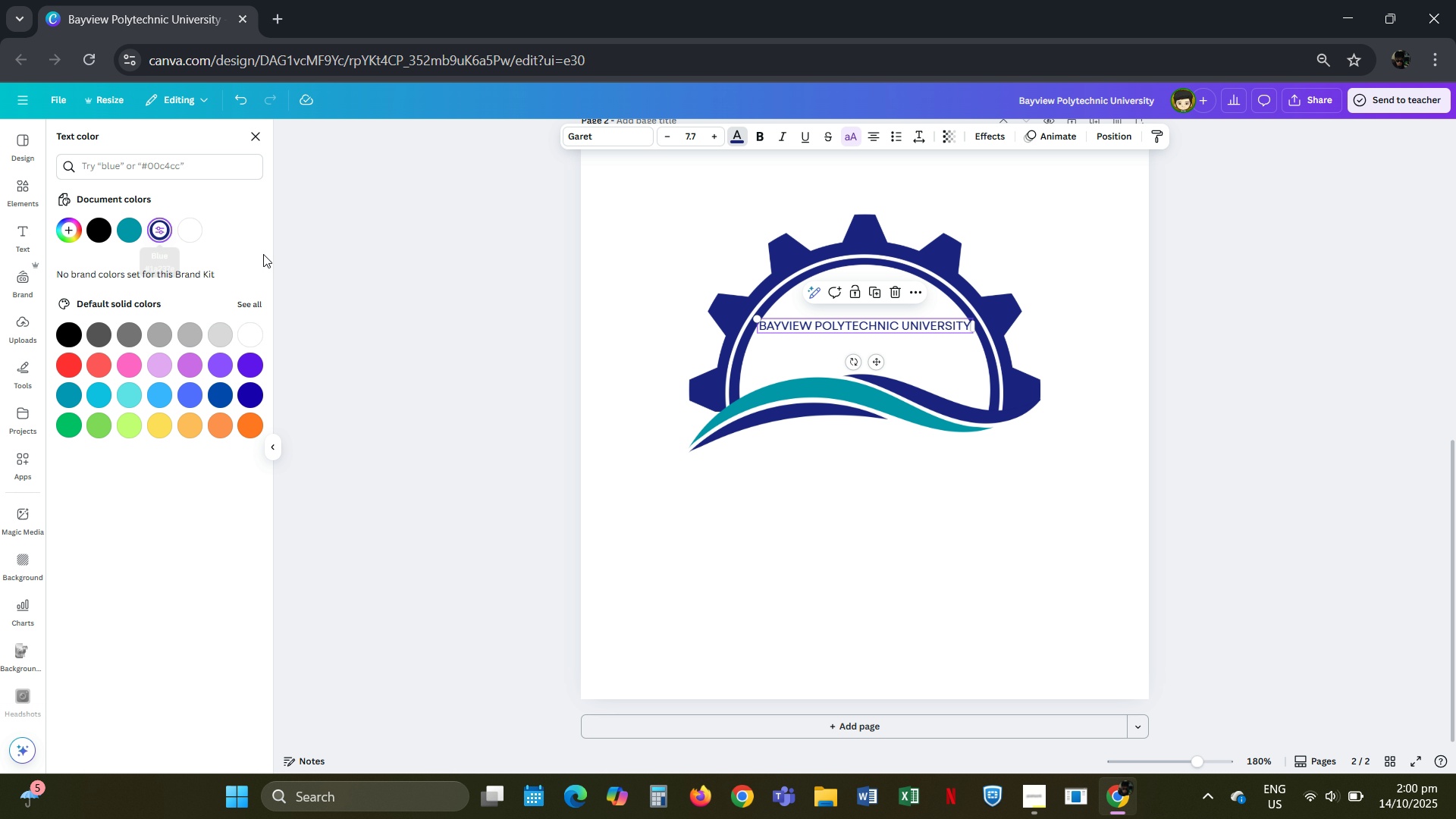 
left_click([921, 135])
 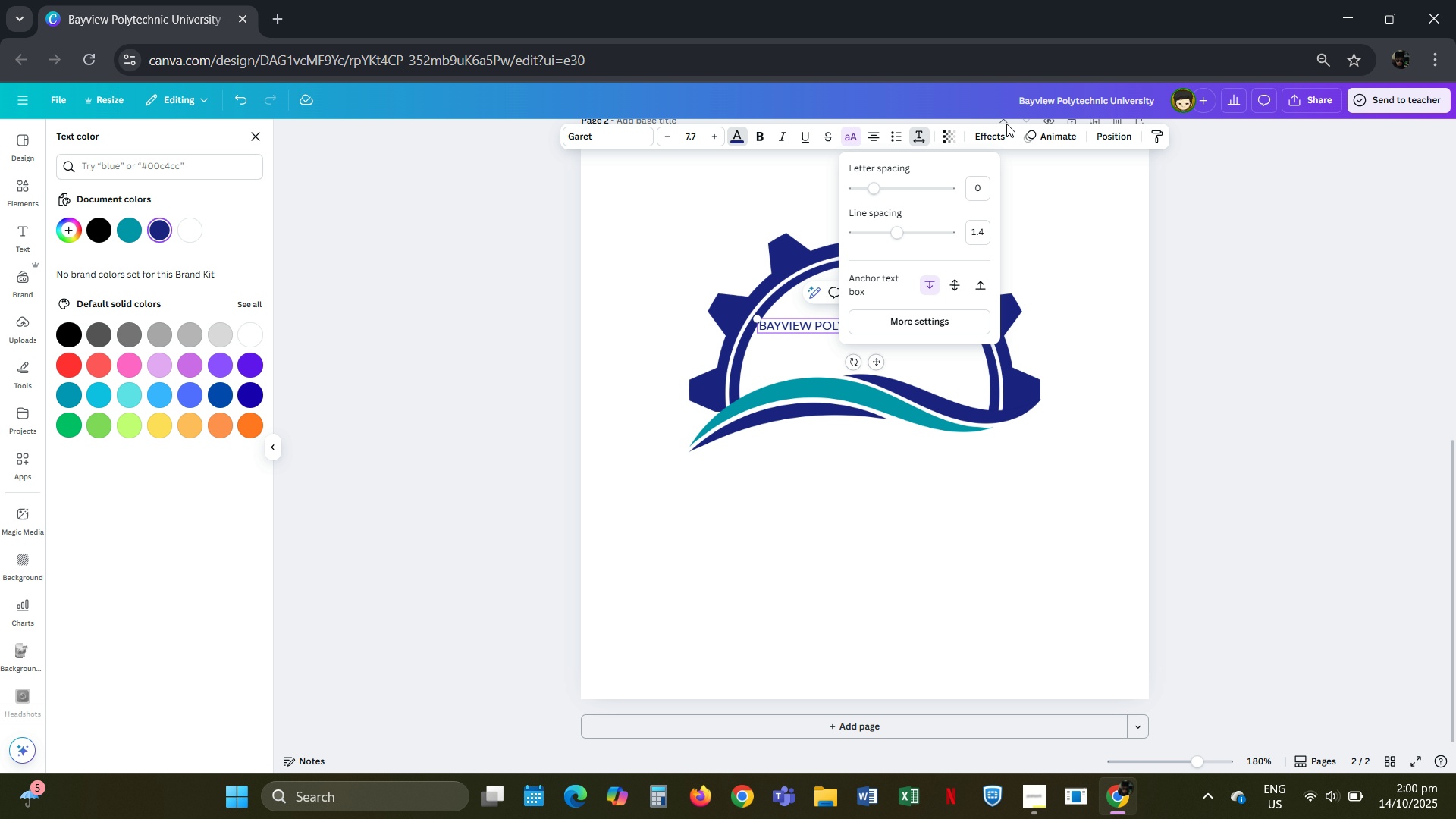 
left_click([991, 141])
 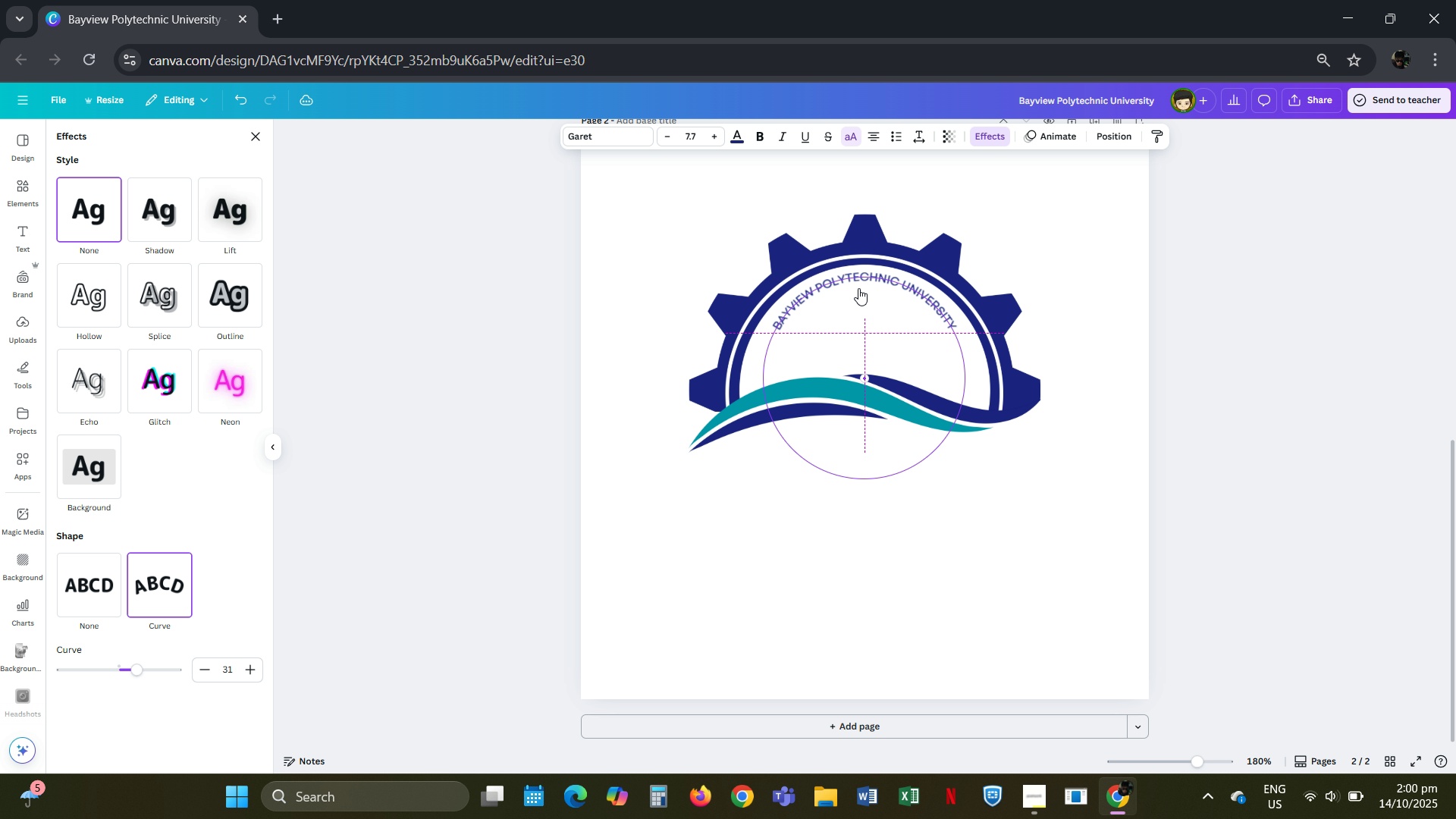 
wait(5.06)
 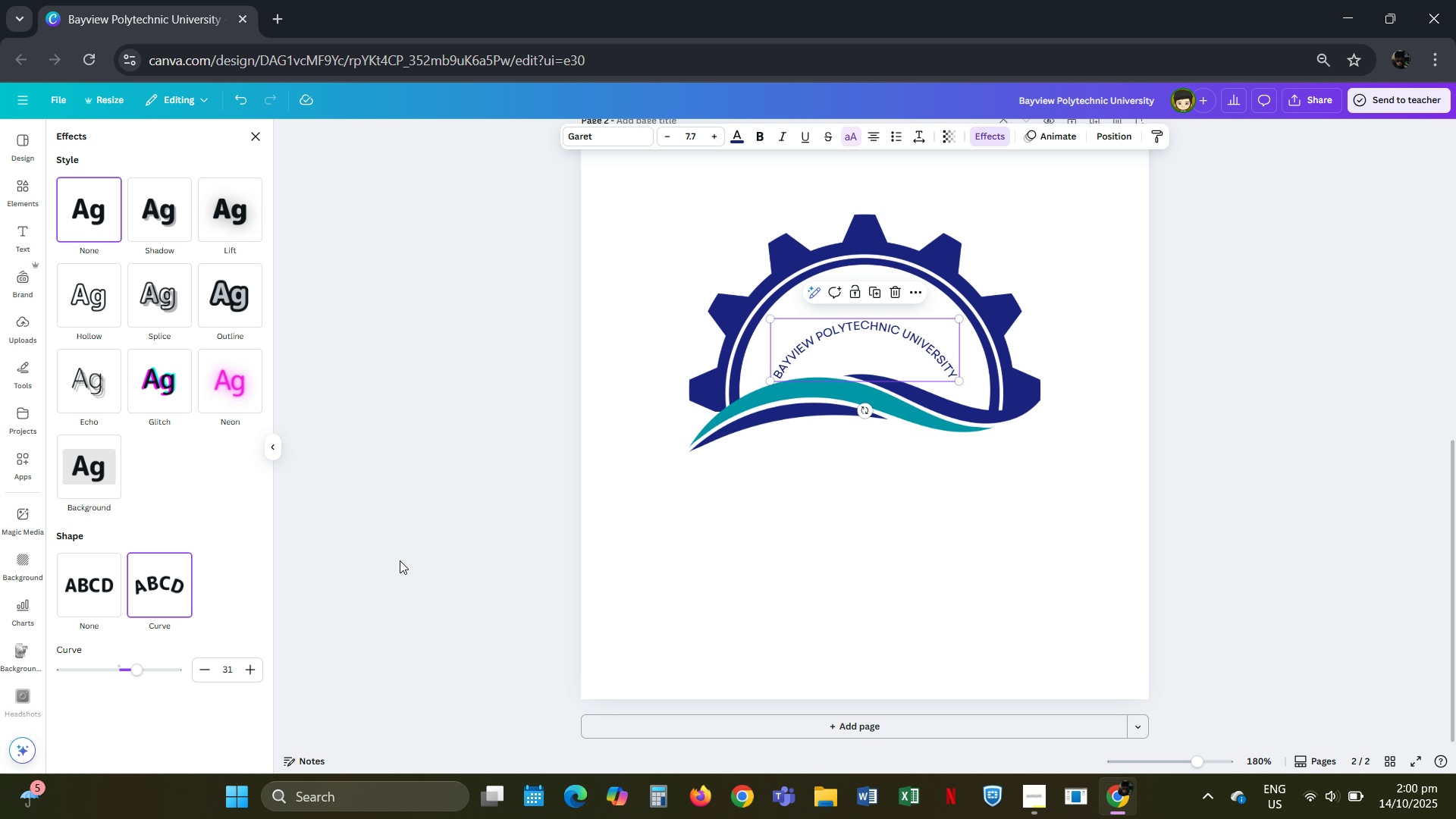 
mouse_move([902, 198])
 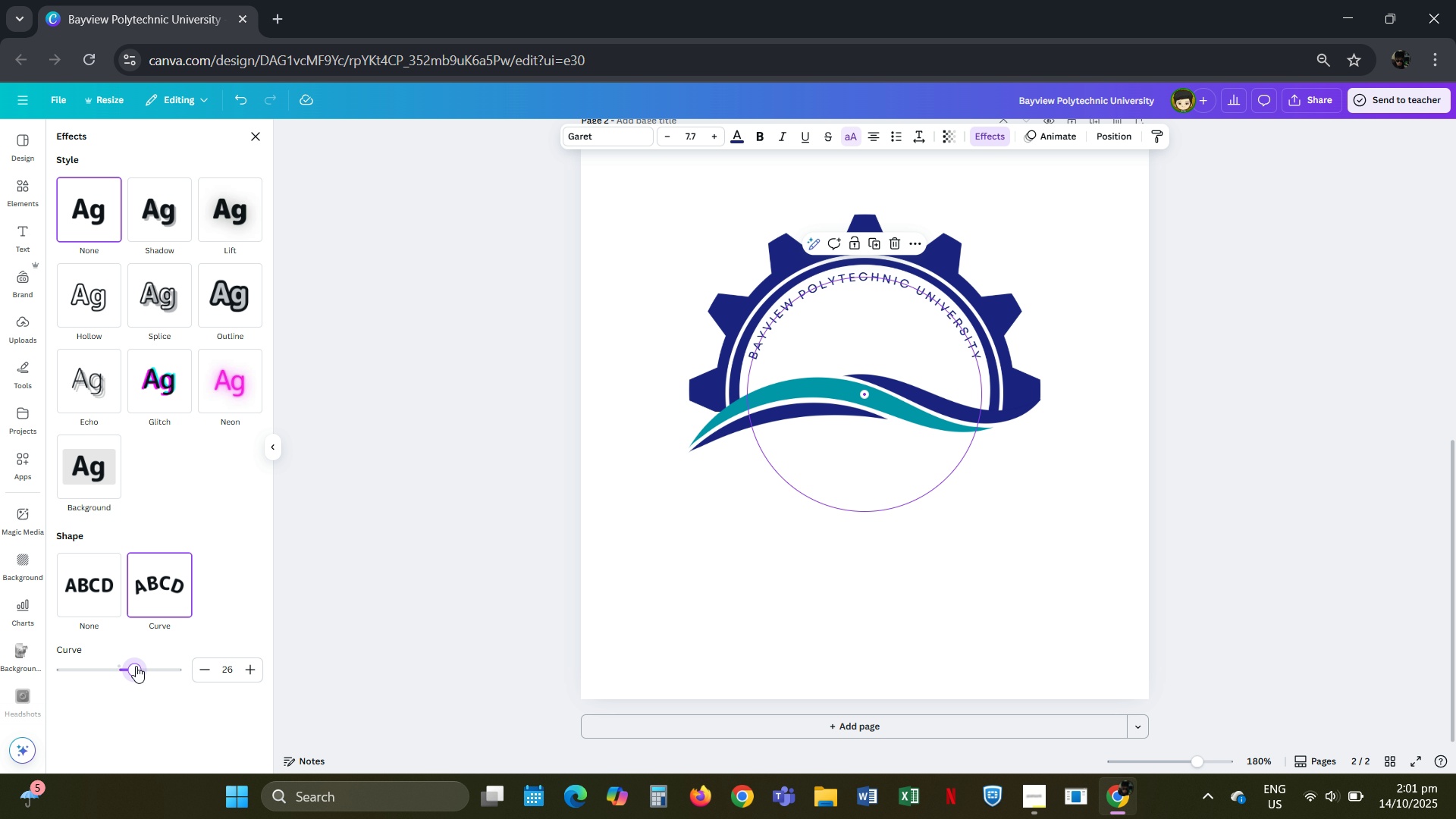 
wait(6.66)
 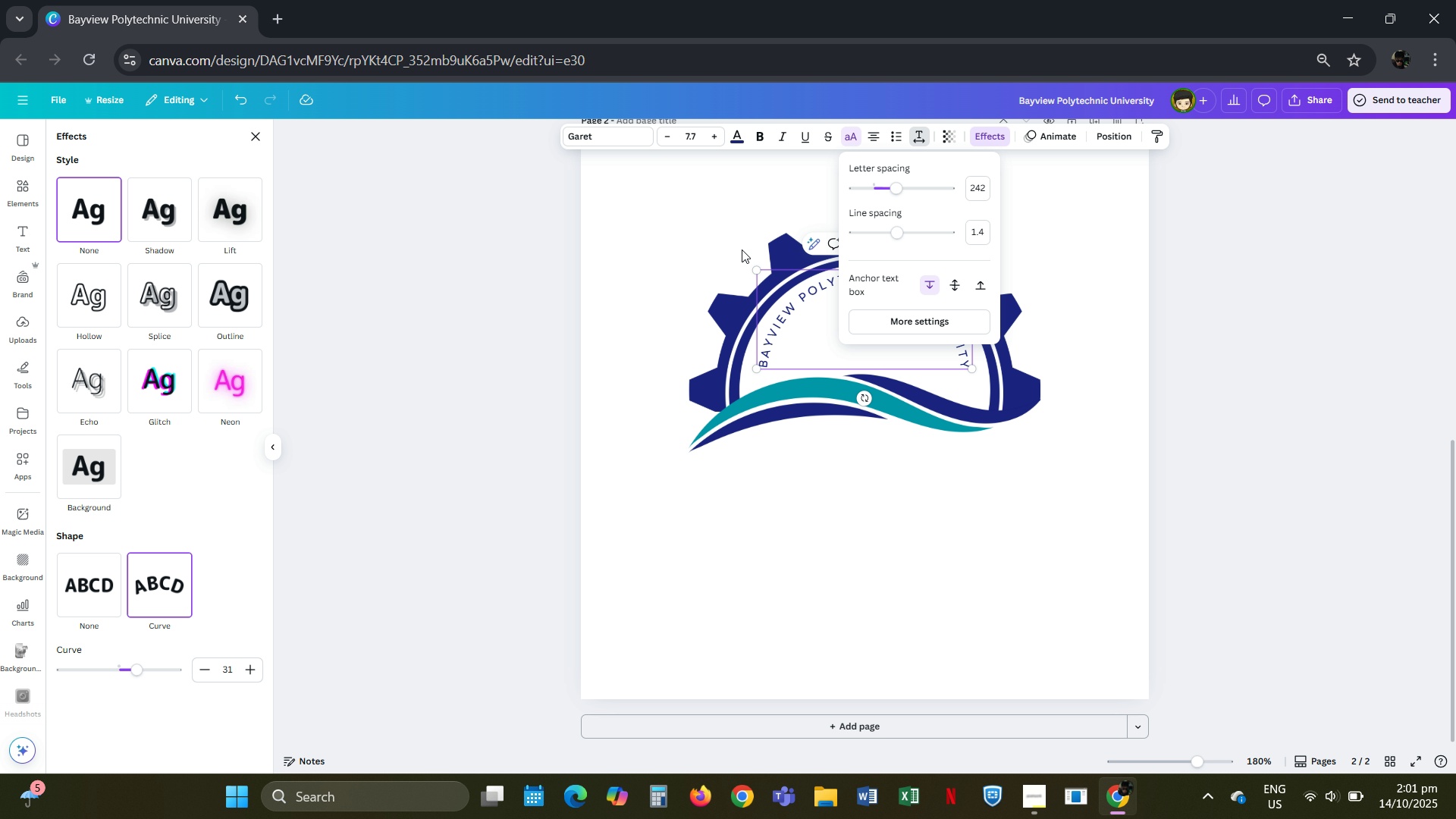 
left_click([199, 673])
 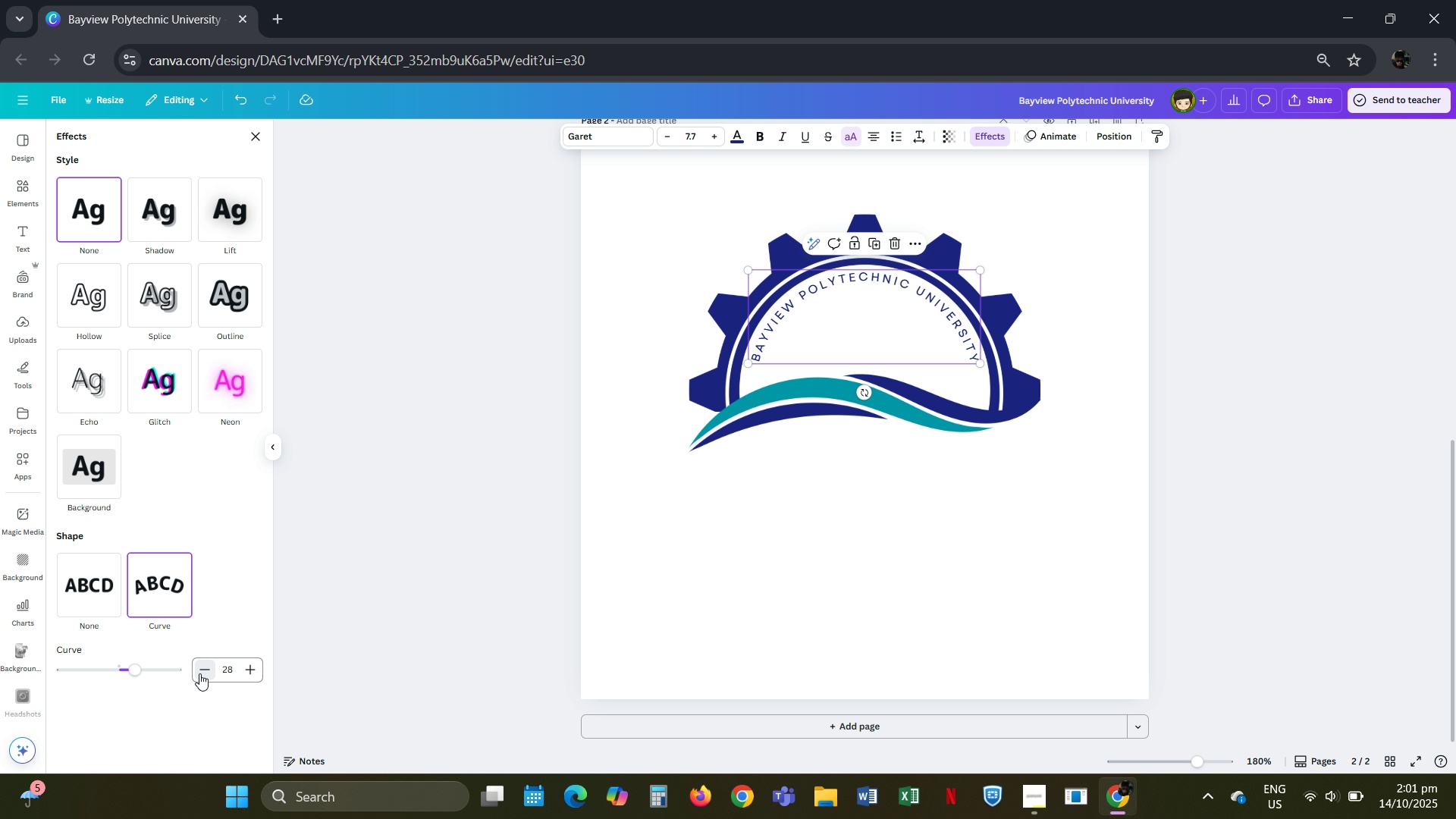 
left_click([199, 673])
 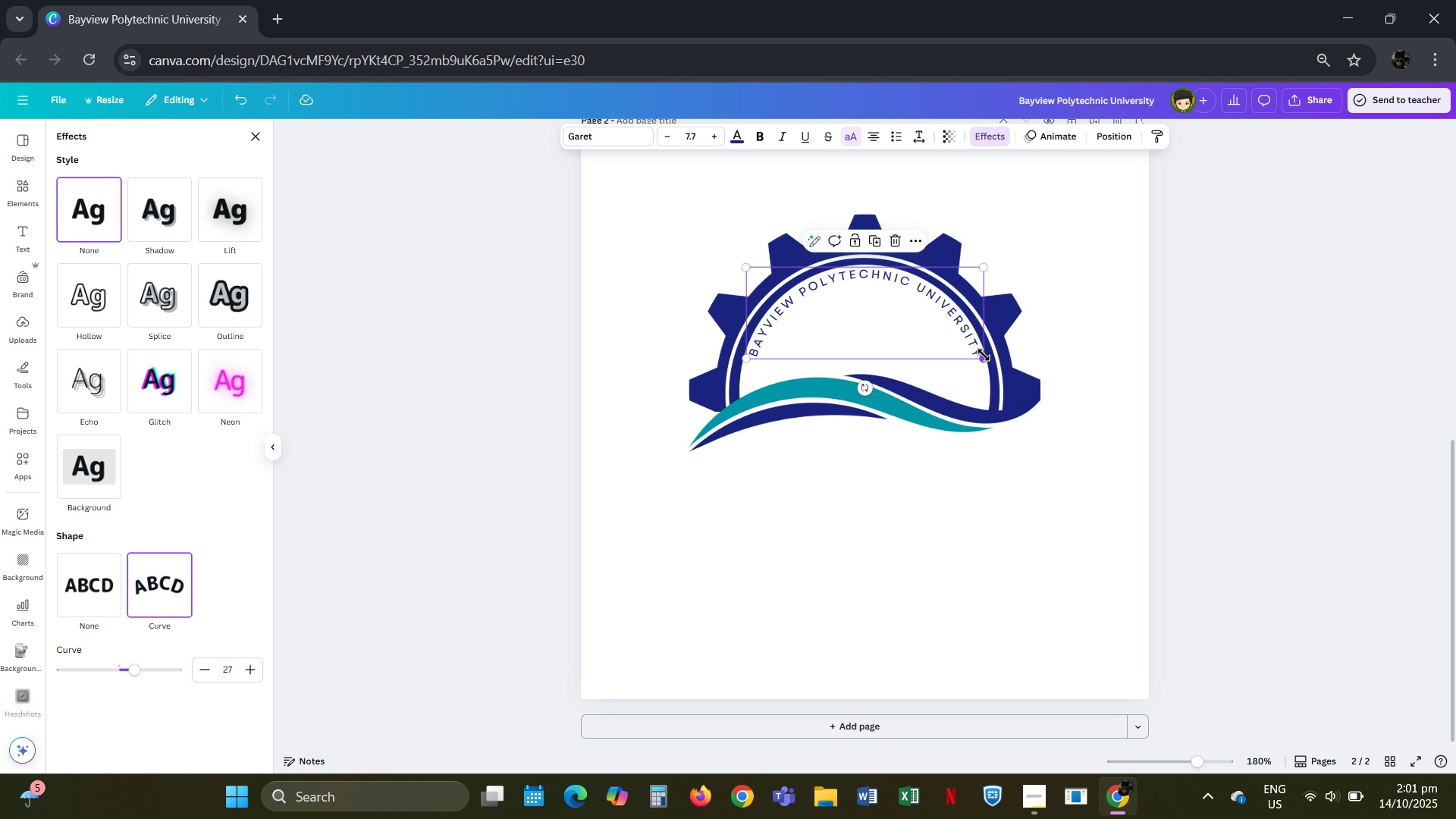 
wait(11.43)
 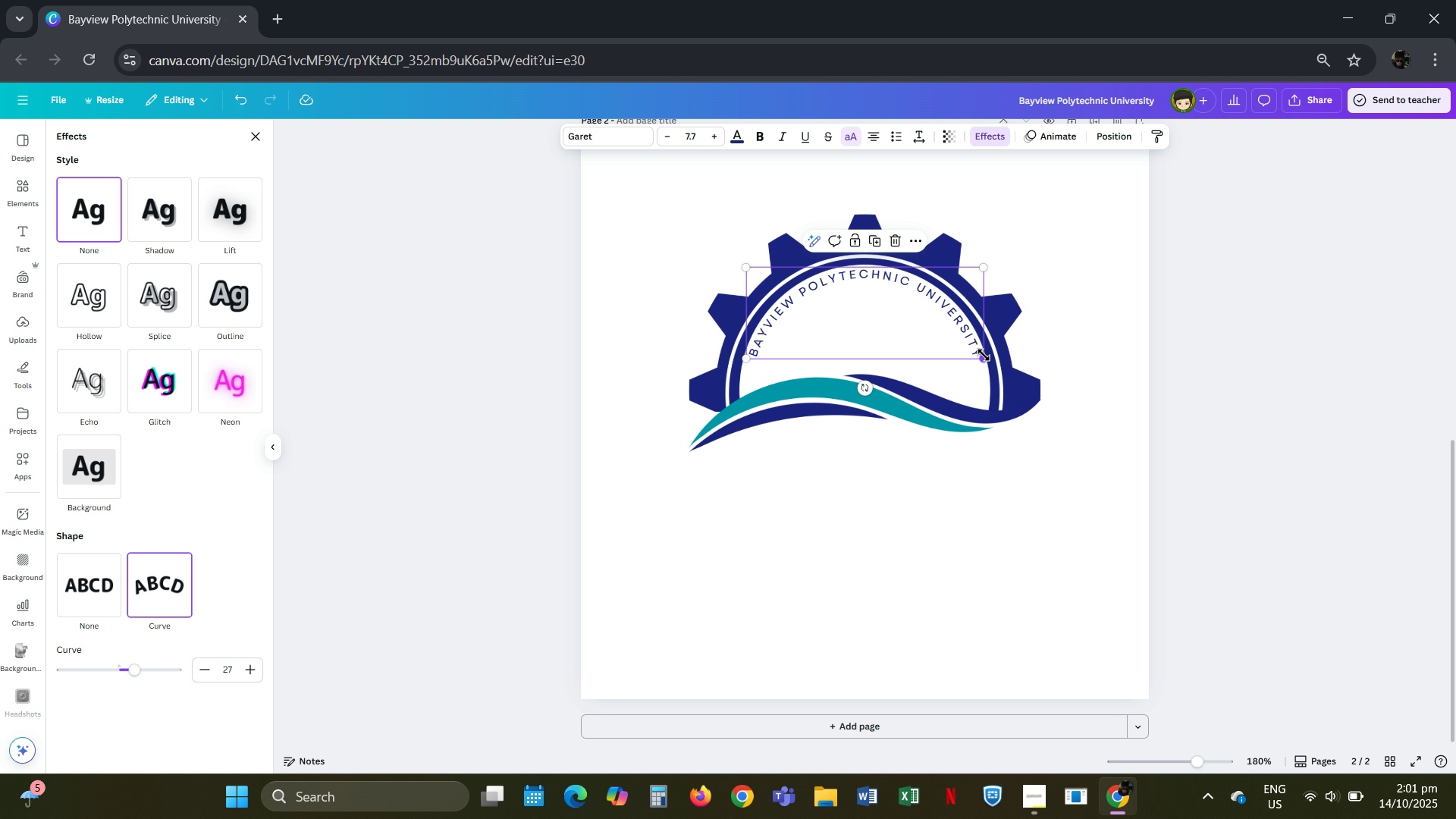 
left_click([250, 669])
 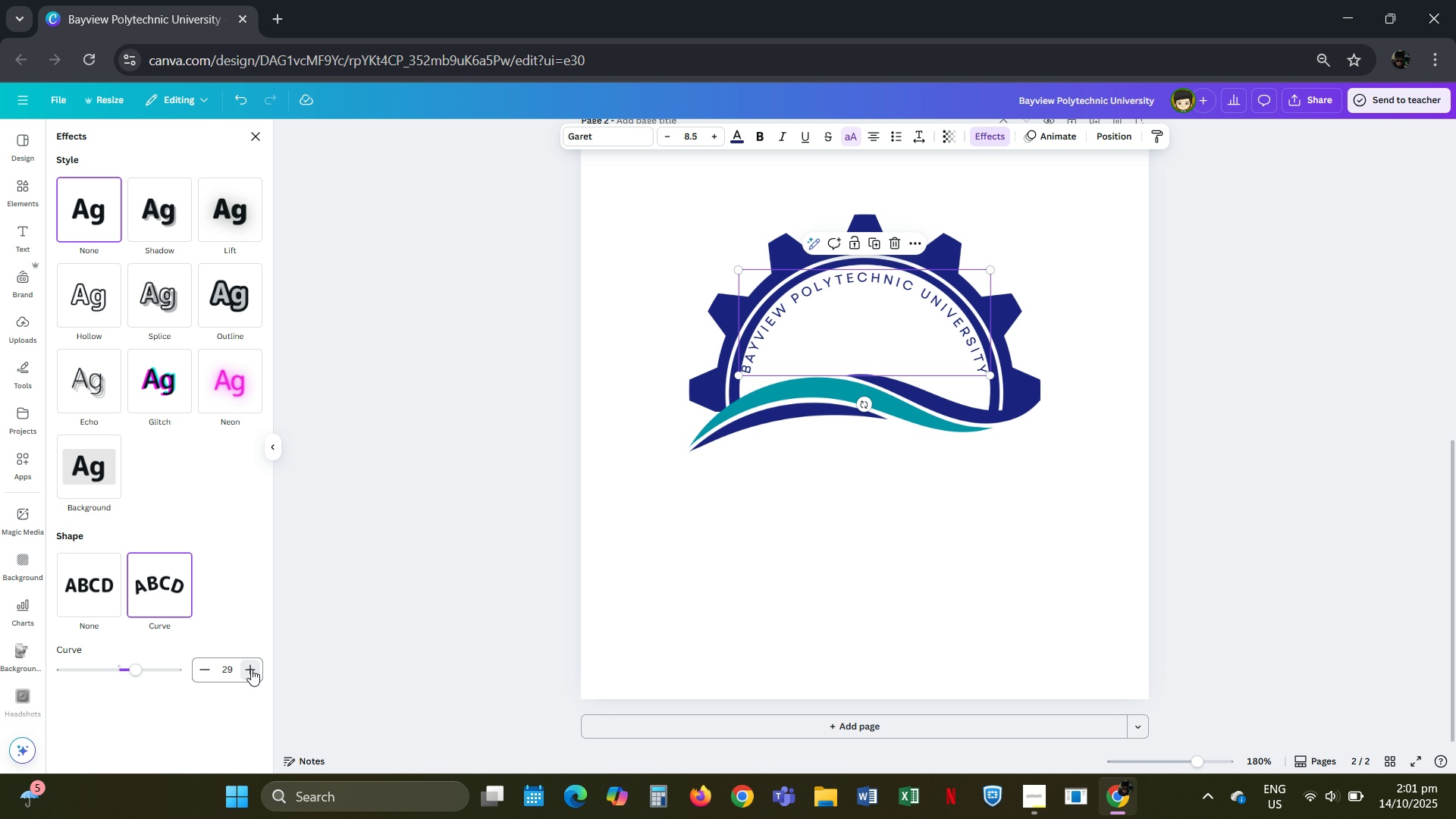 
triple_click([251, 669])
 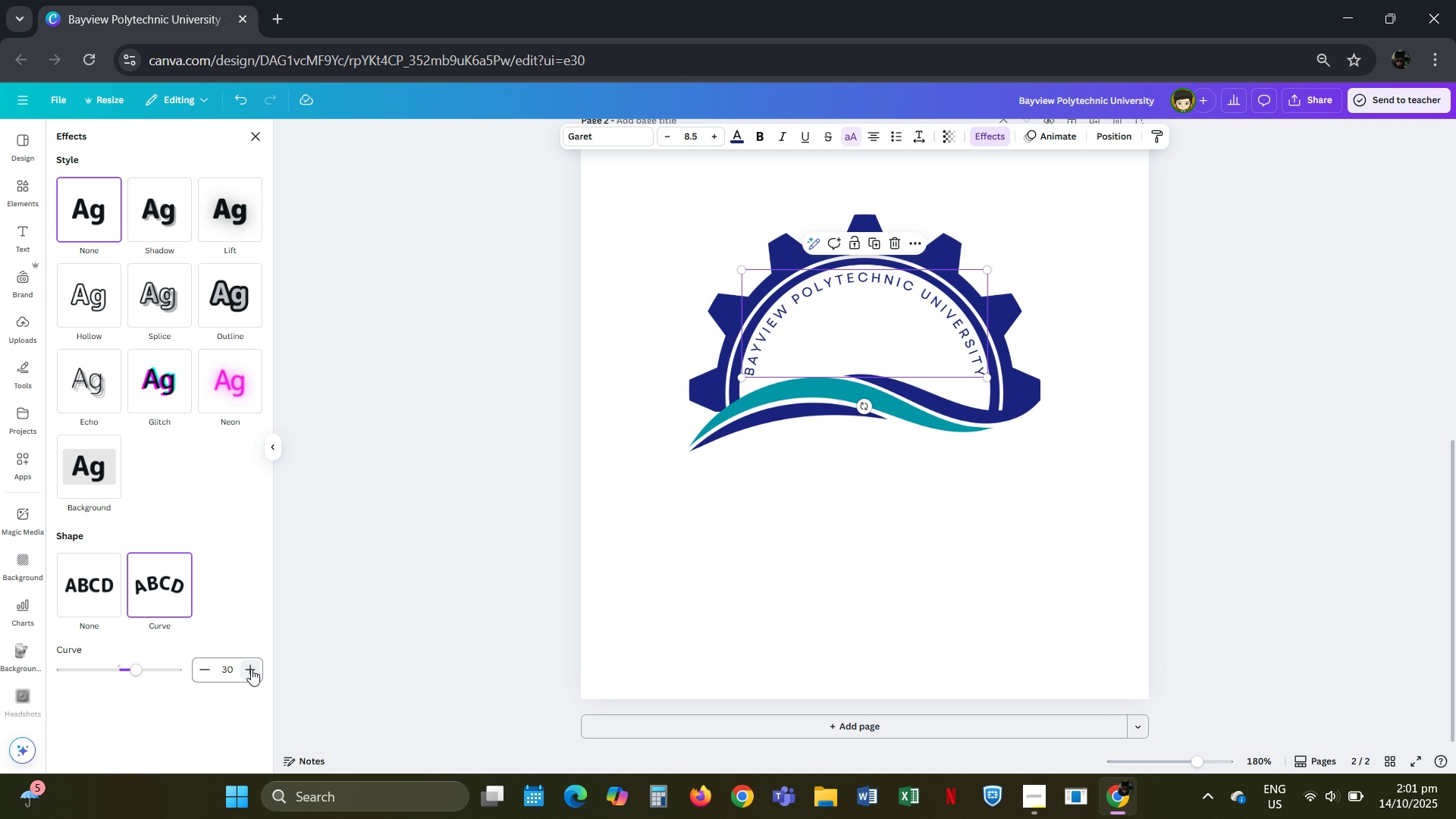 
left_click([251, 669])
 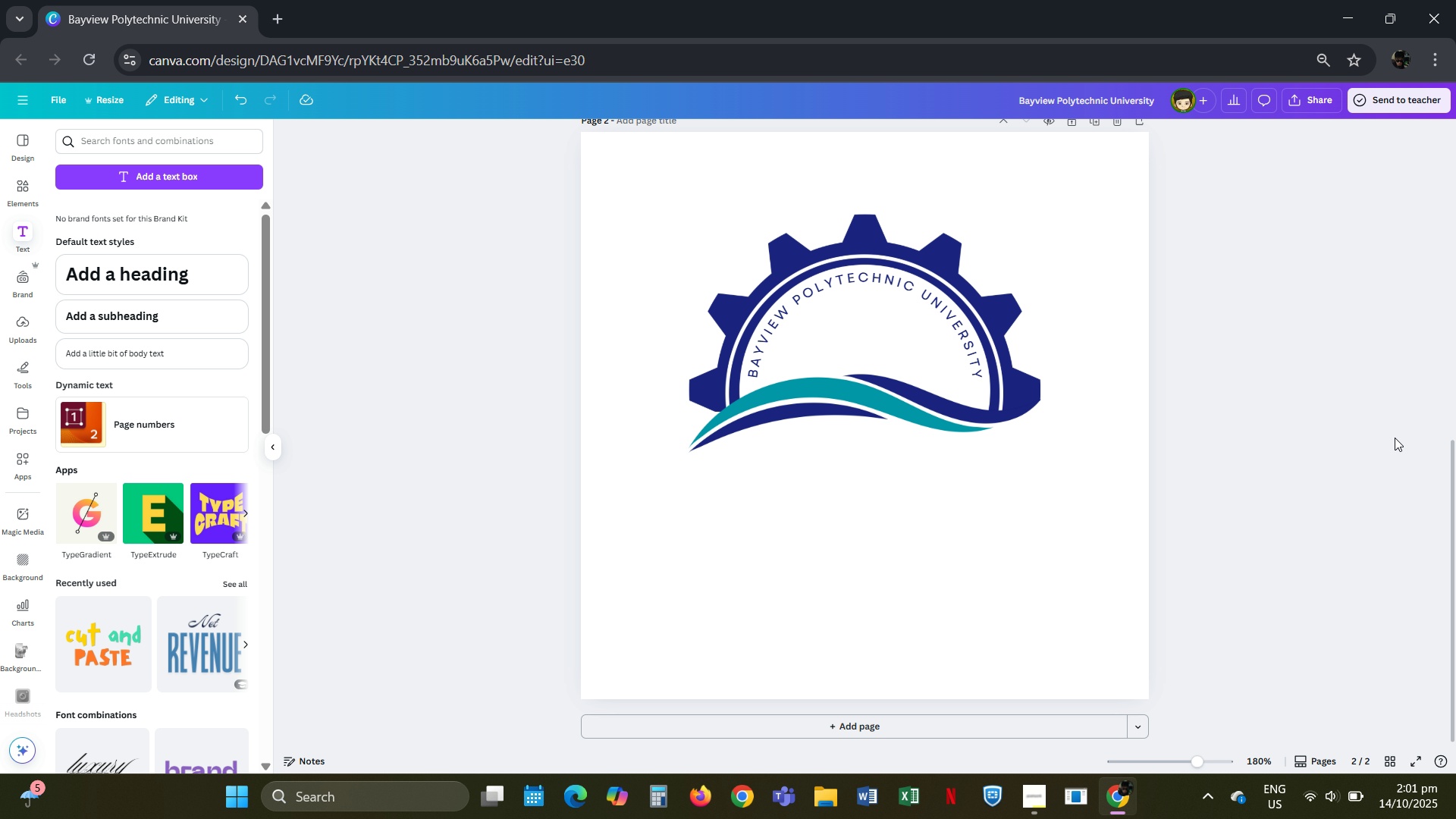 
wait(5.96)
 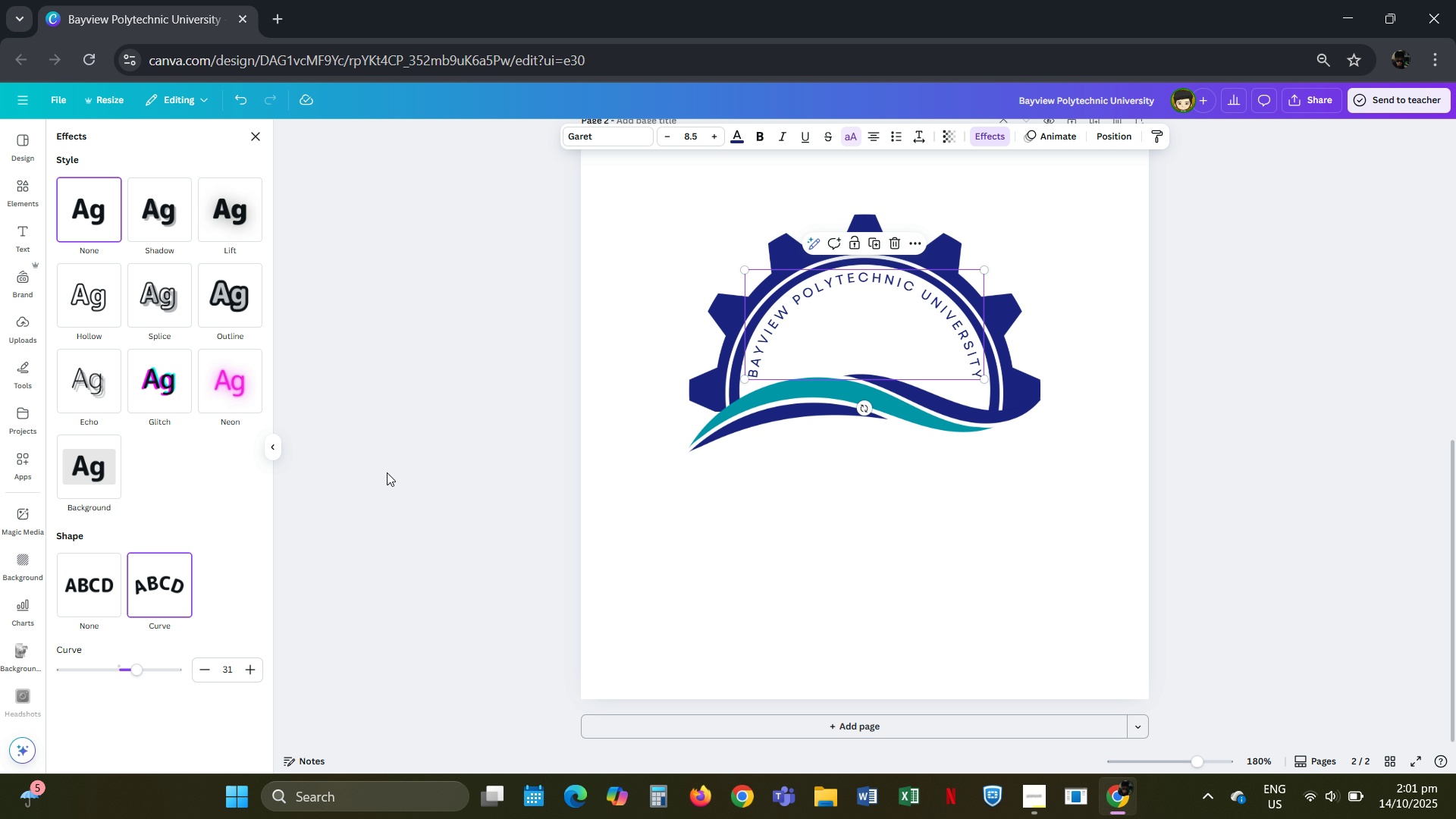 
left_click([853, 290])
 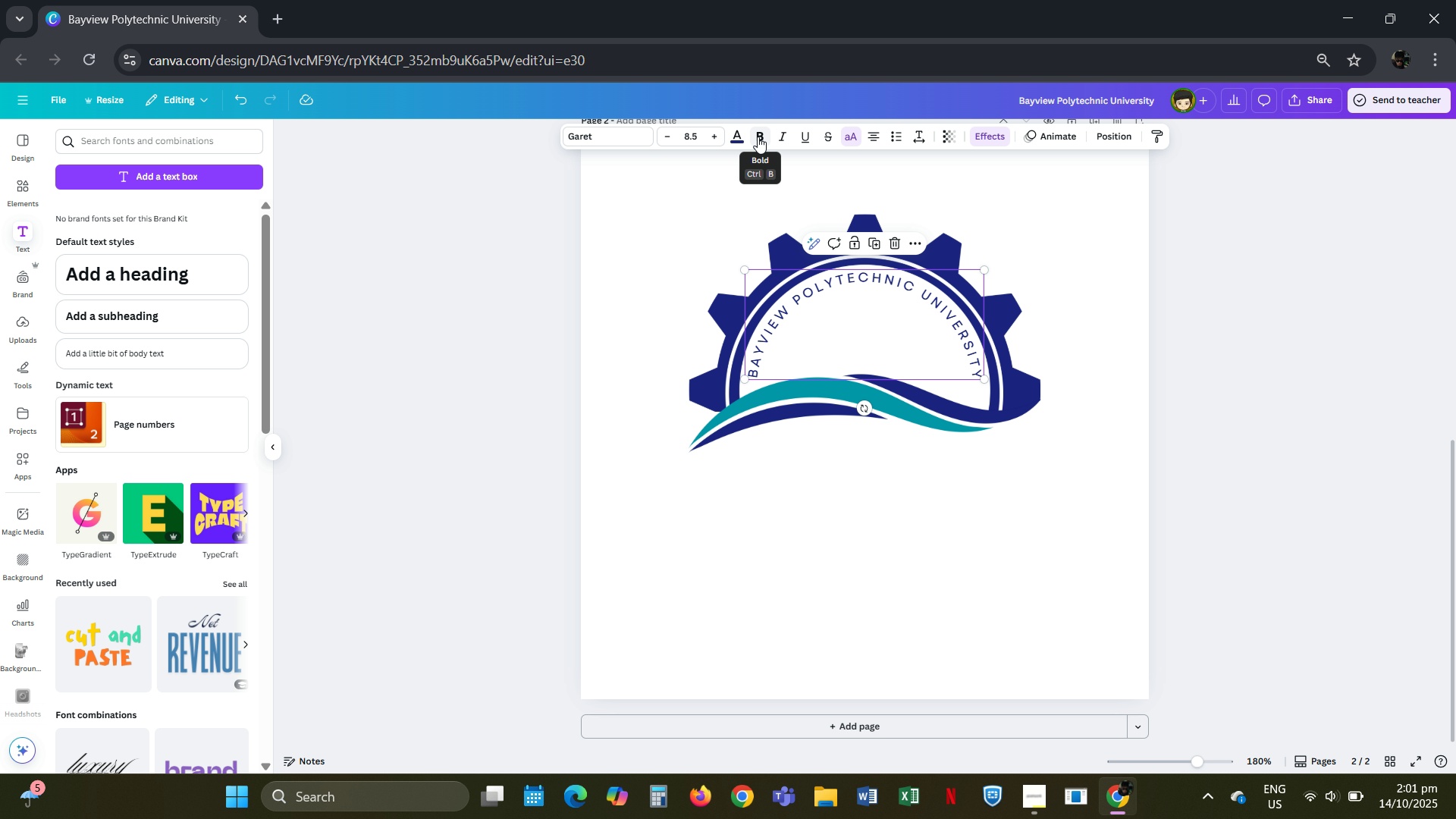 
left_click([759, 136])
 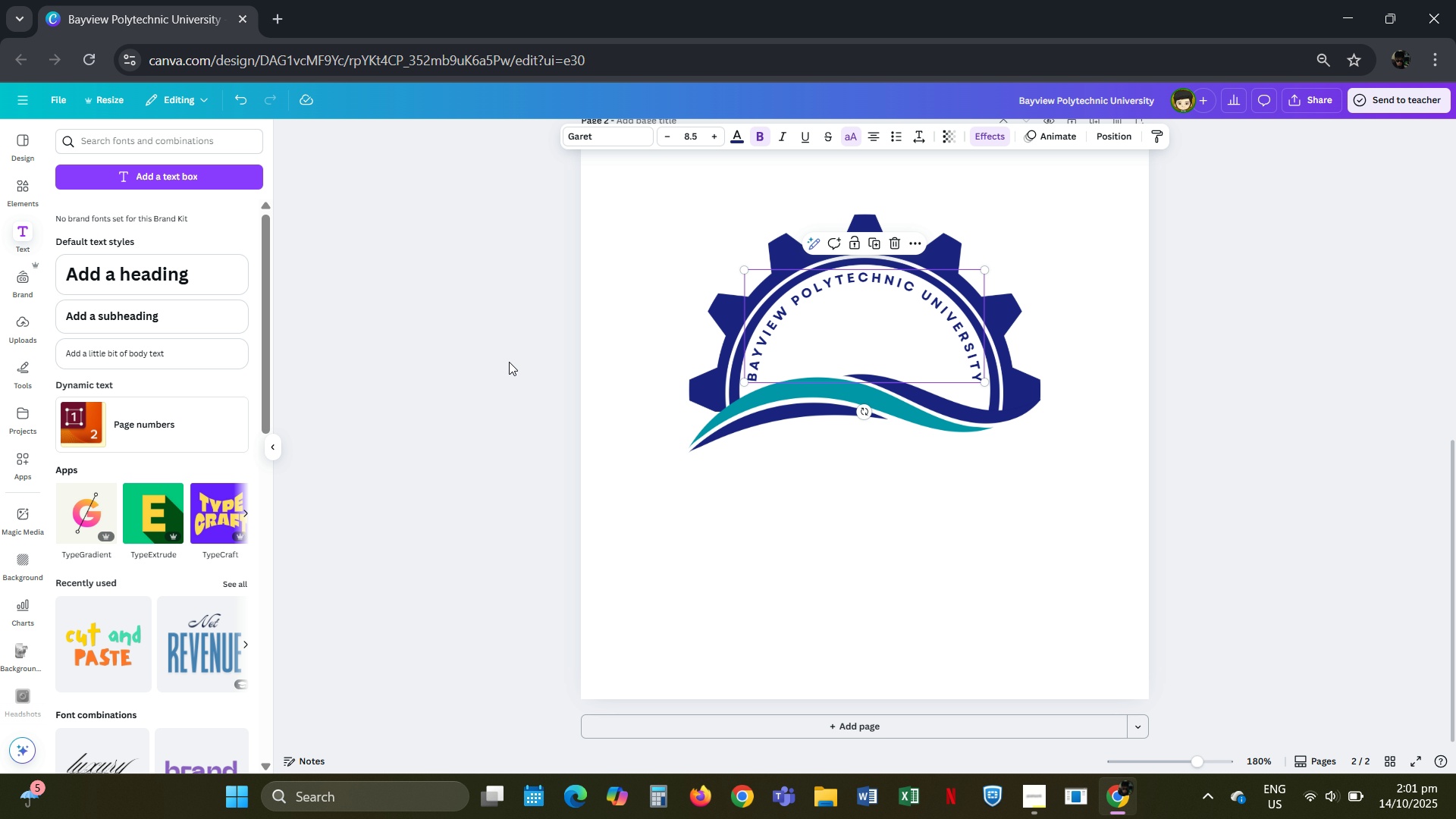 
left_click([508, 365])
 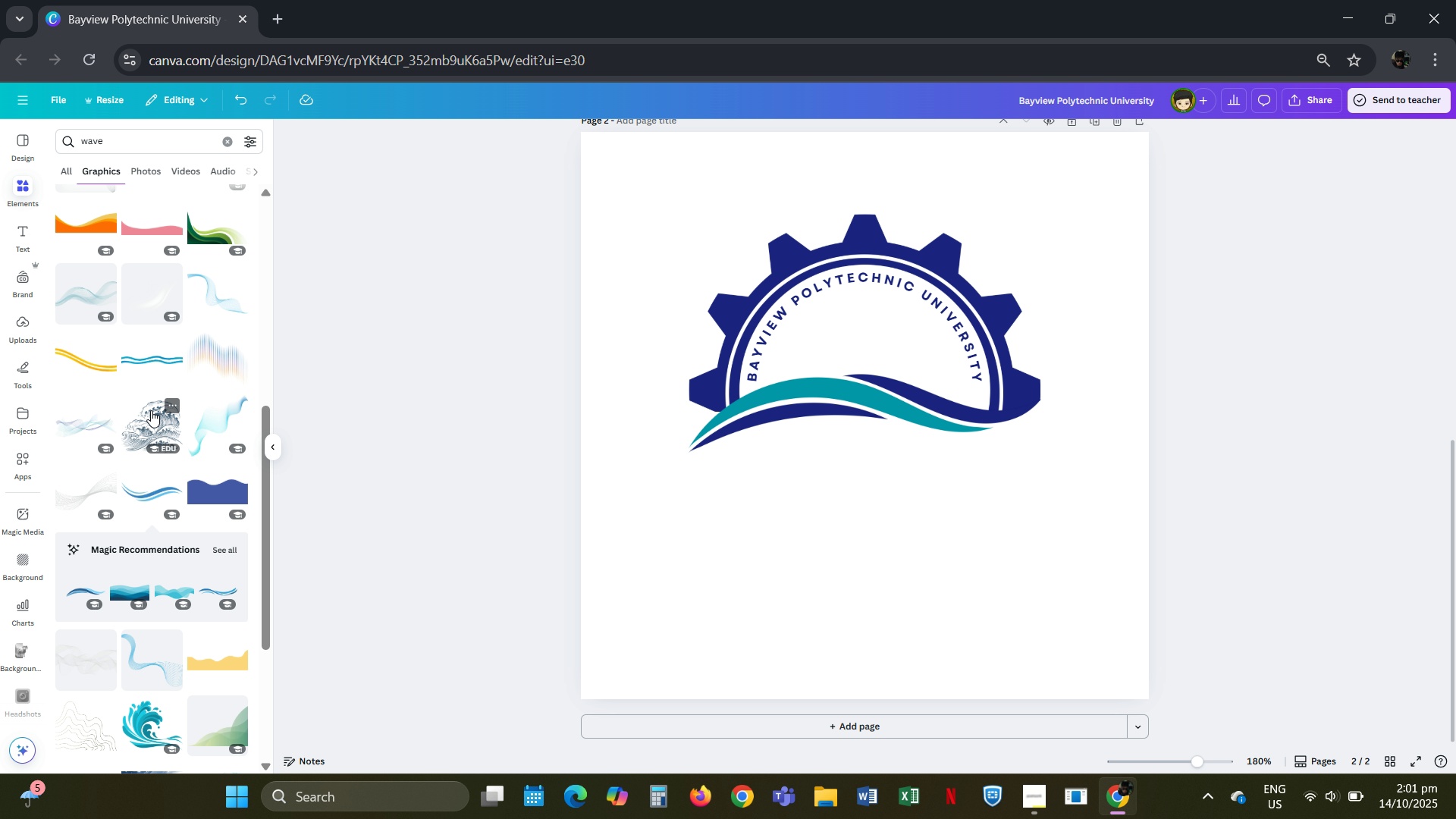 
wait(6.16)
 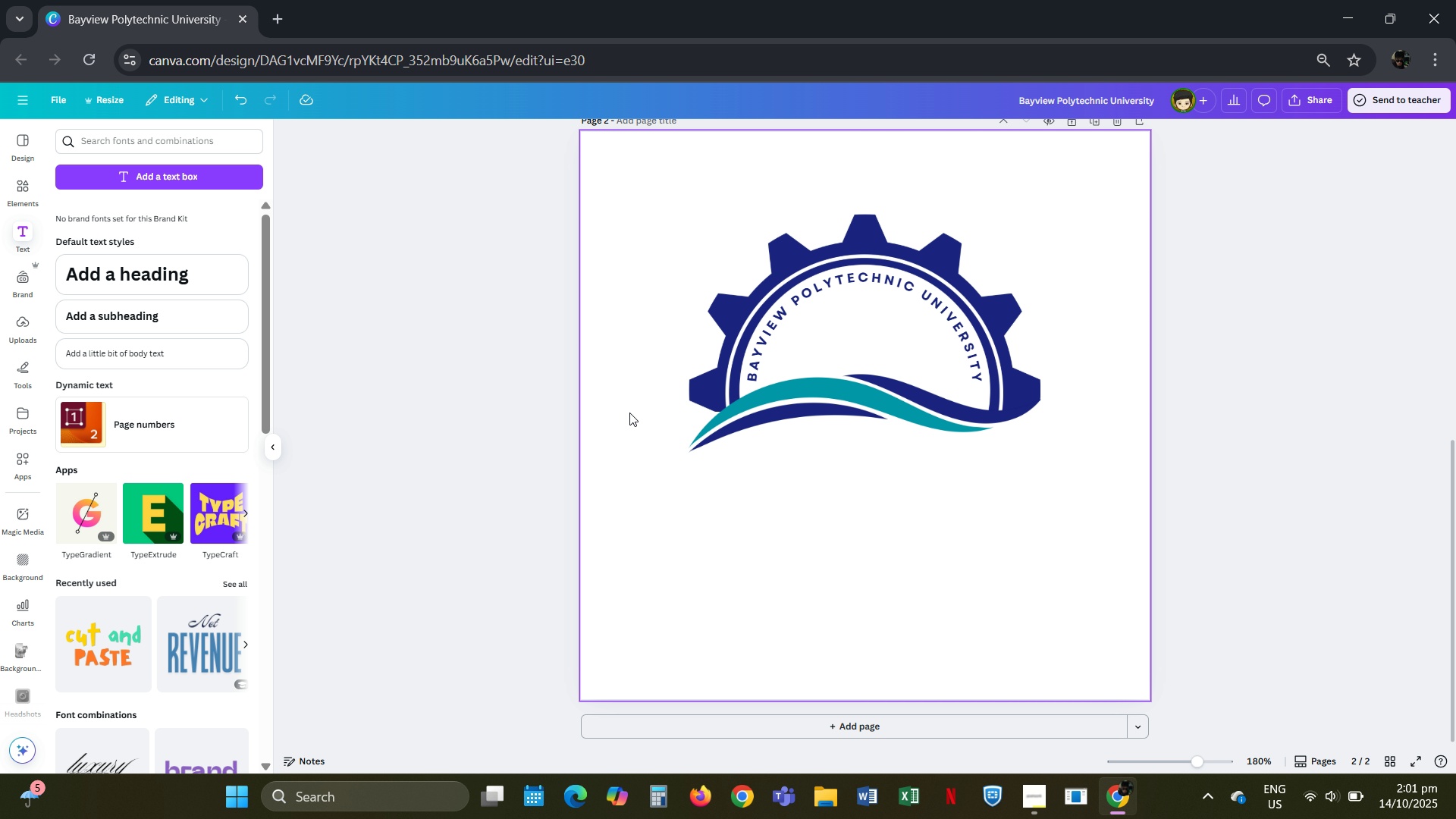 
left_click([133, 144])
 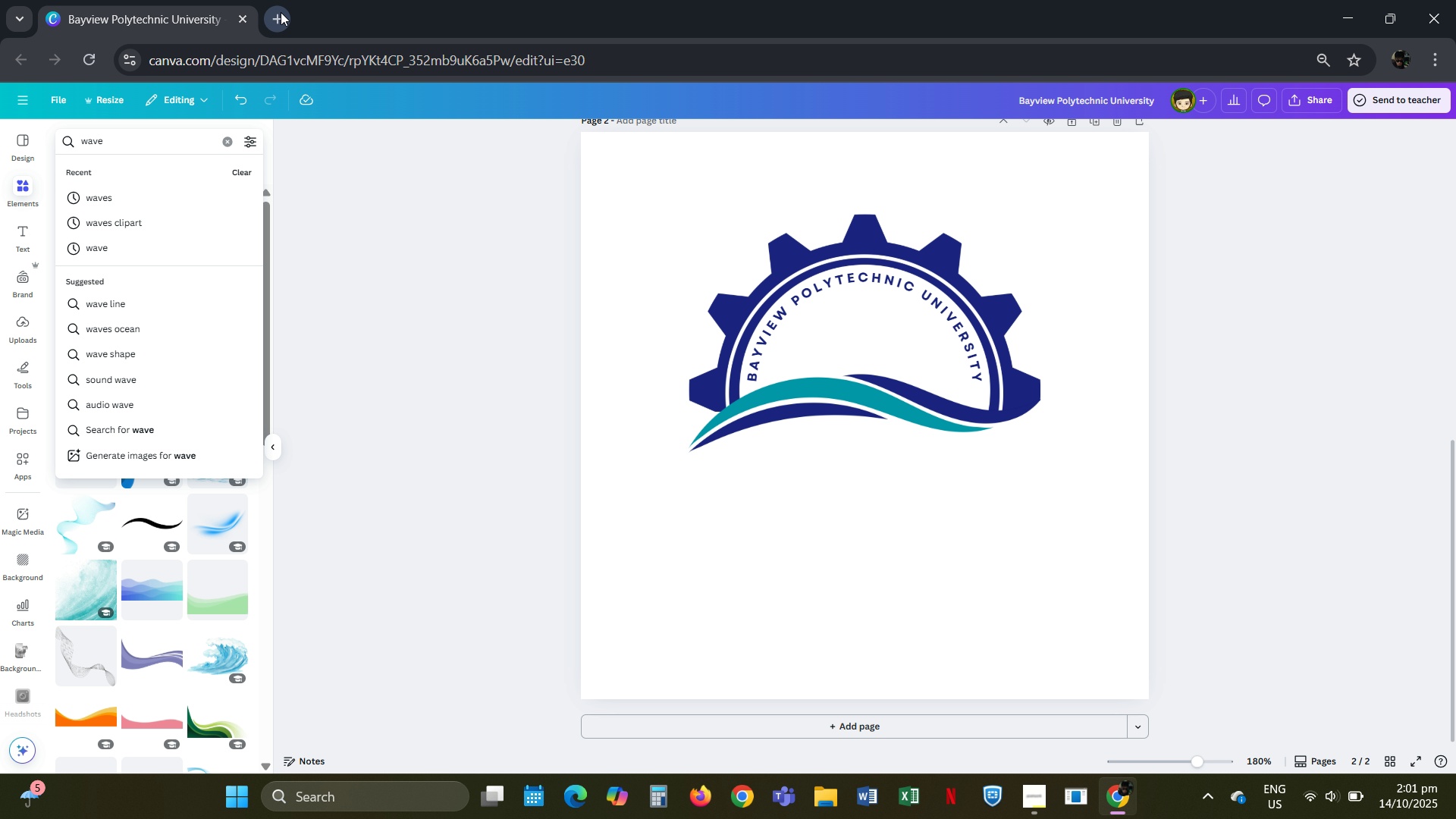 
left_click([281, 12])
 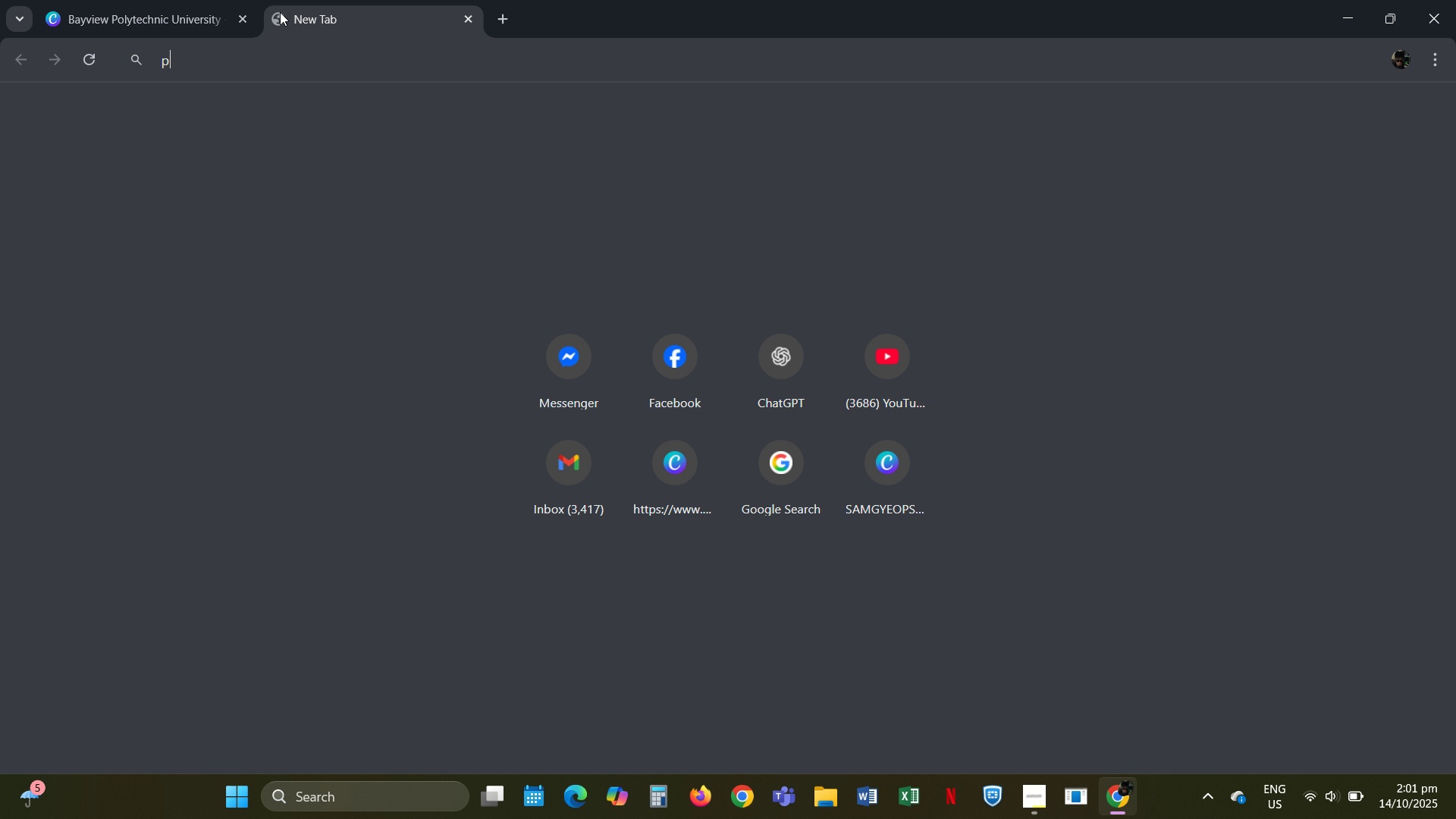 
type(polytechi)
key(Backspace)
type(nic meaning)
 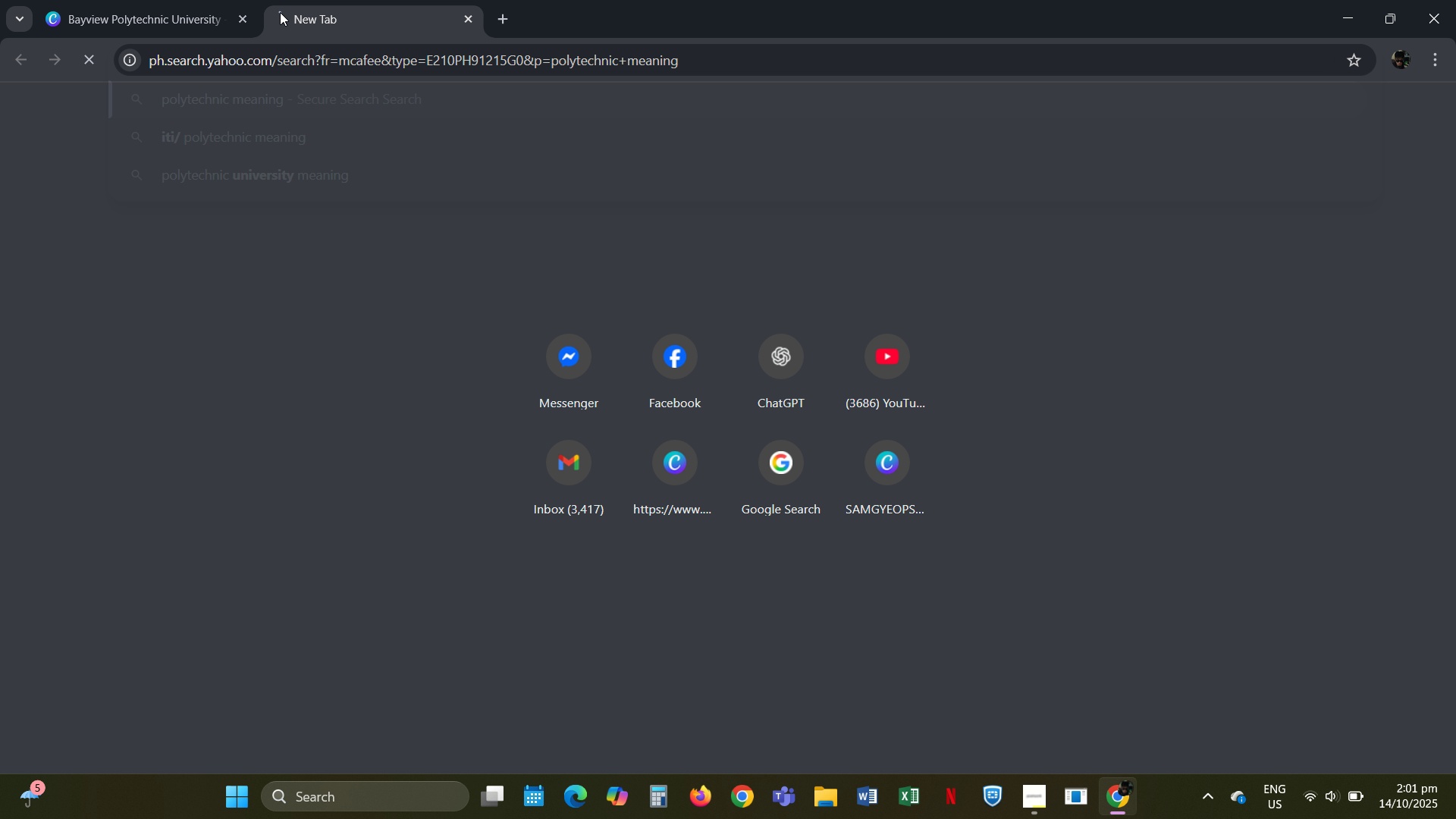 
key(Enter)
 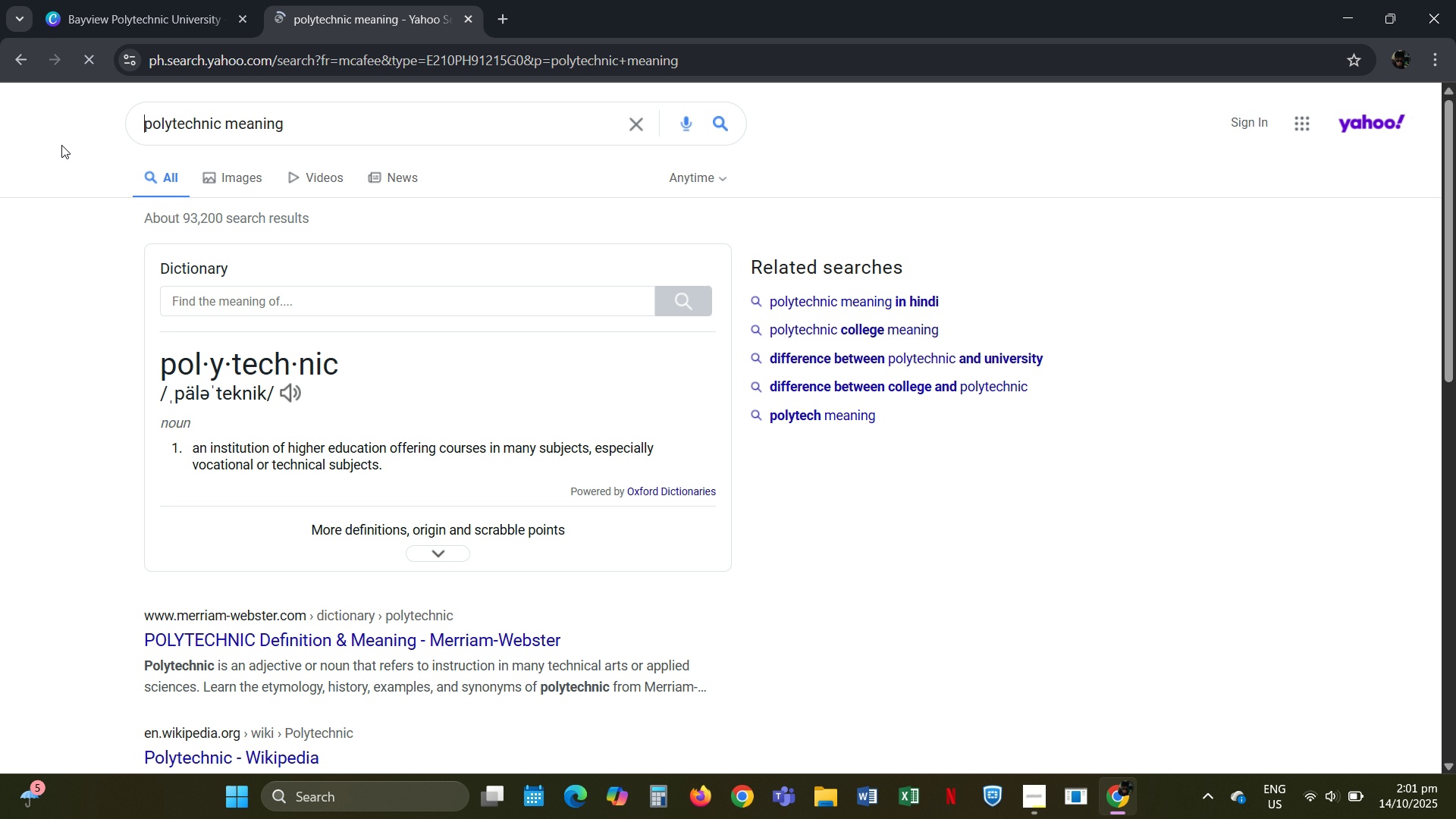 
wait(6.65)
 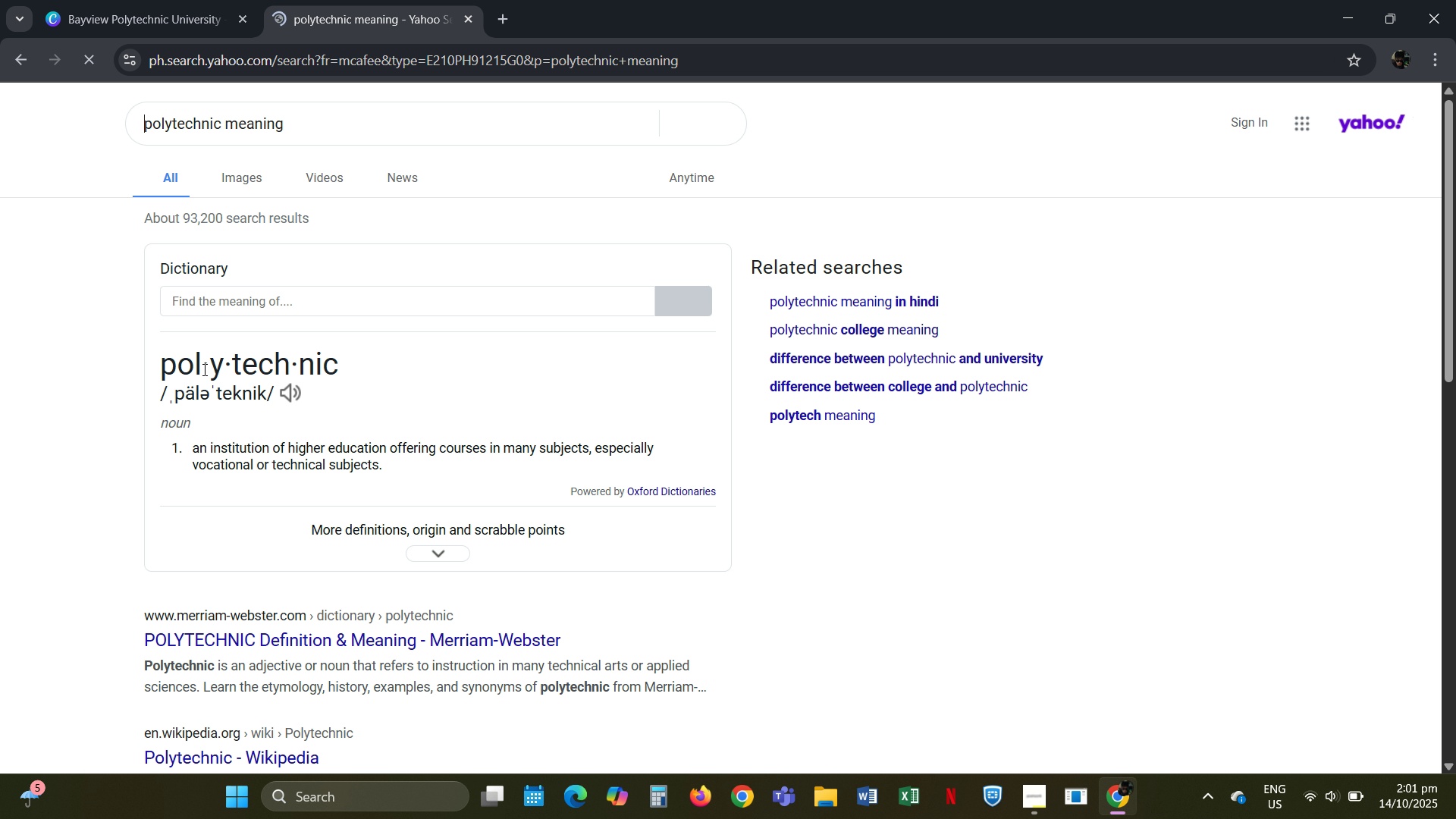 
left_click([133, 0])
 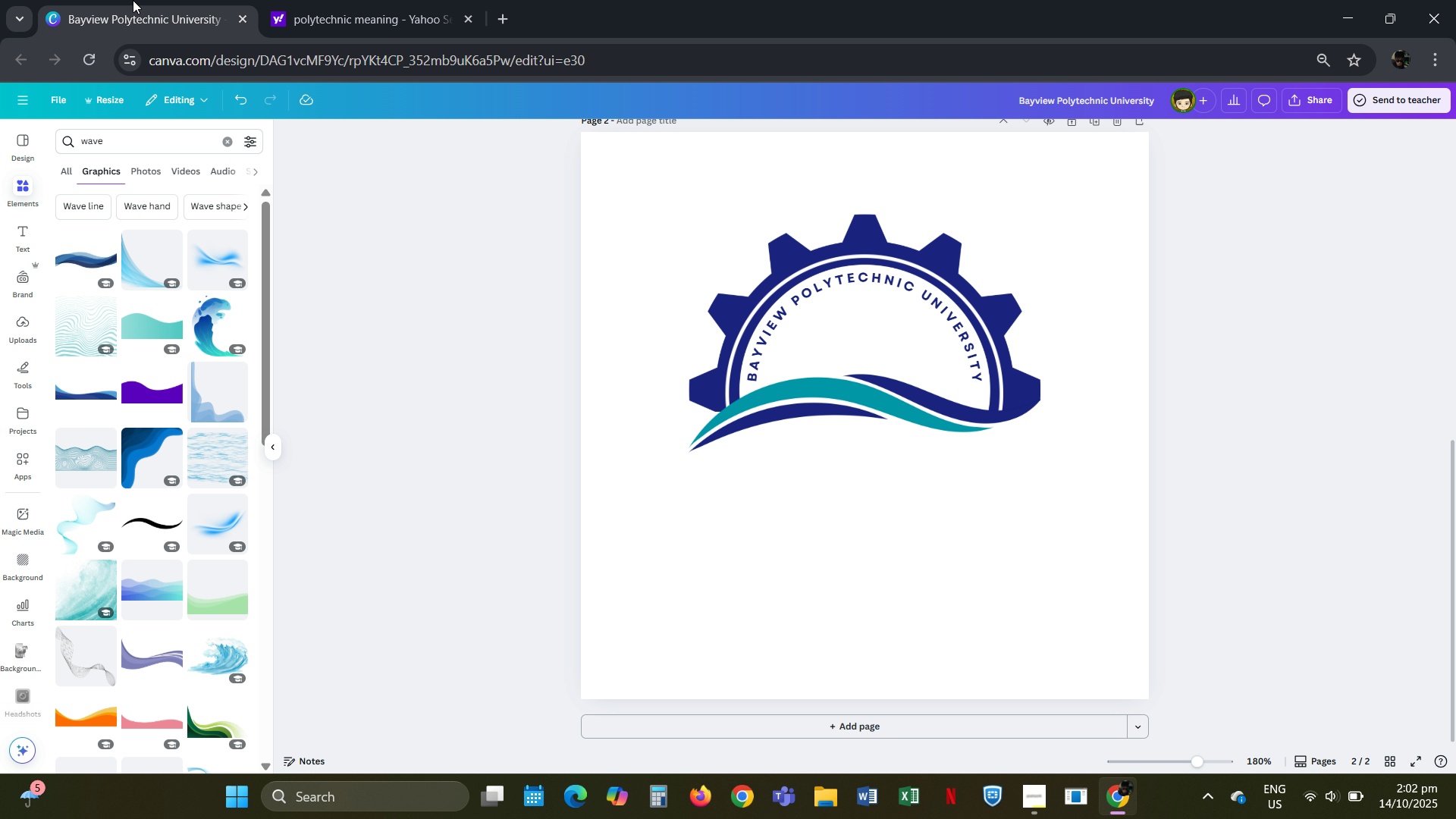 
wait(15.14)
 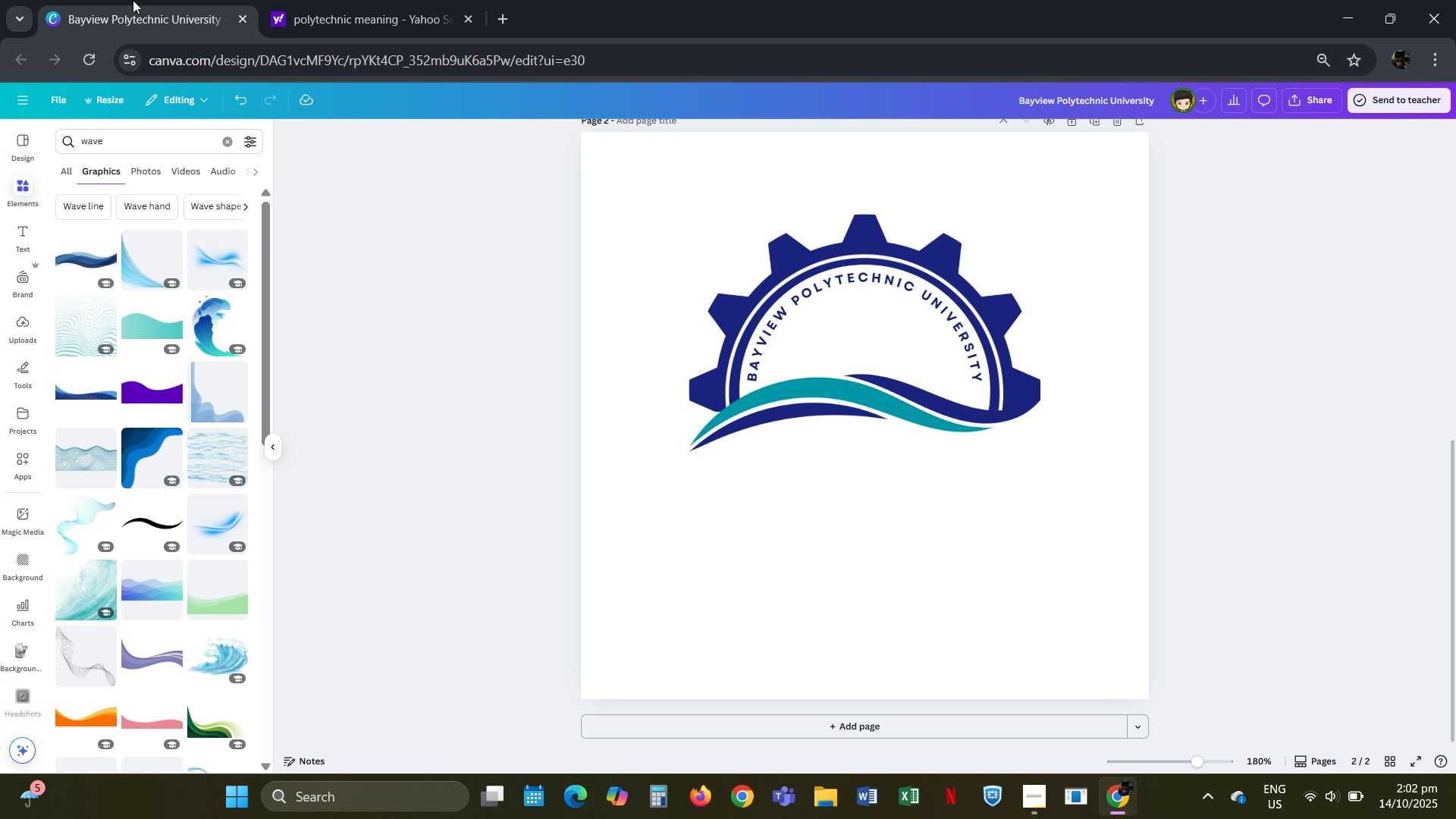 
left_click([147, 144])
 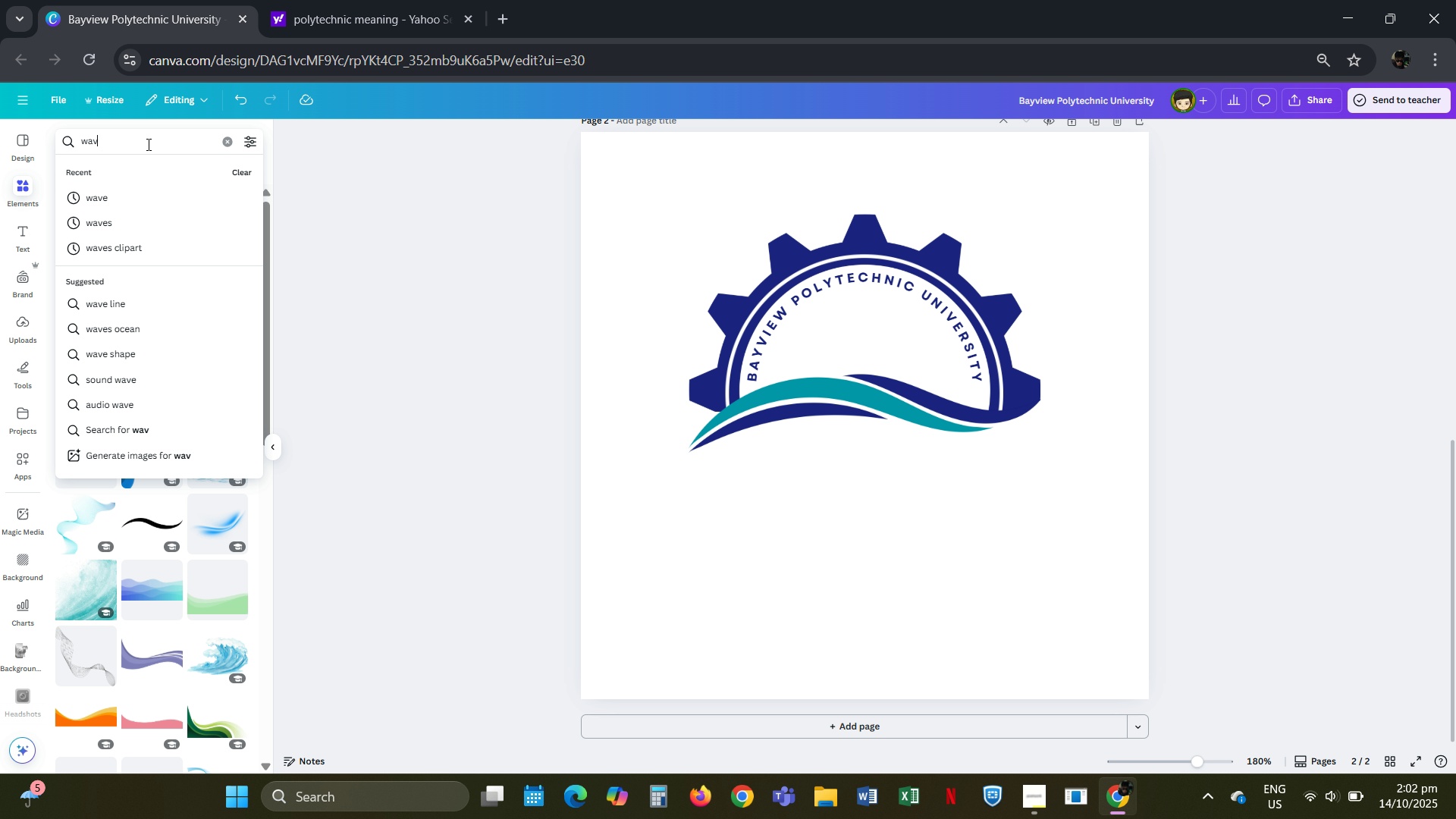 
key(Backspace)
key(Backspace)
key(Backspace)
key(Backspace)
key(Backspace)
type(polytechnic)
 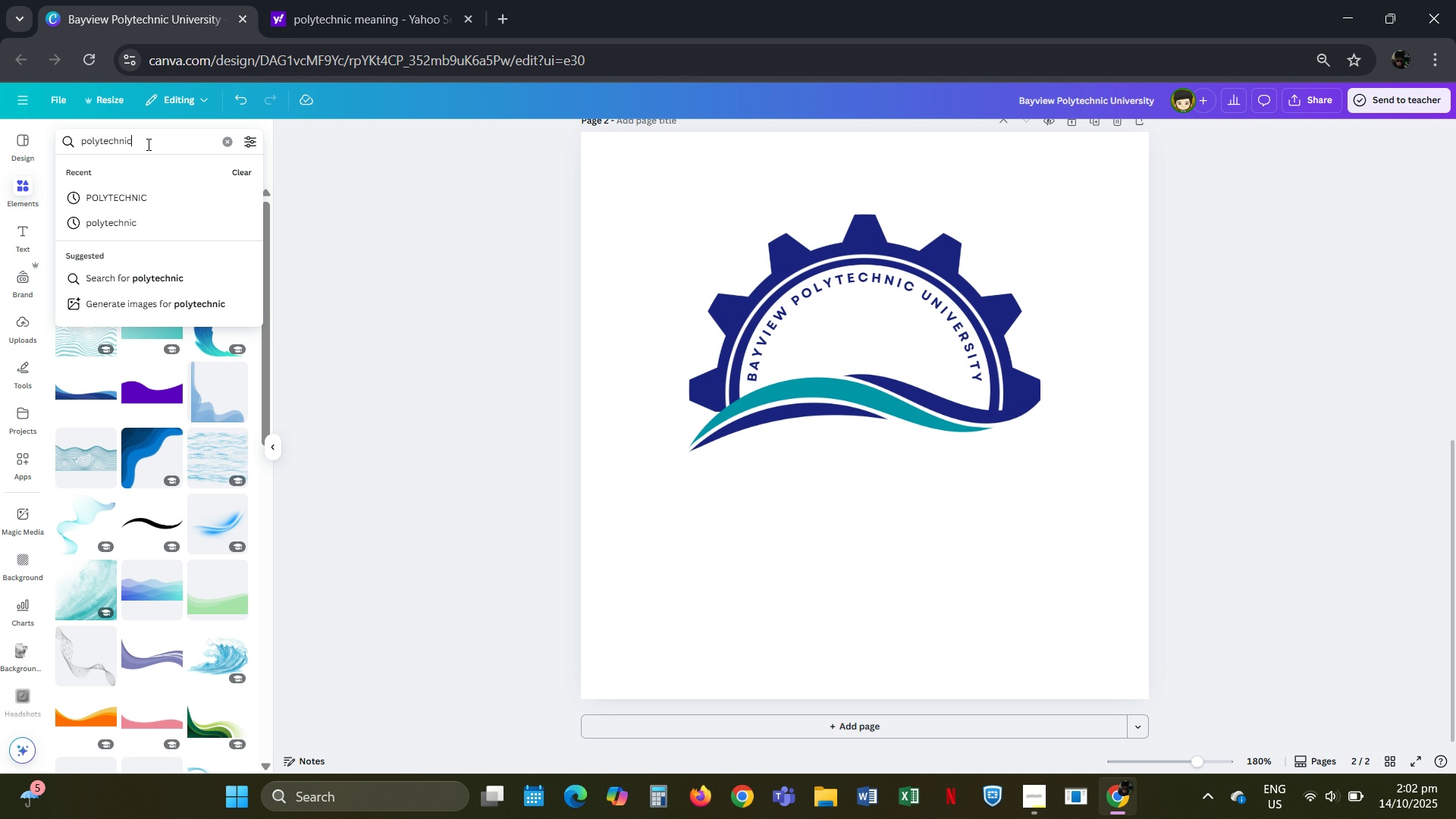 
key(Enter)
 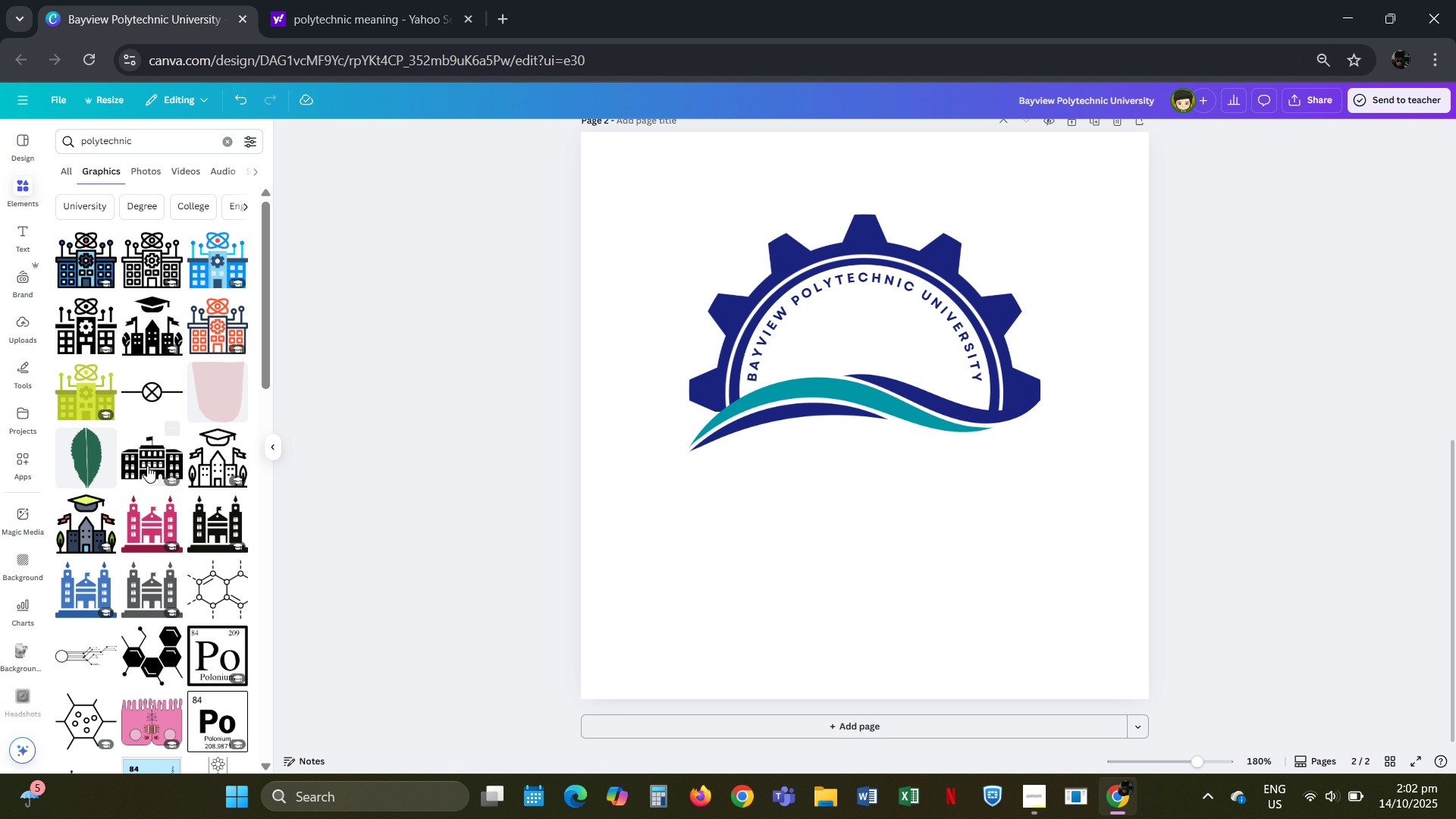 
wait(7.09)
 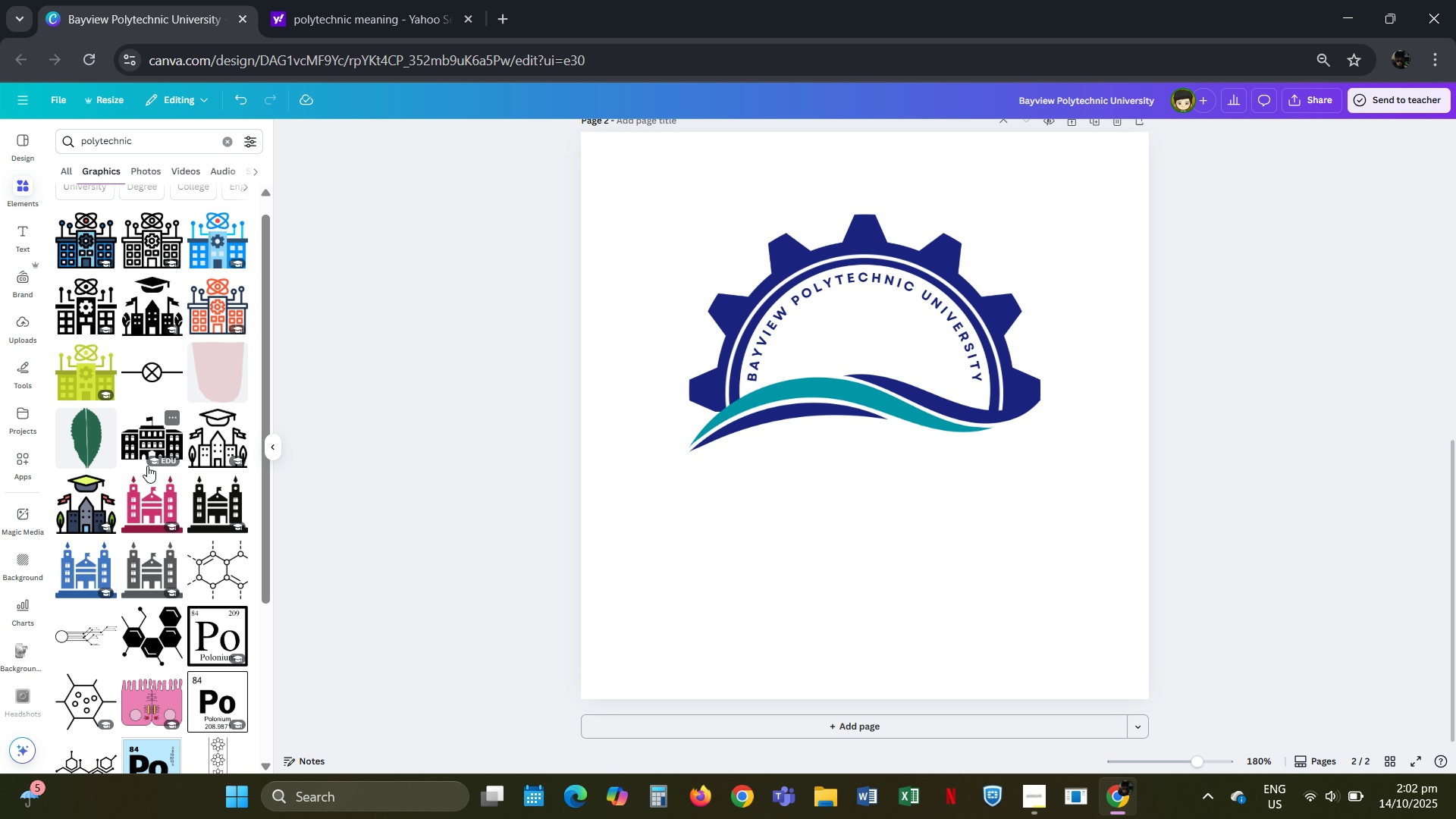 
left_click([88, 197])
 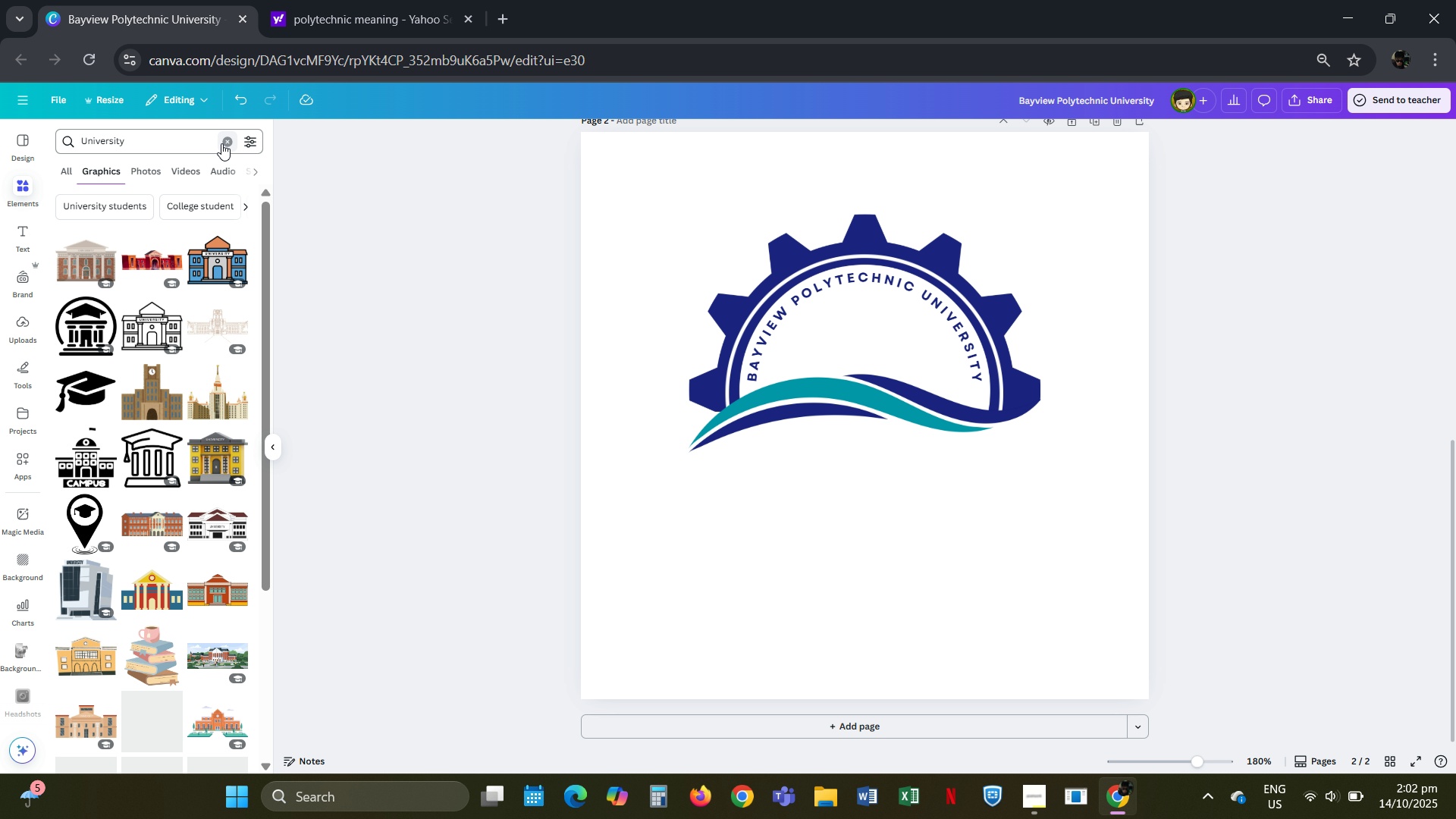 
left_click([221, 143])
 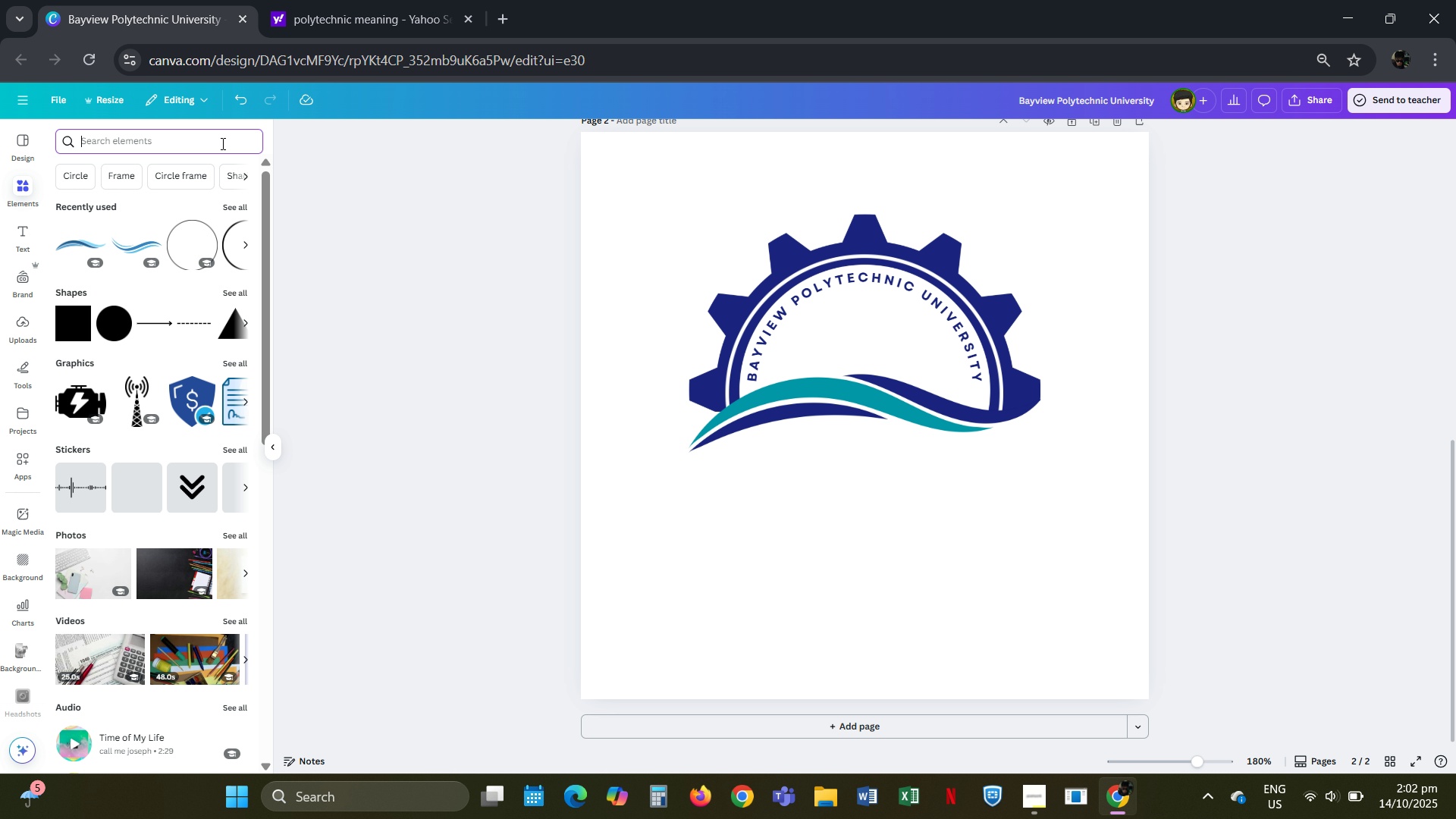 
type(polytechnic university)
 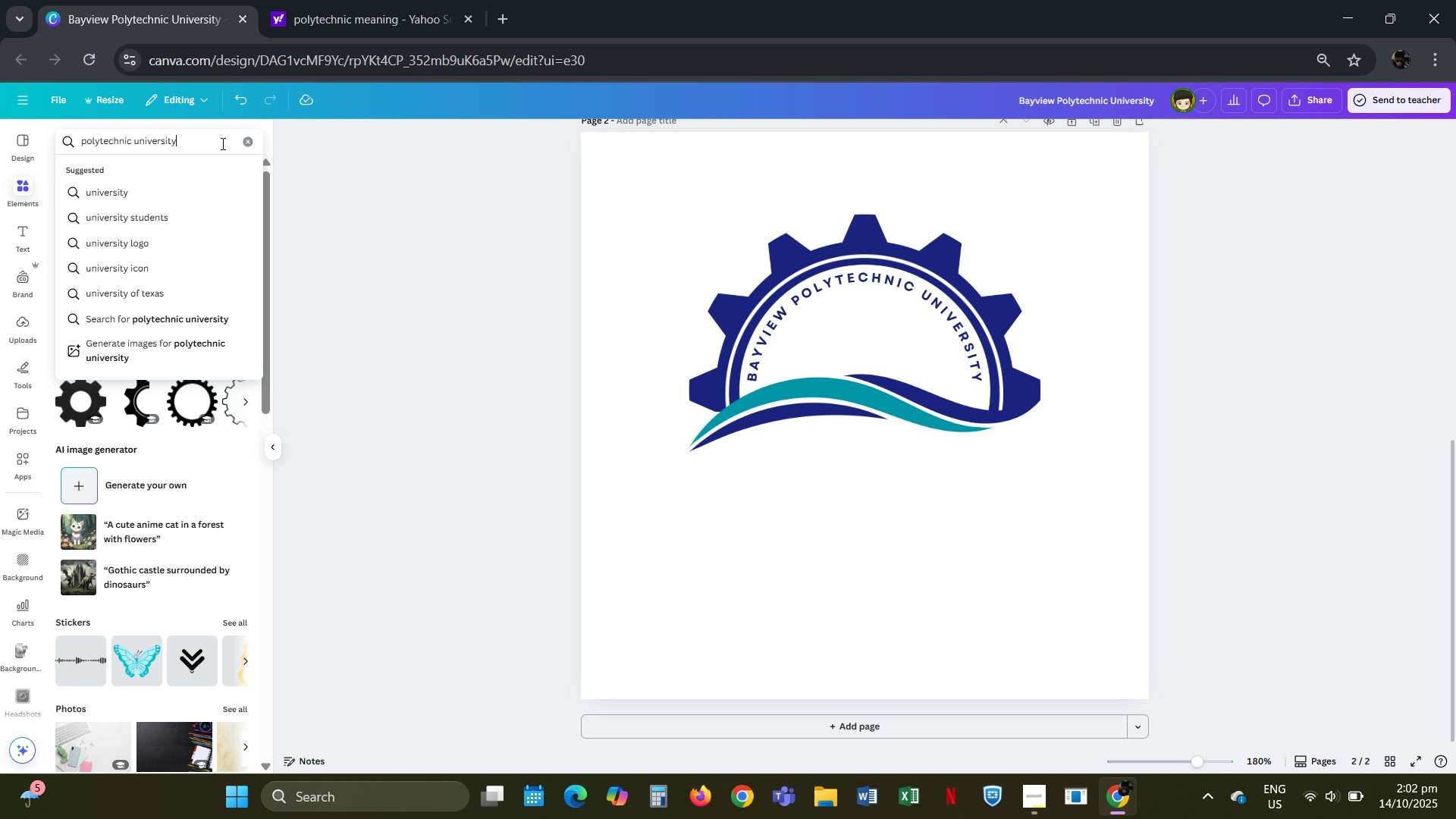 
key(Enter)
 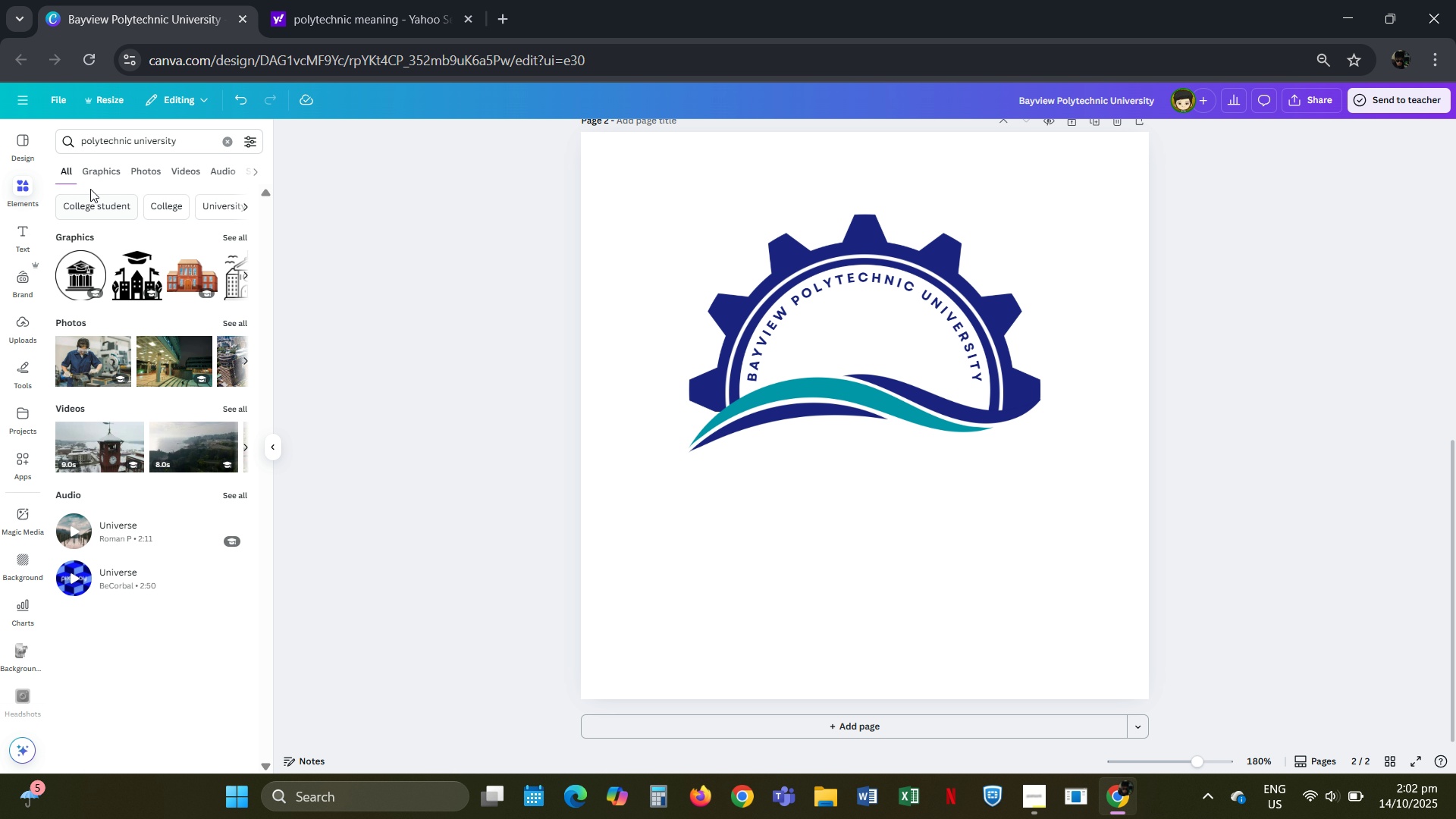 
left_click([99, 171])
 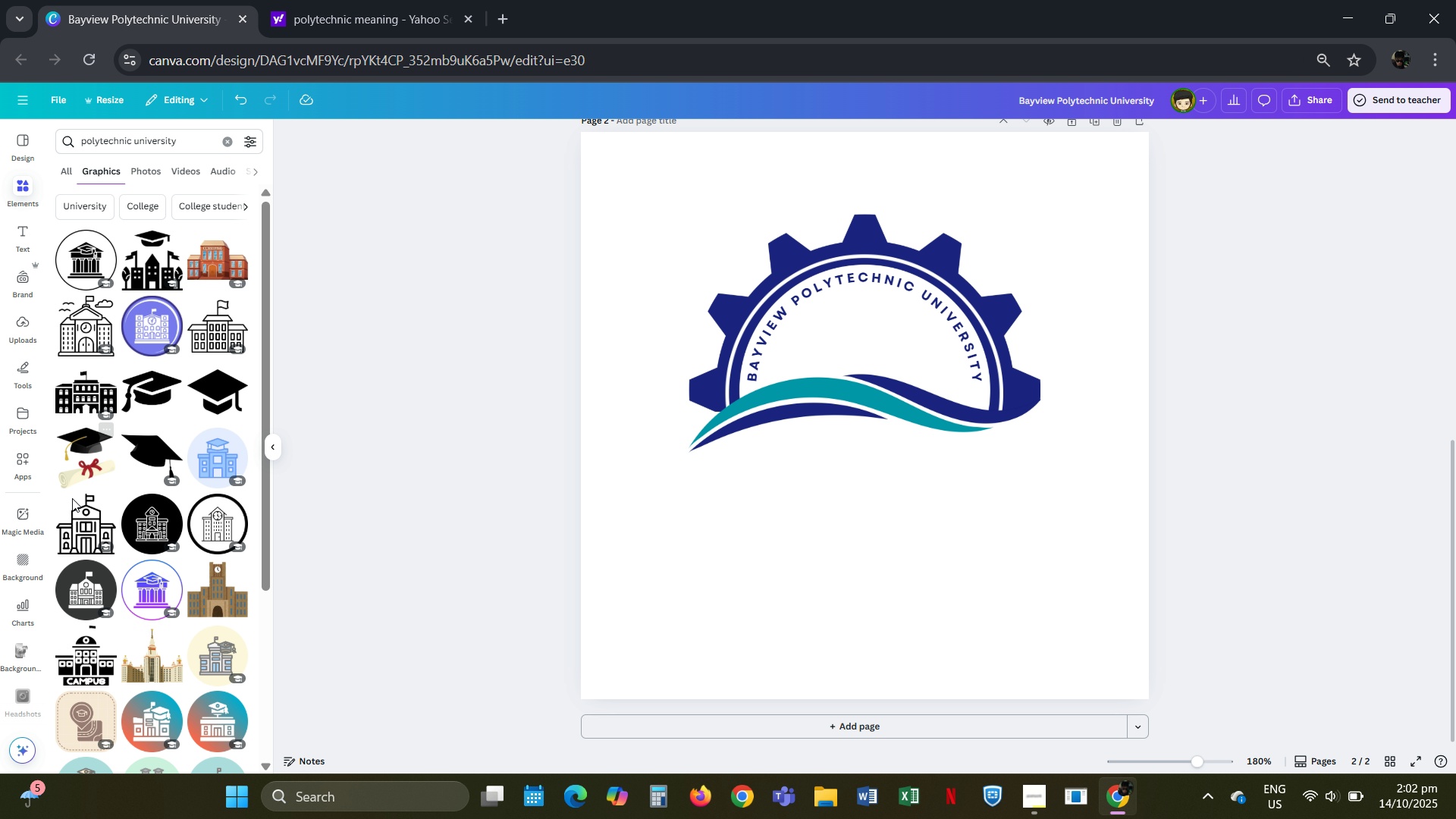 
wait(5.37)
 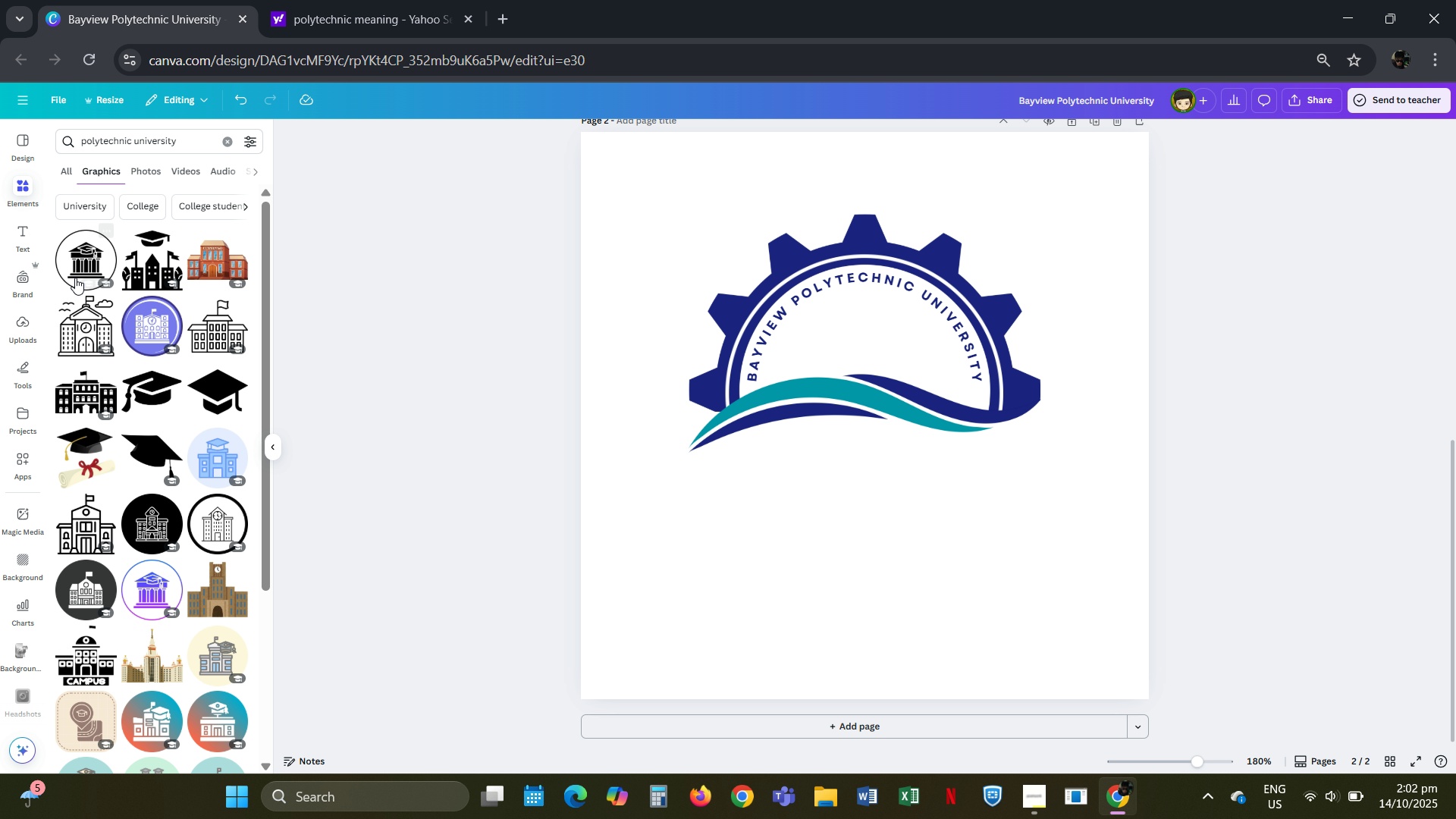 
mouse_move([146, 519])
 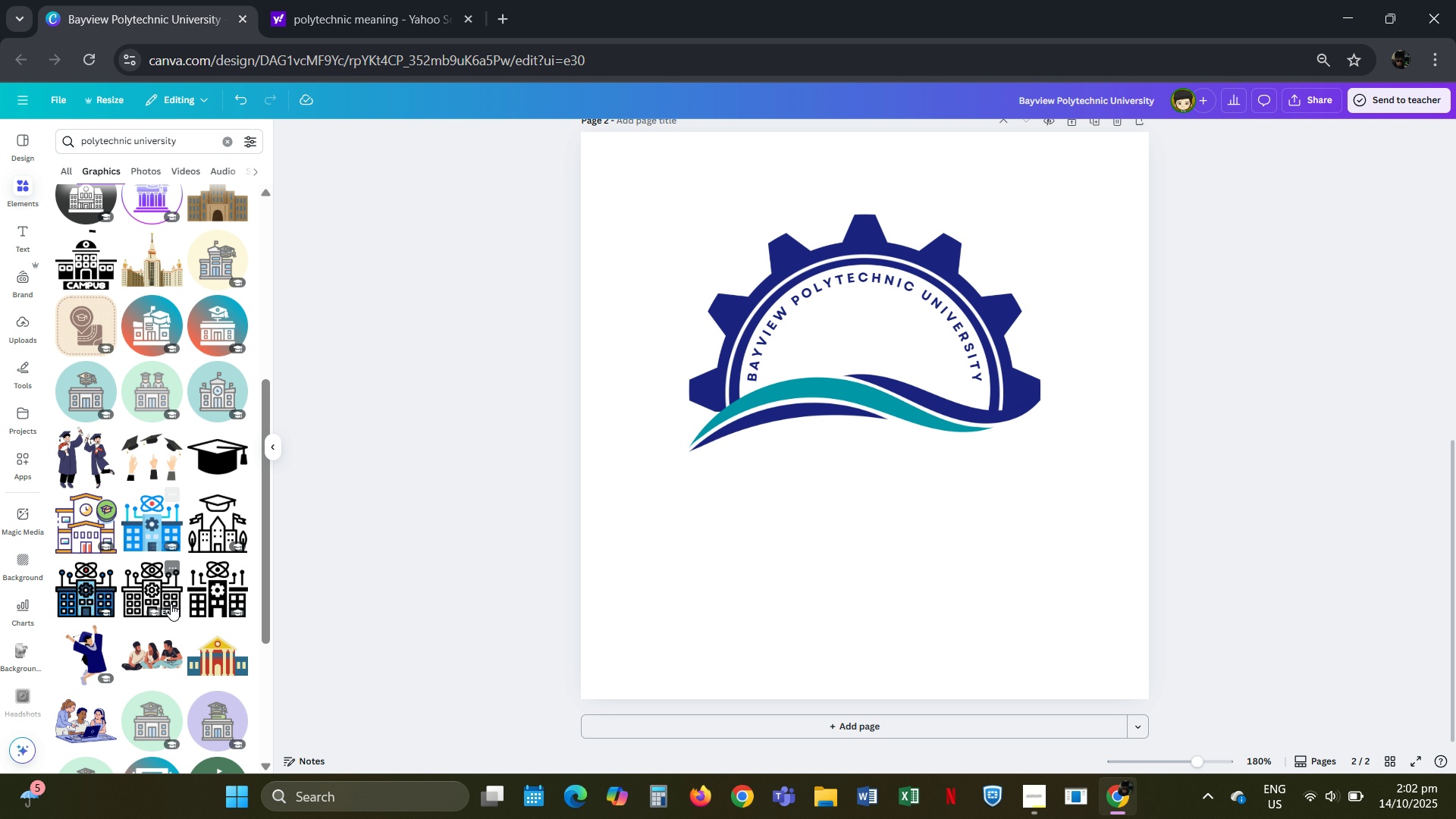 
mouse_move([163, 586])
 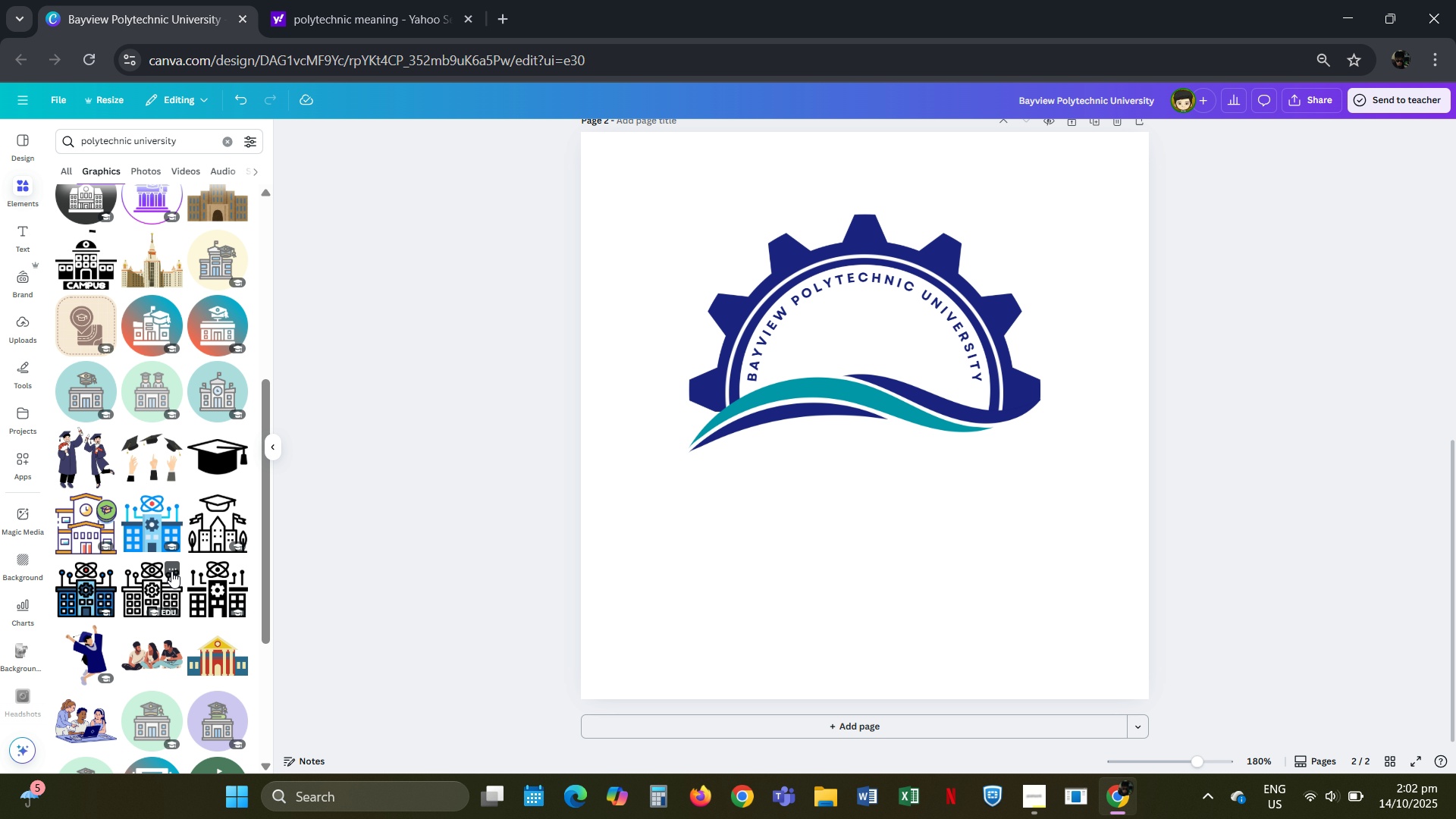 
left_click([171, 571])
 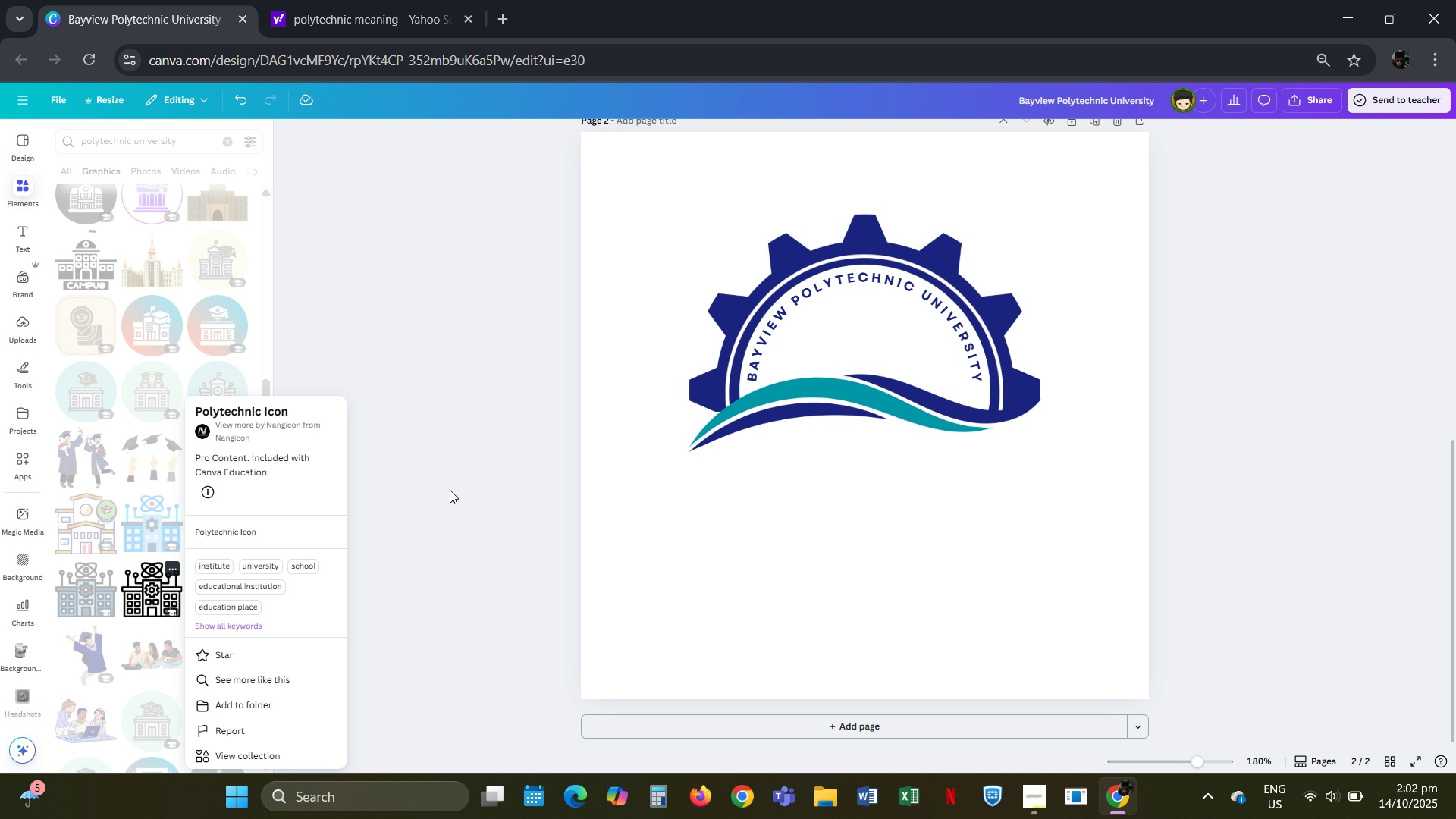 
left_click([450, 490])
 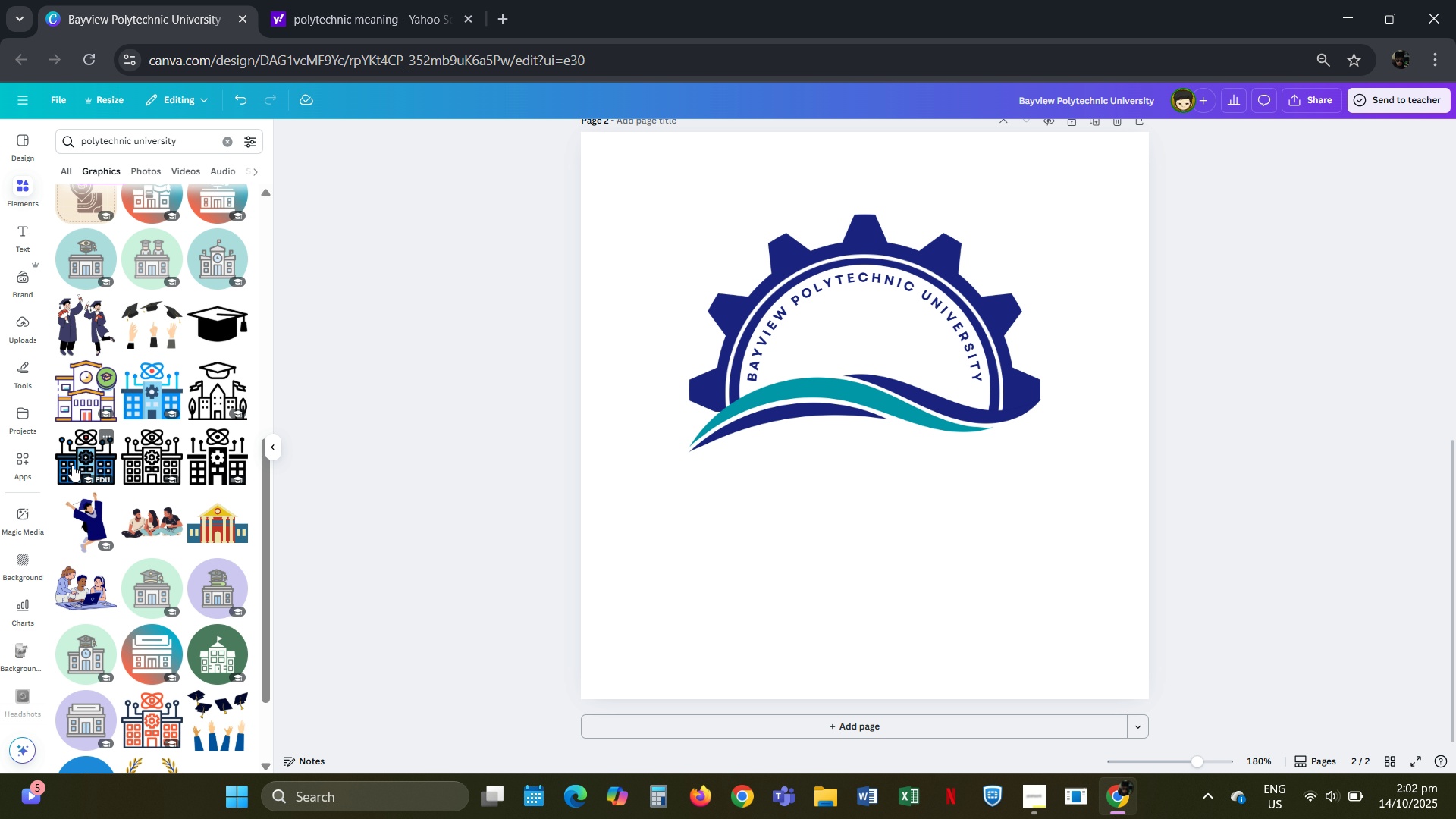 
left_click([72, 465])
 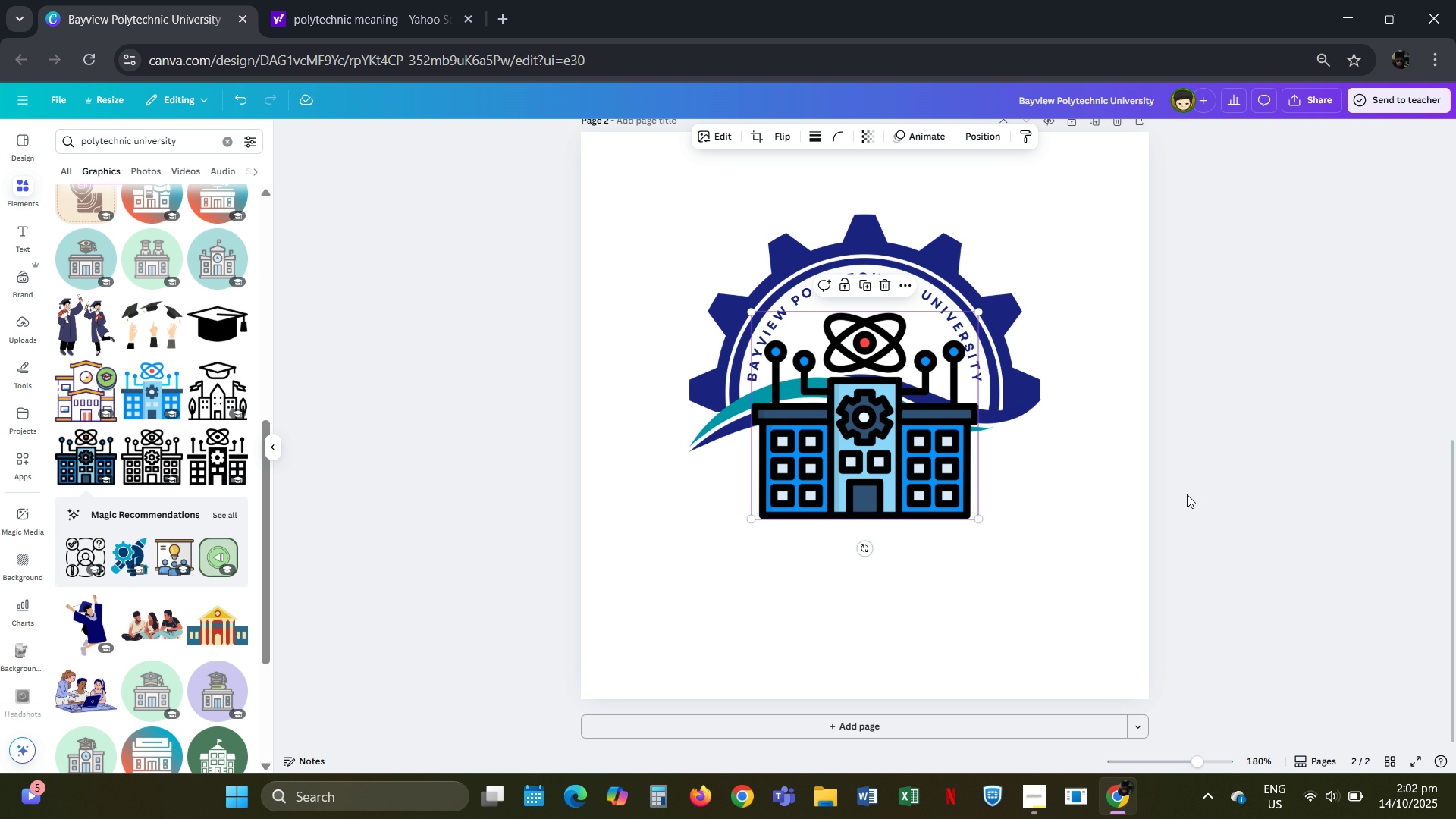 
left_click([1181, 494])
 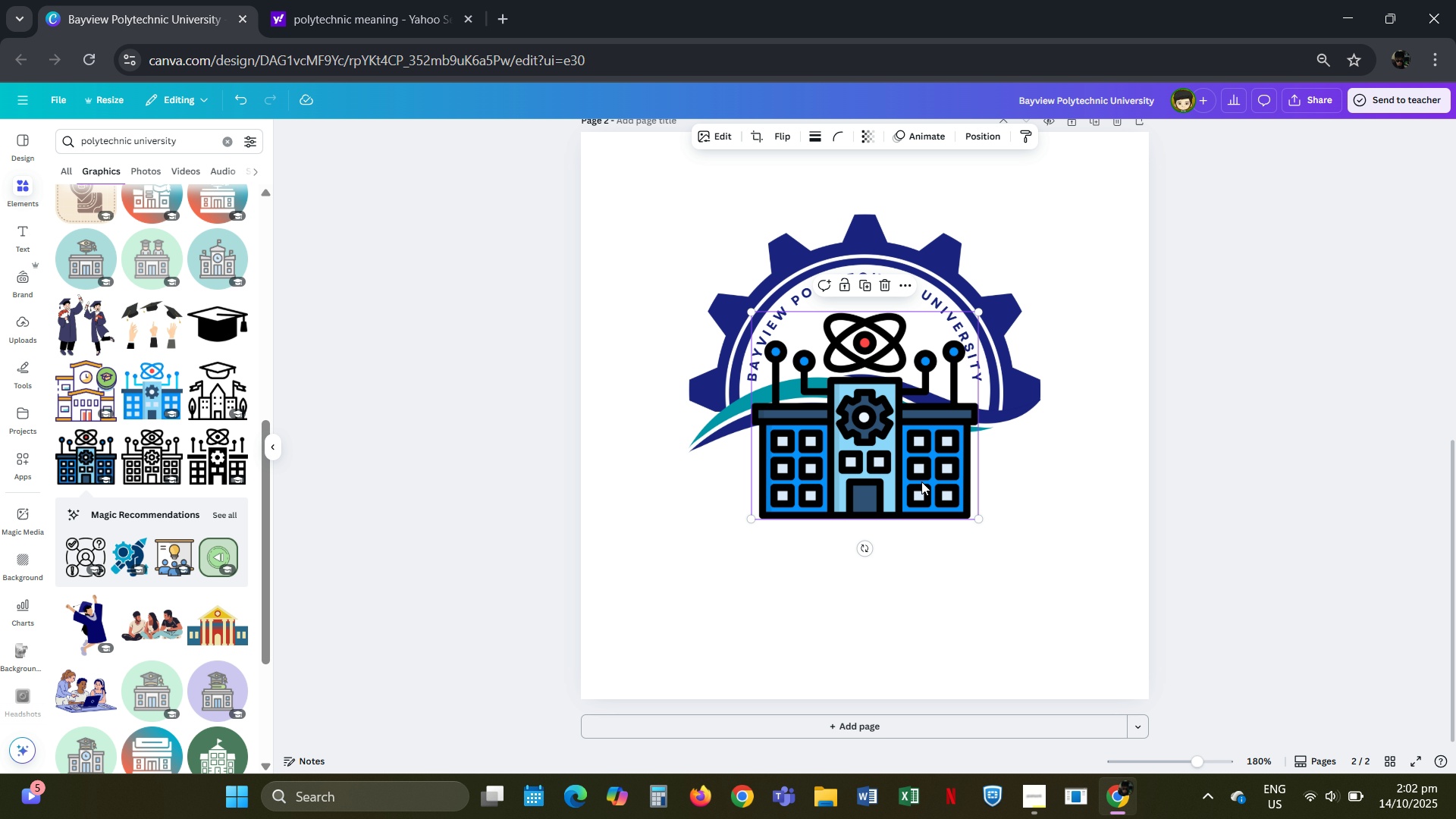 
left_click([921, 482])
 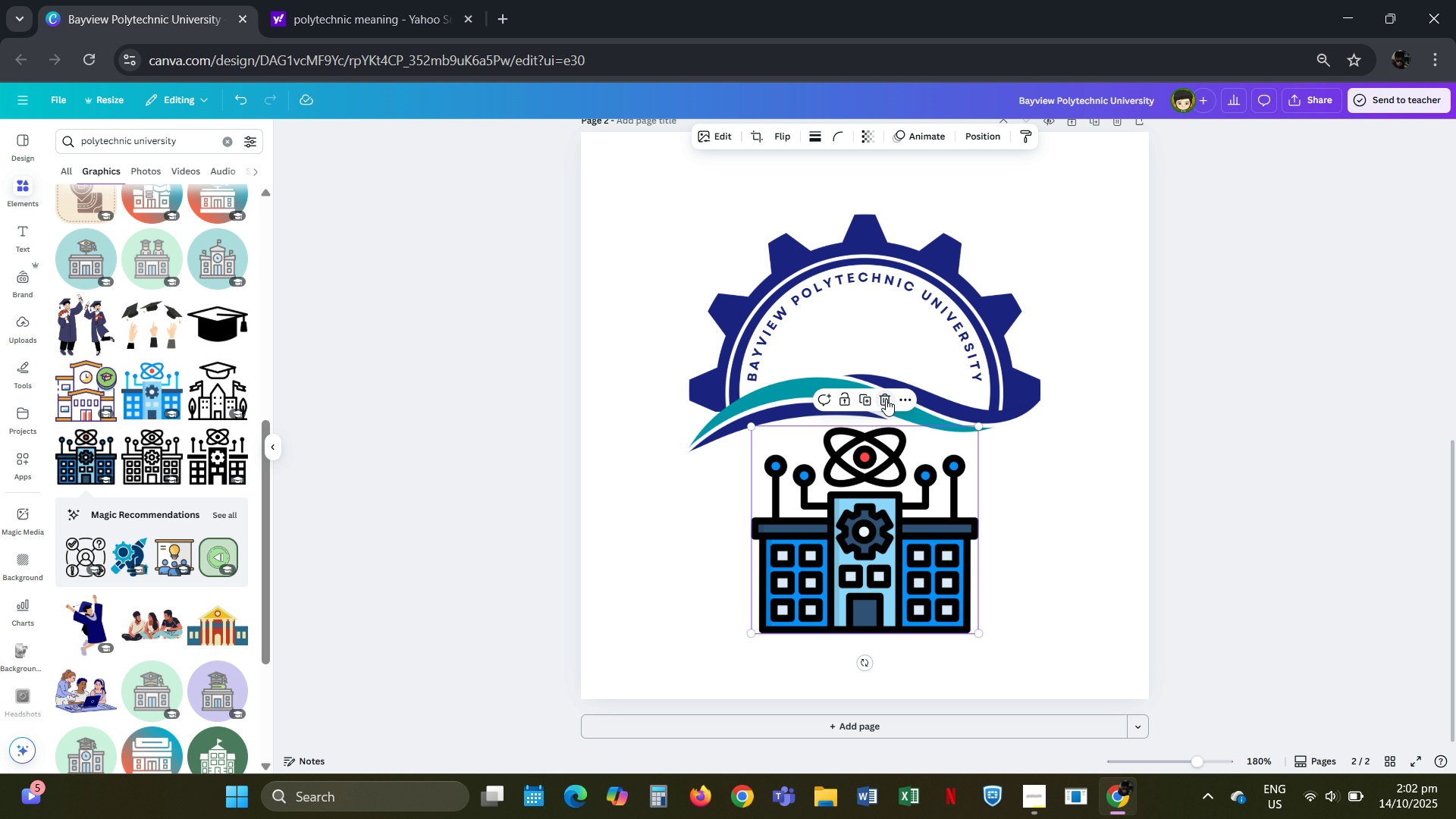 
left_click([882, 399])
 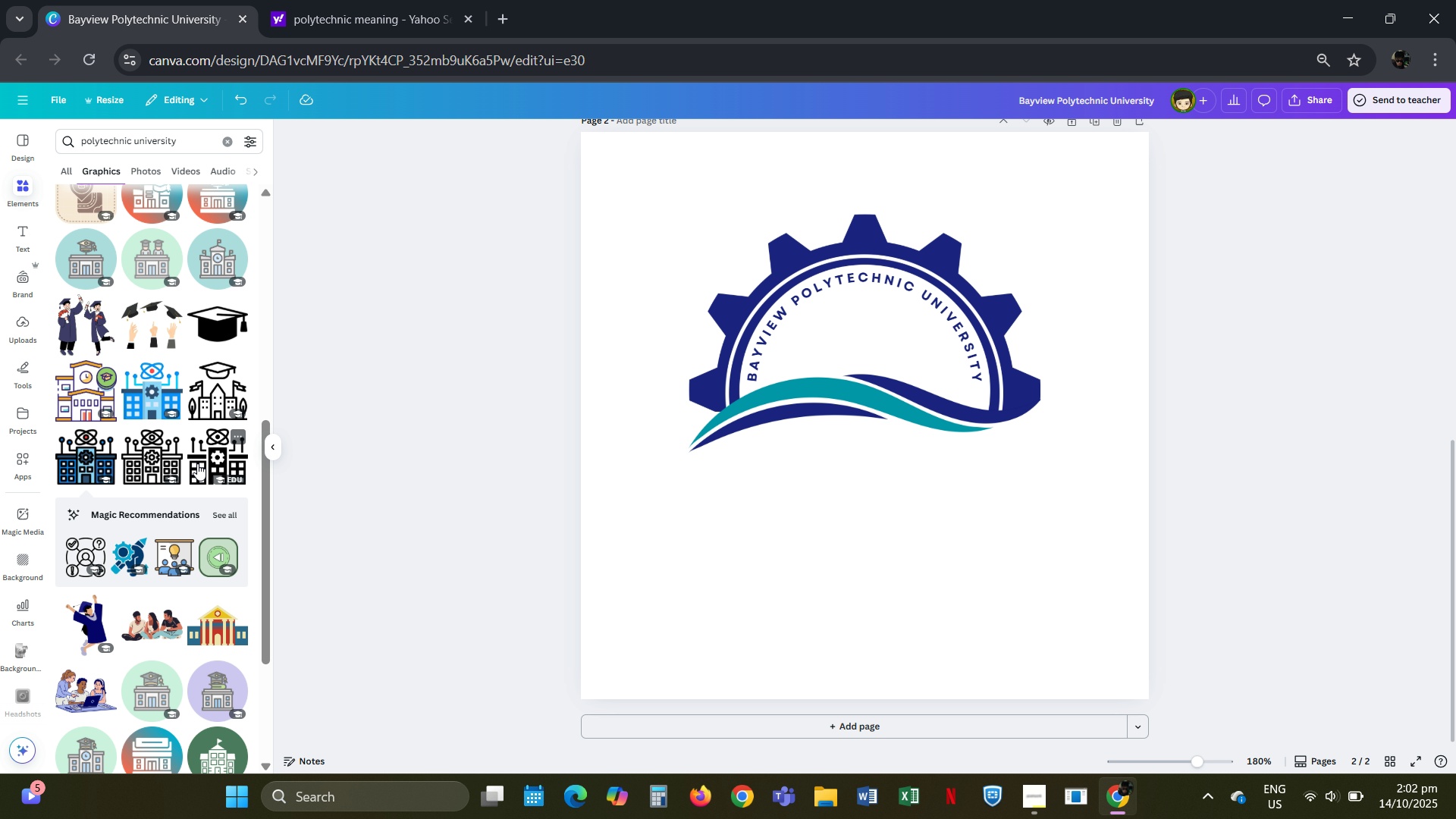 
left_click([197, 463])
 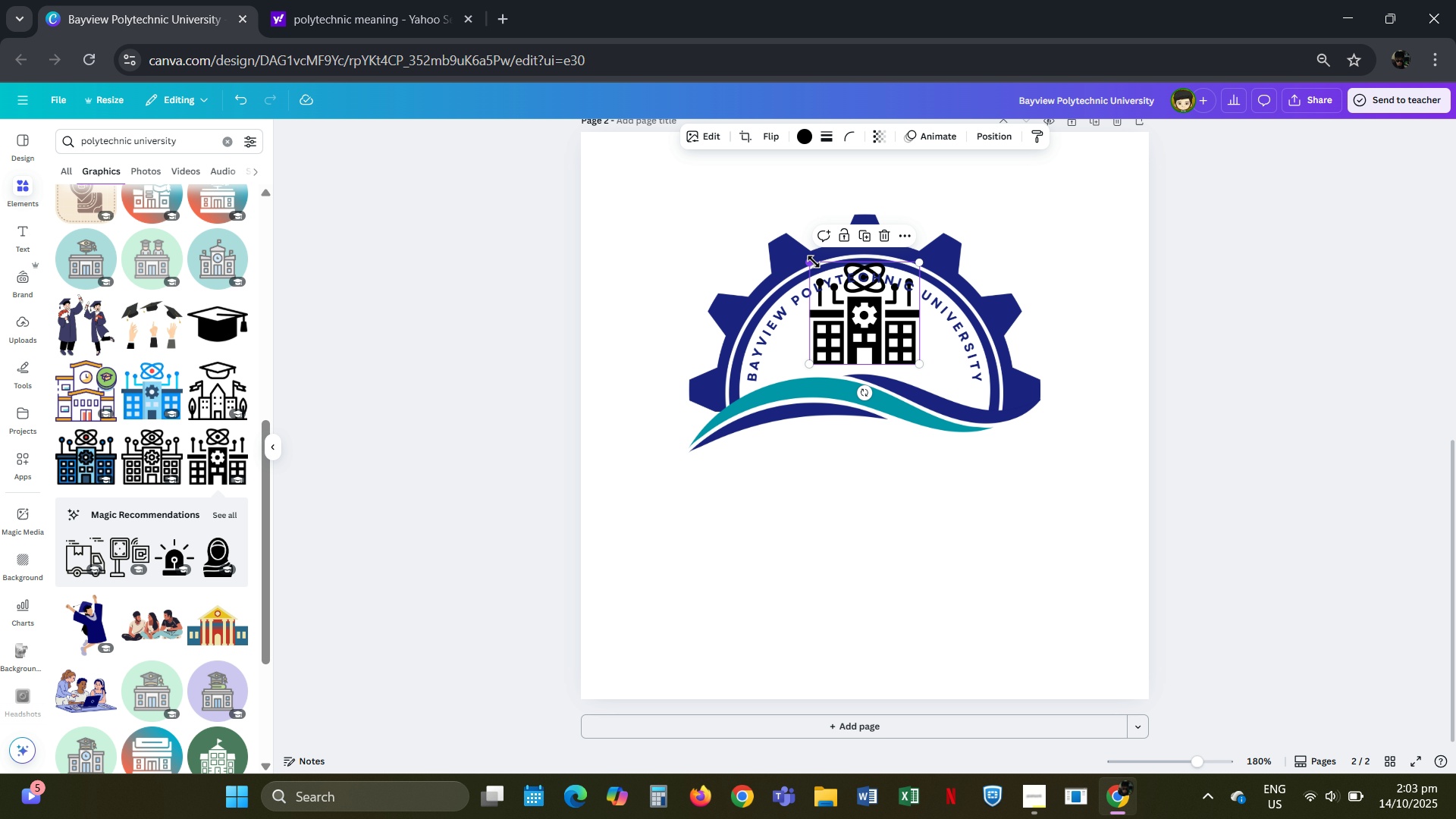 
wait(15.09)
 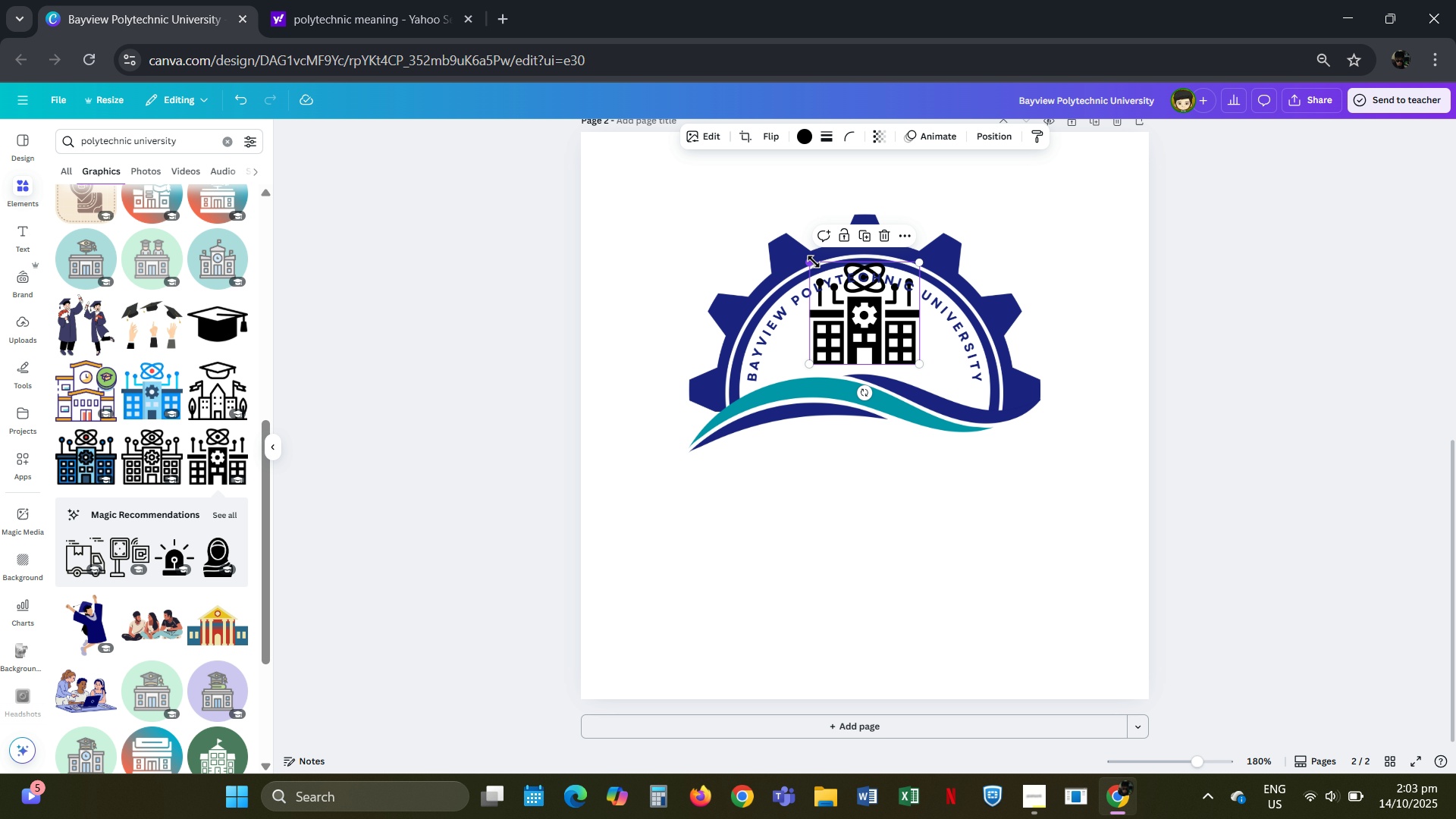 
mouse_move([868, 328])
 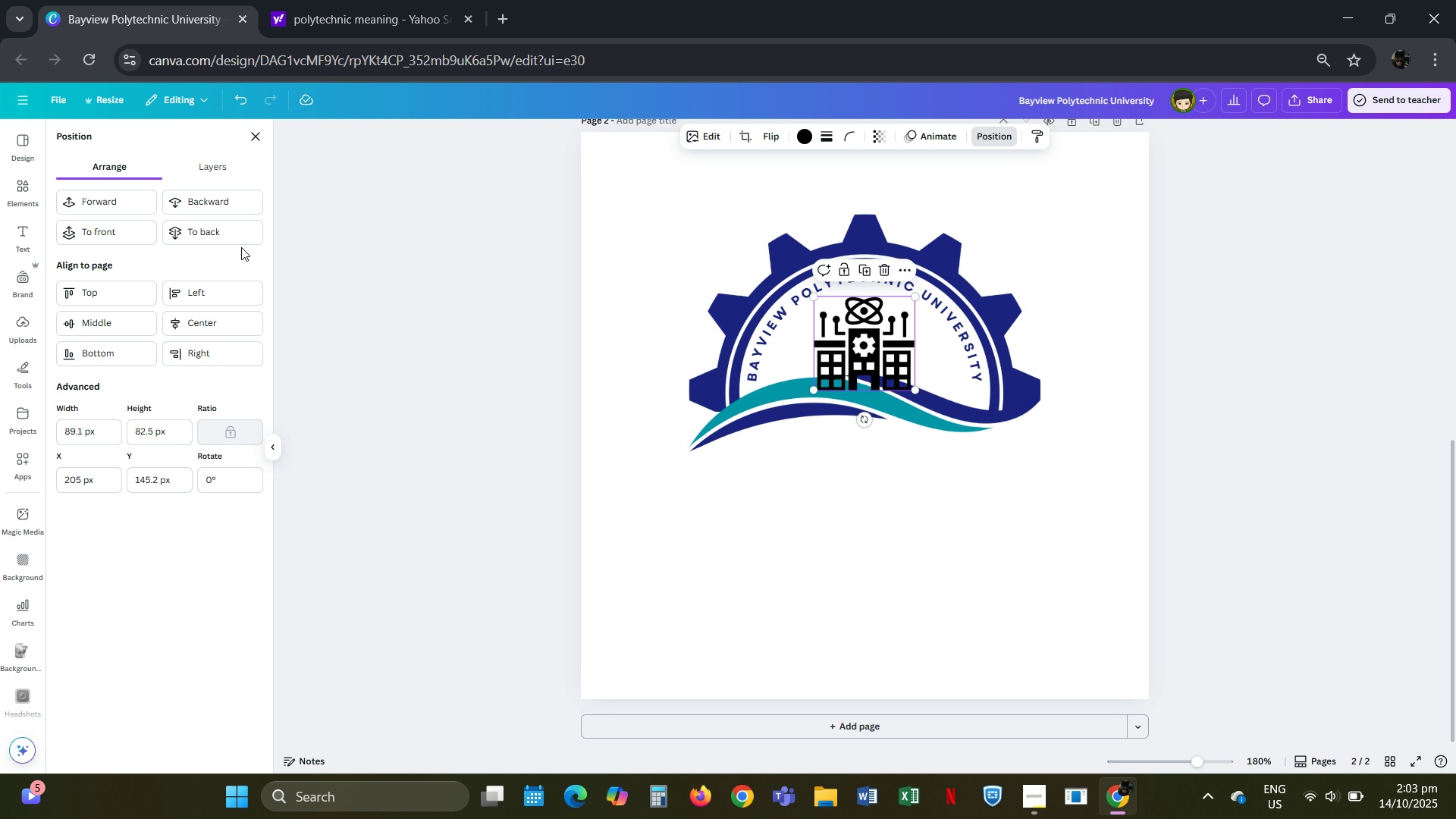 
left_click([228, 234])
 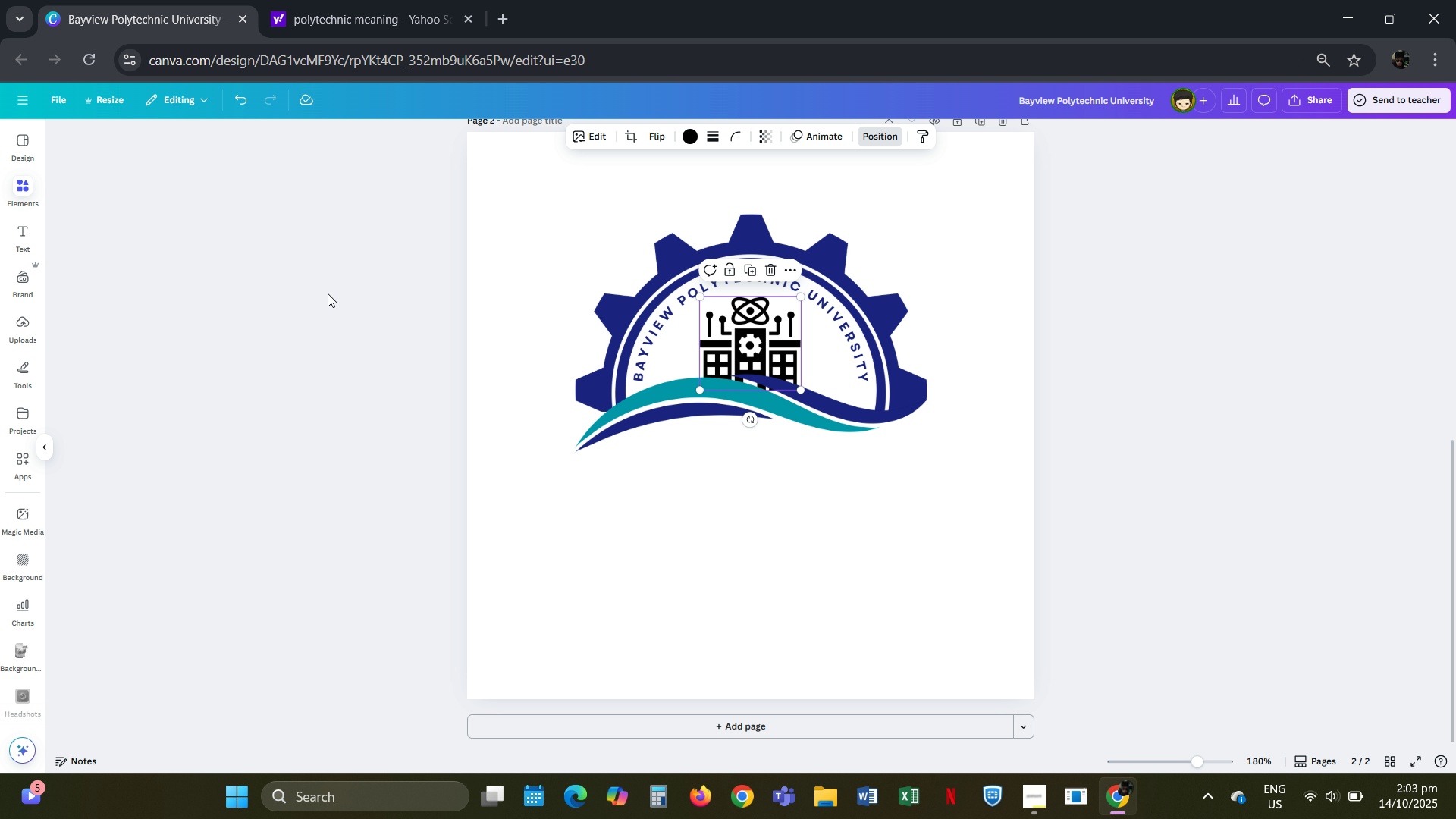 
left_click([328, 293])
 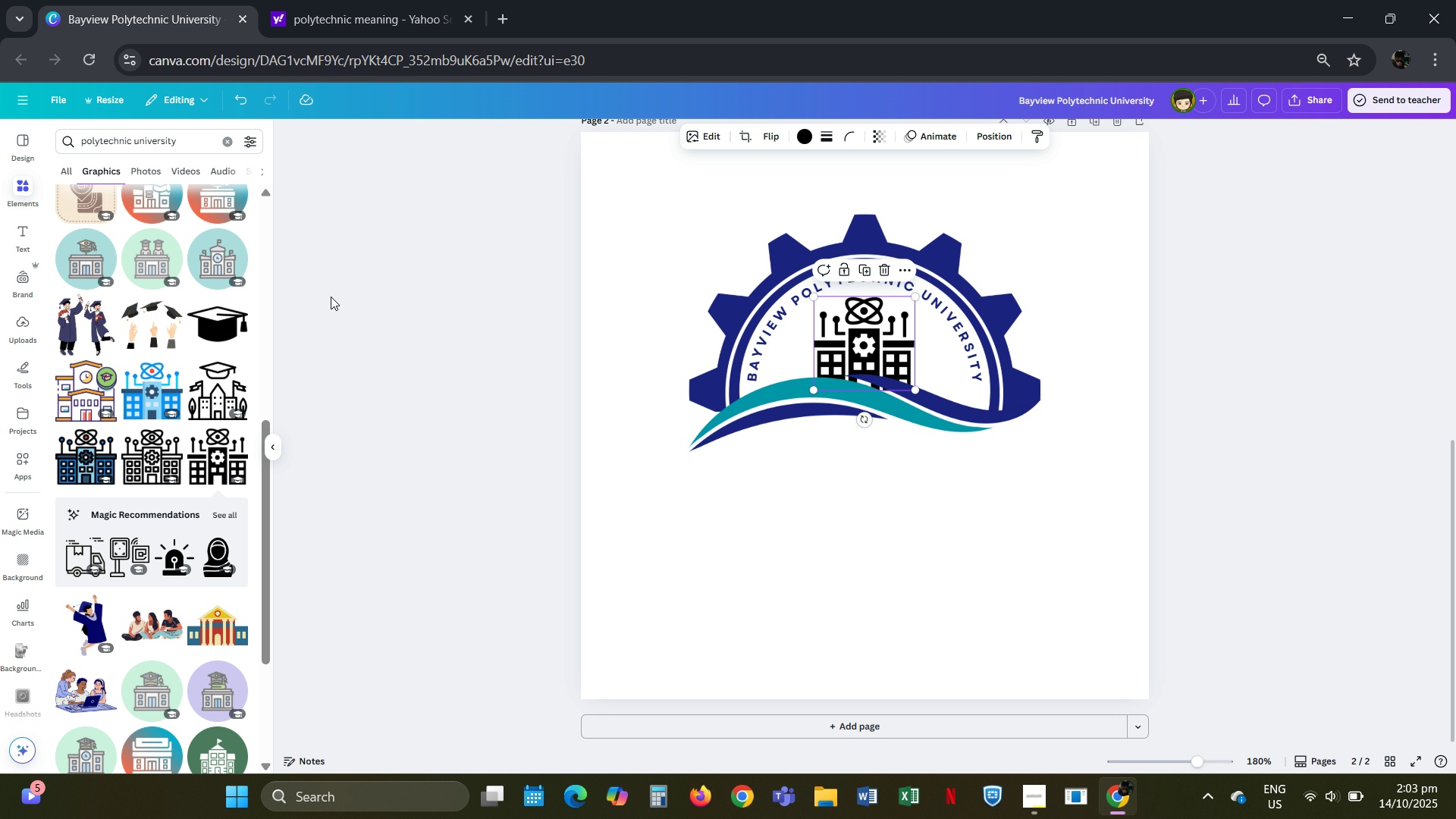 
left_click([331, 297])
 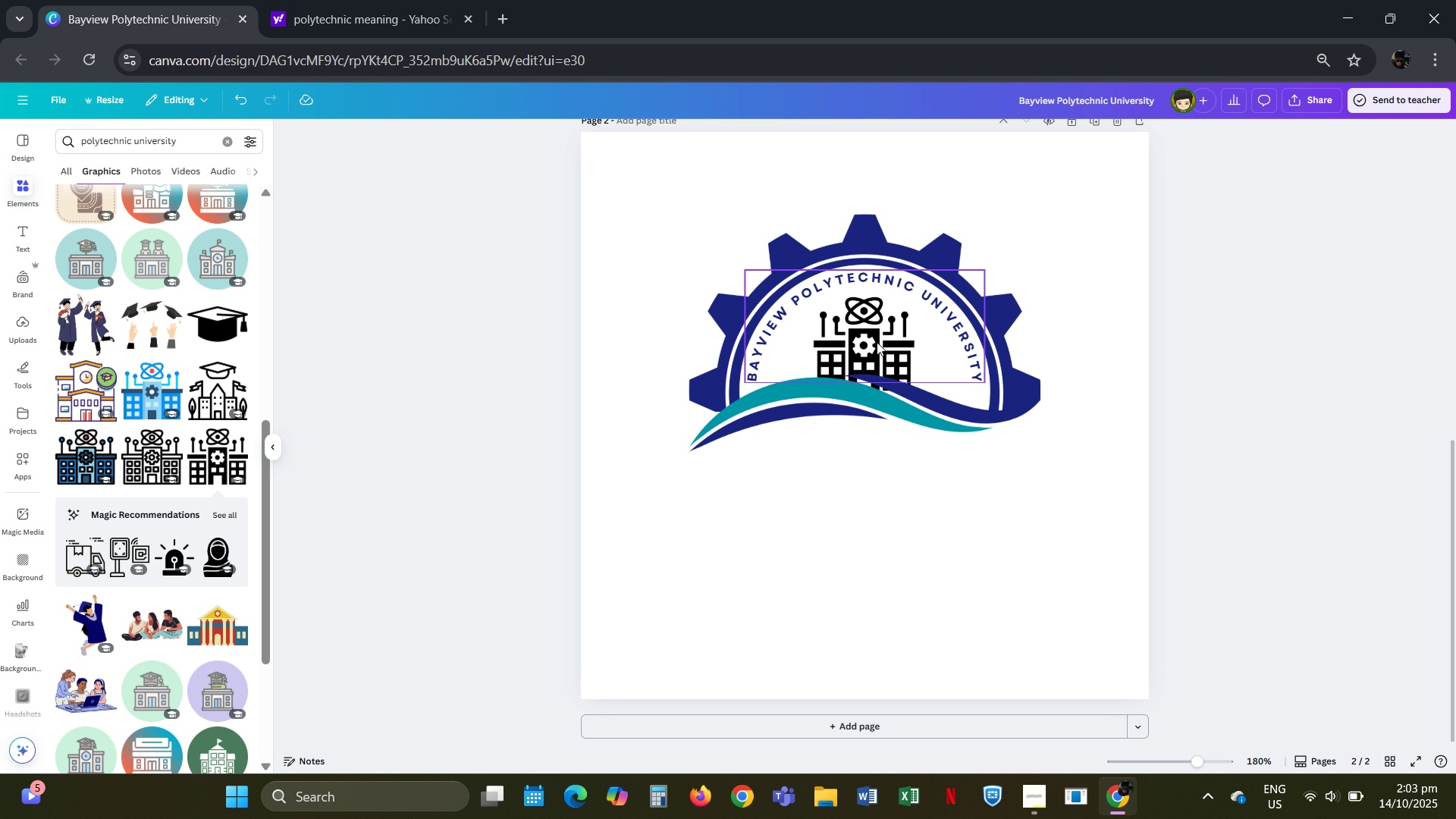 
left_click([878, 342])
 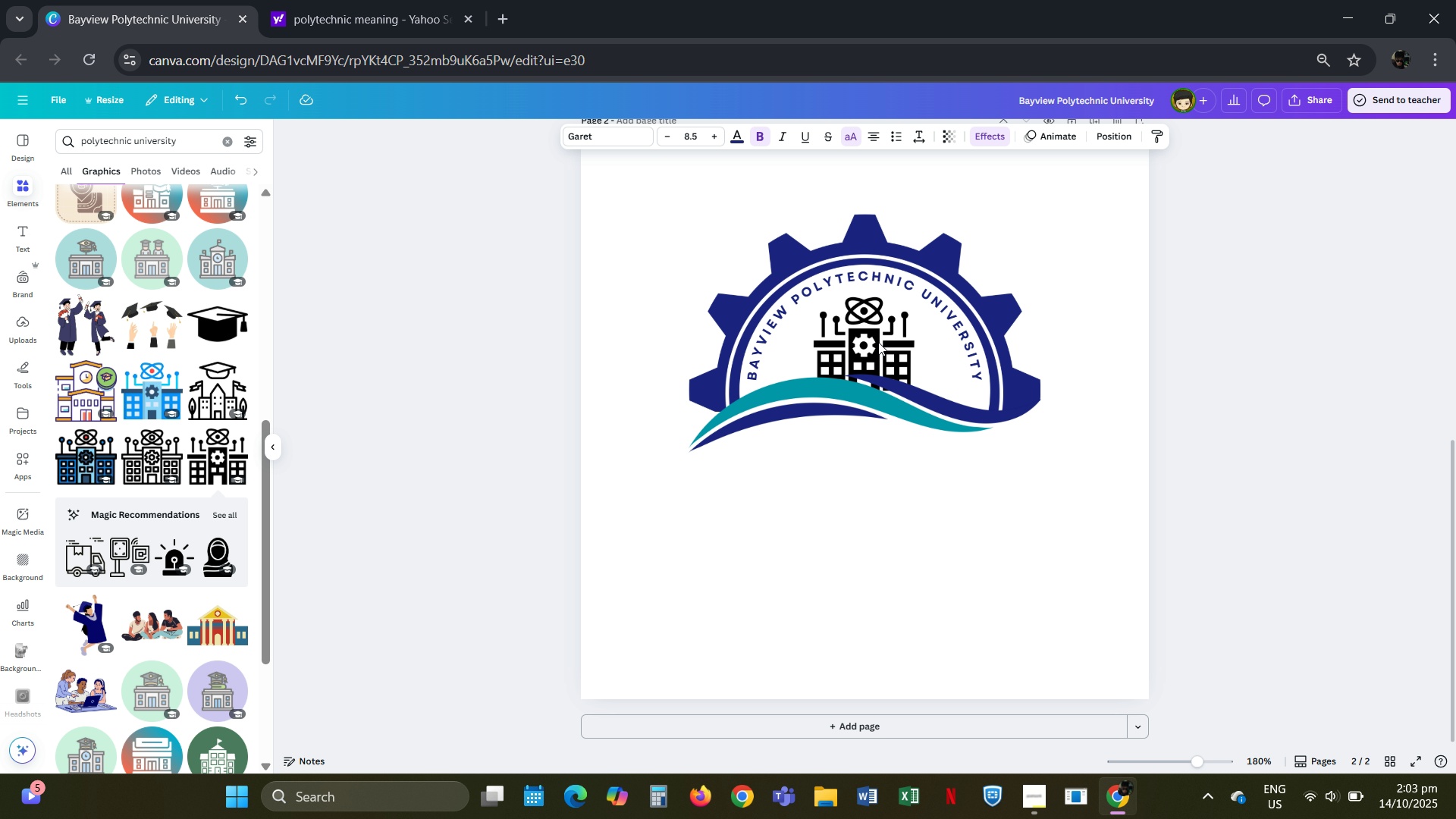 
key(ArrowUp)
 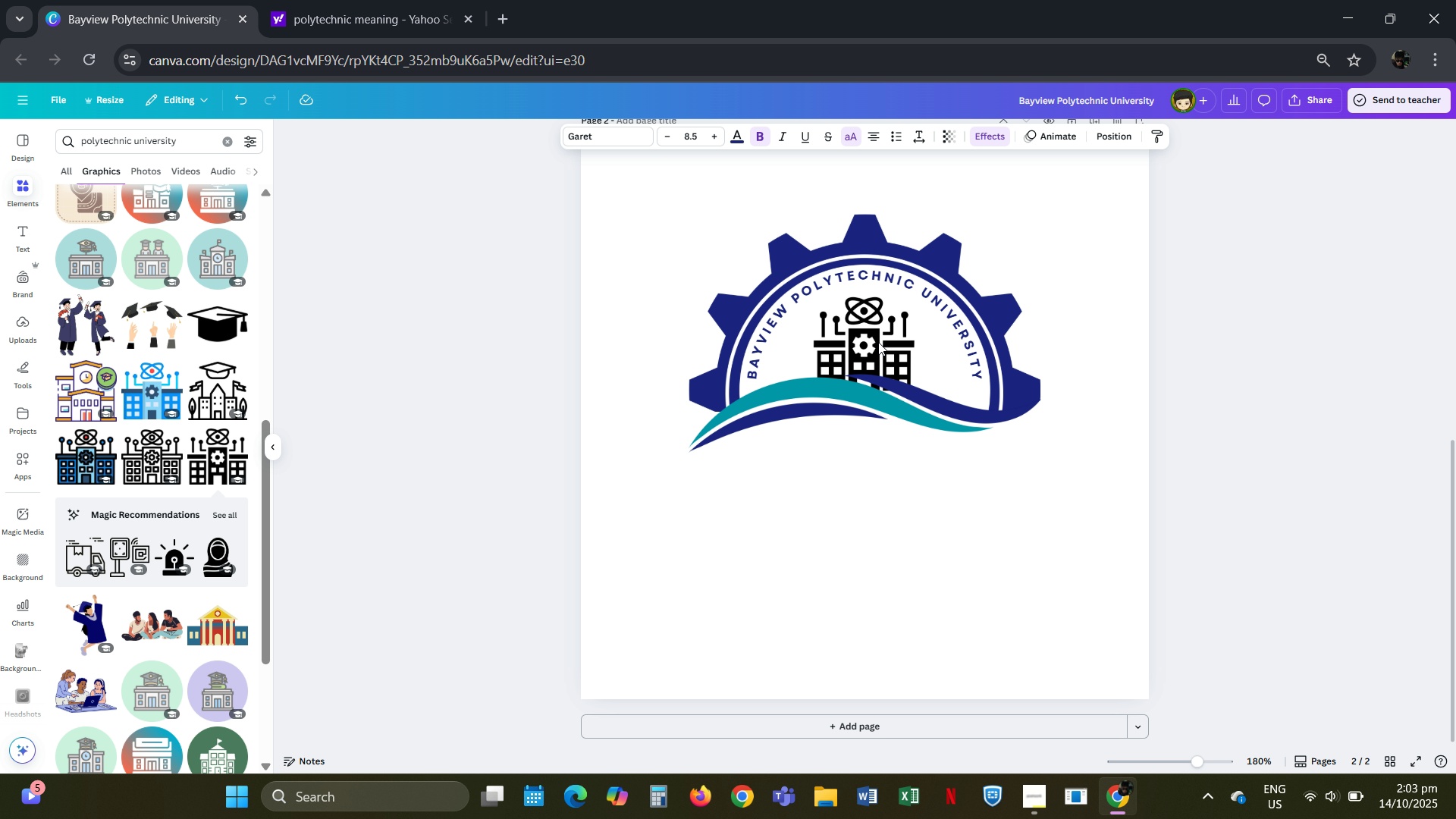 
key(ArrowUp)
 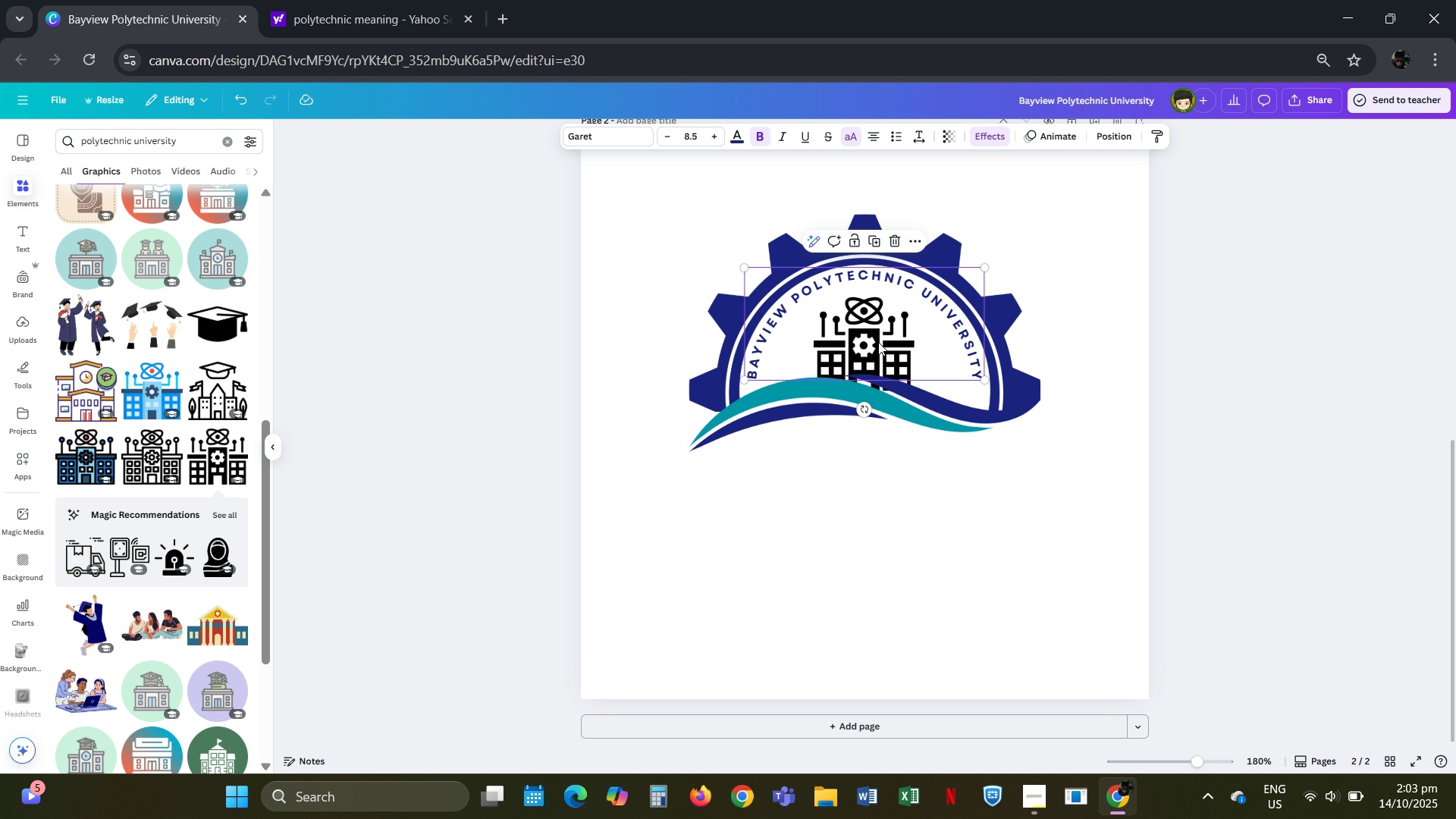 
key(Control+Z)
 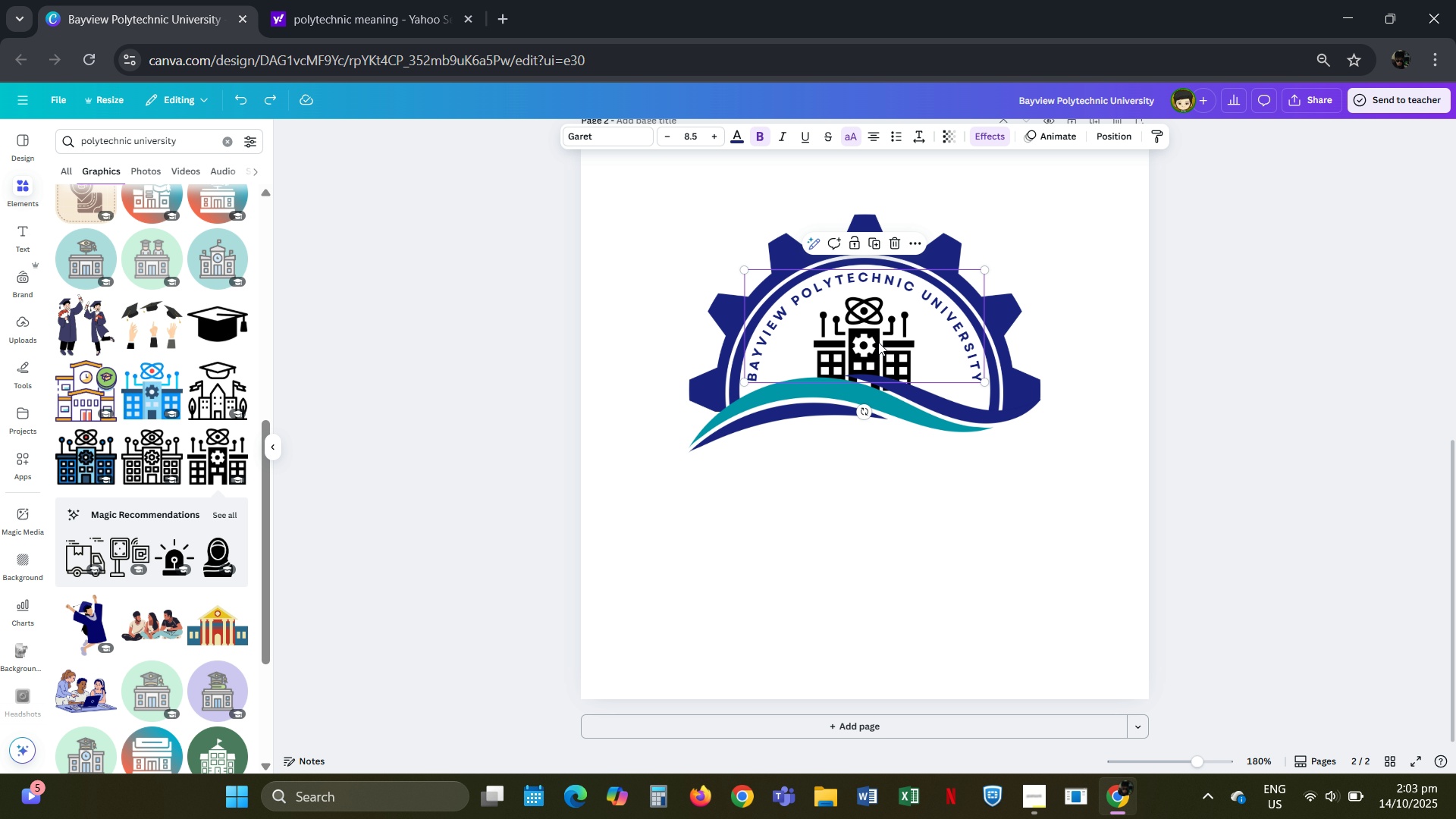 
key(Control+Z)
 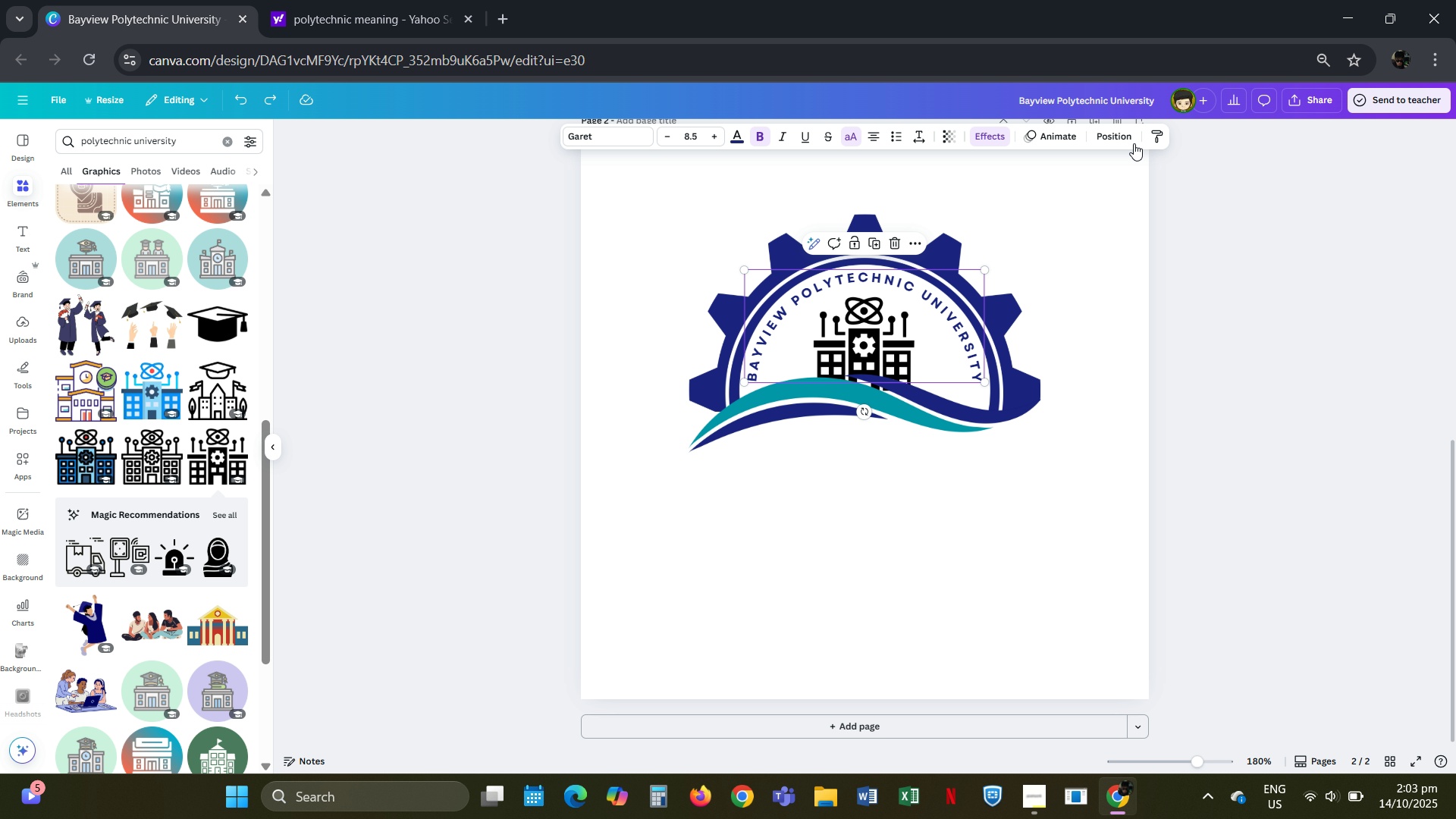 
left_click([1119, 134])
 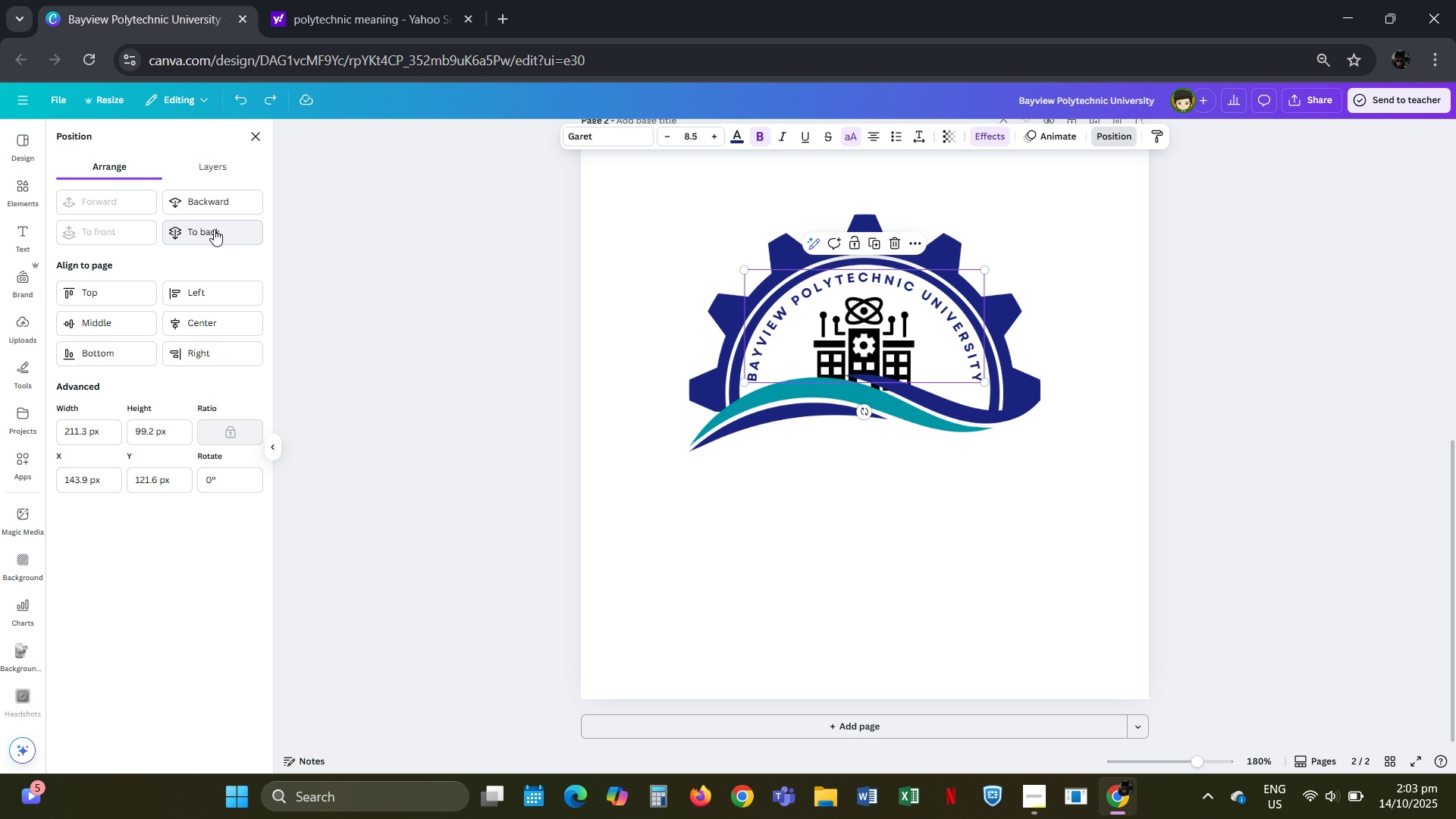 
double_click([343, 280])
 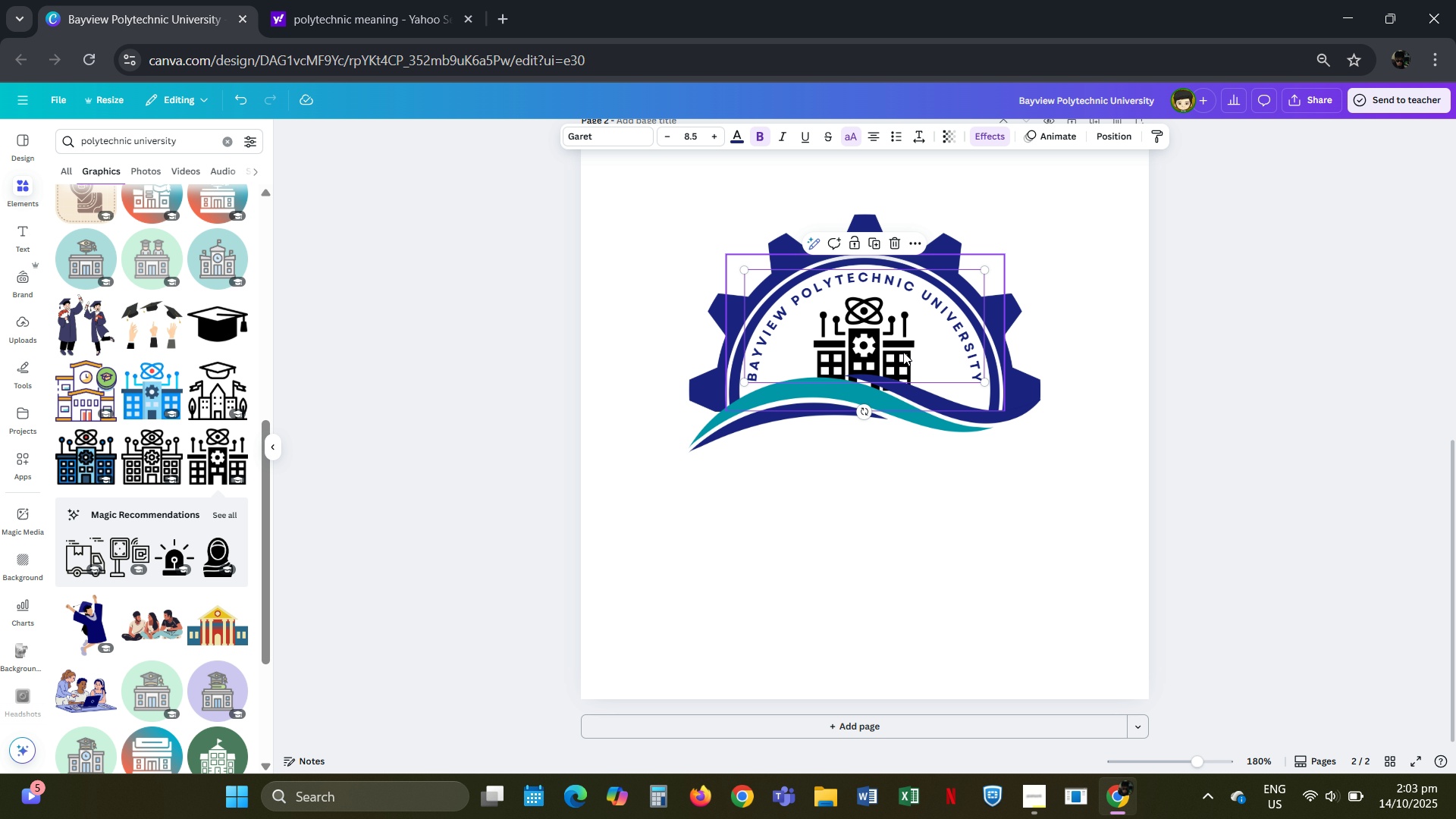 
left_click([902, 347])
 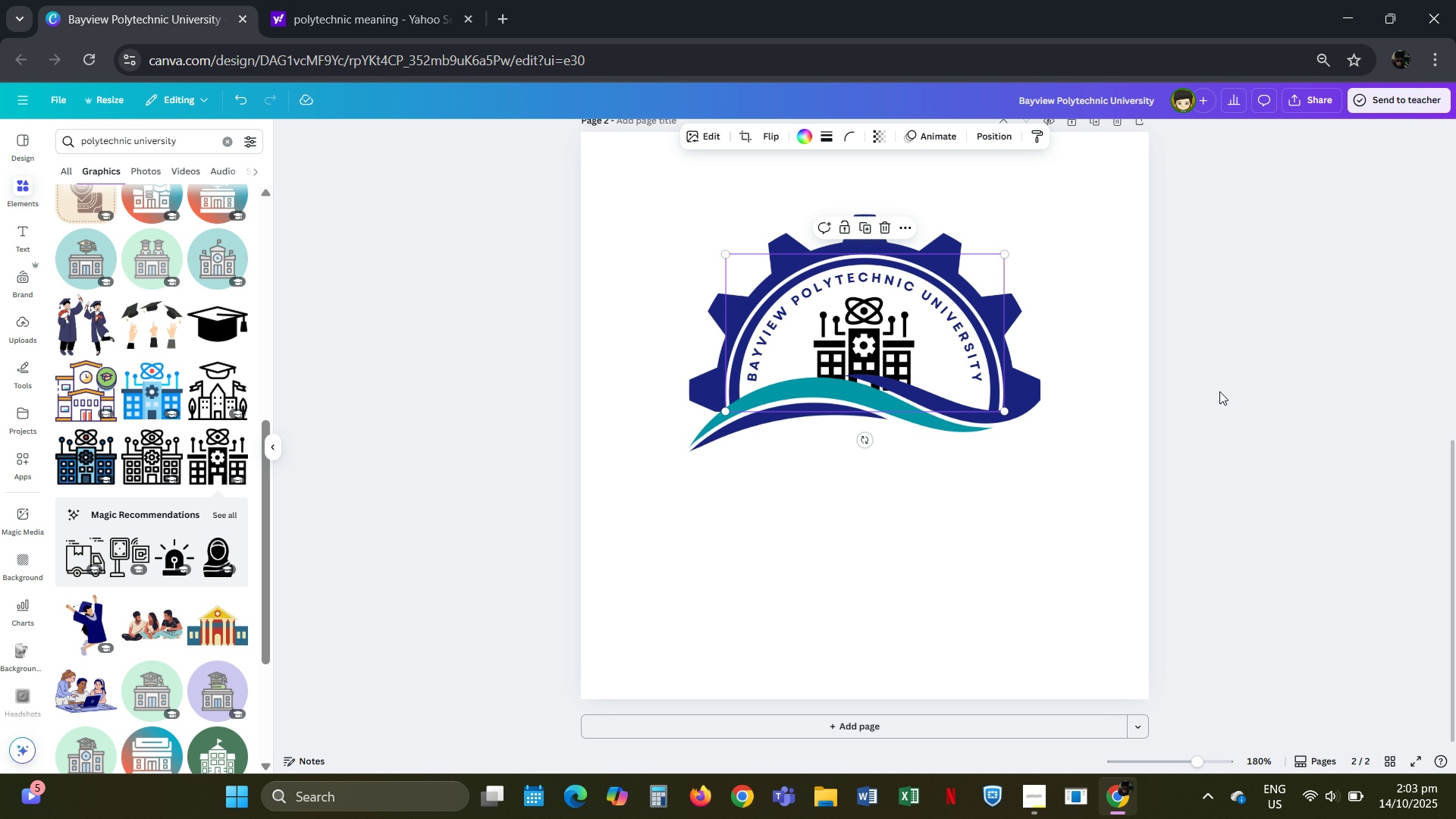 
left_click([1309, 394])
 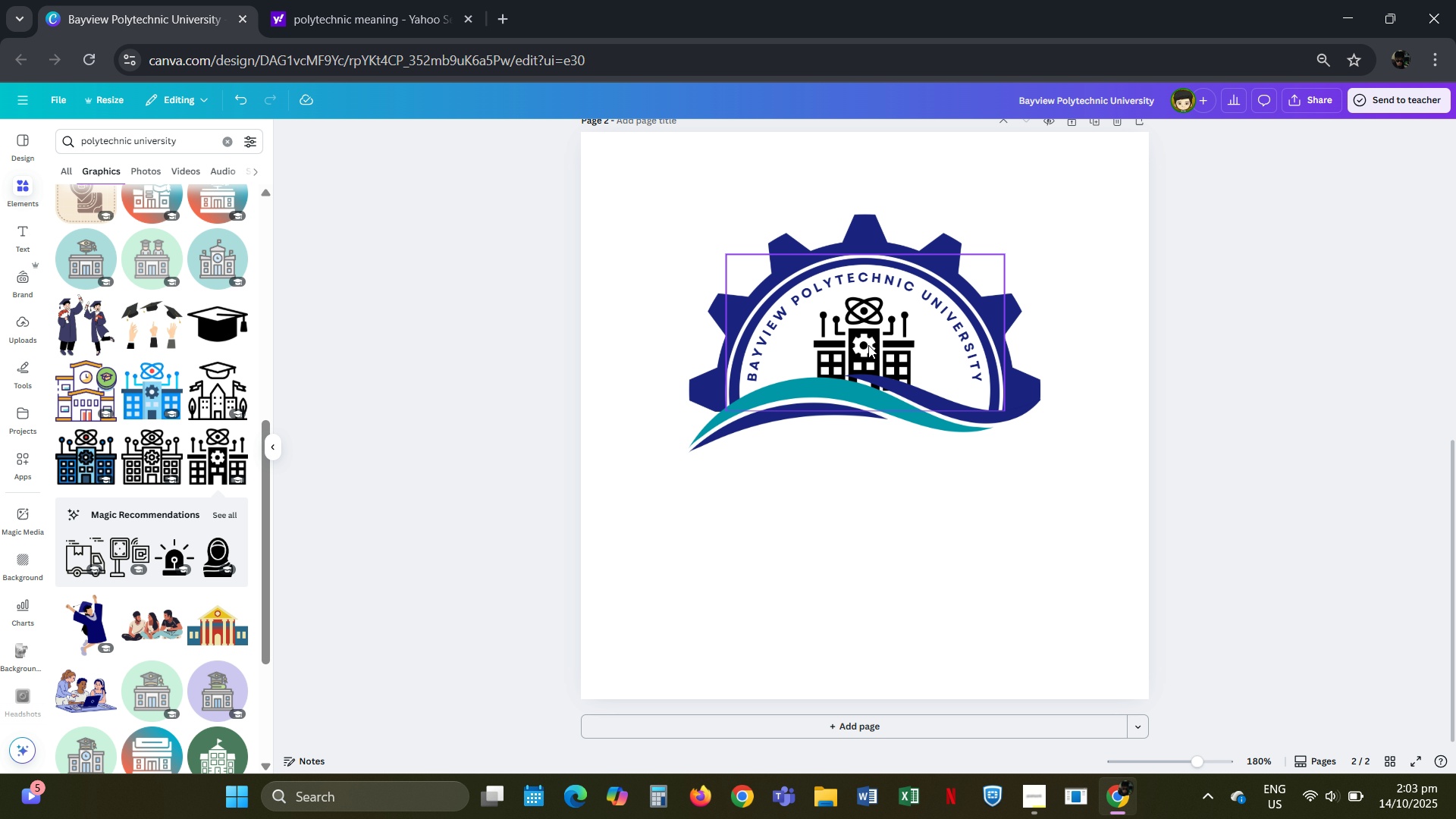 
left_click([868, 345])
 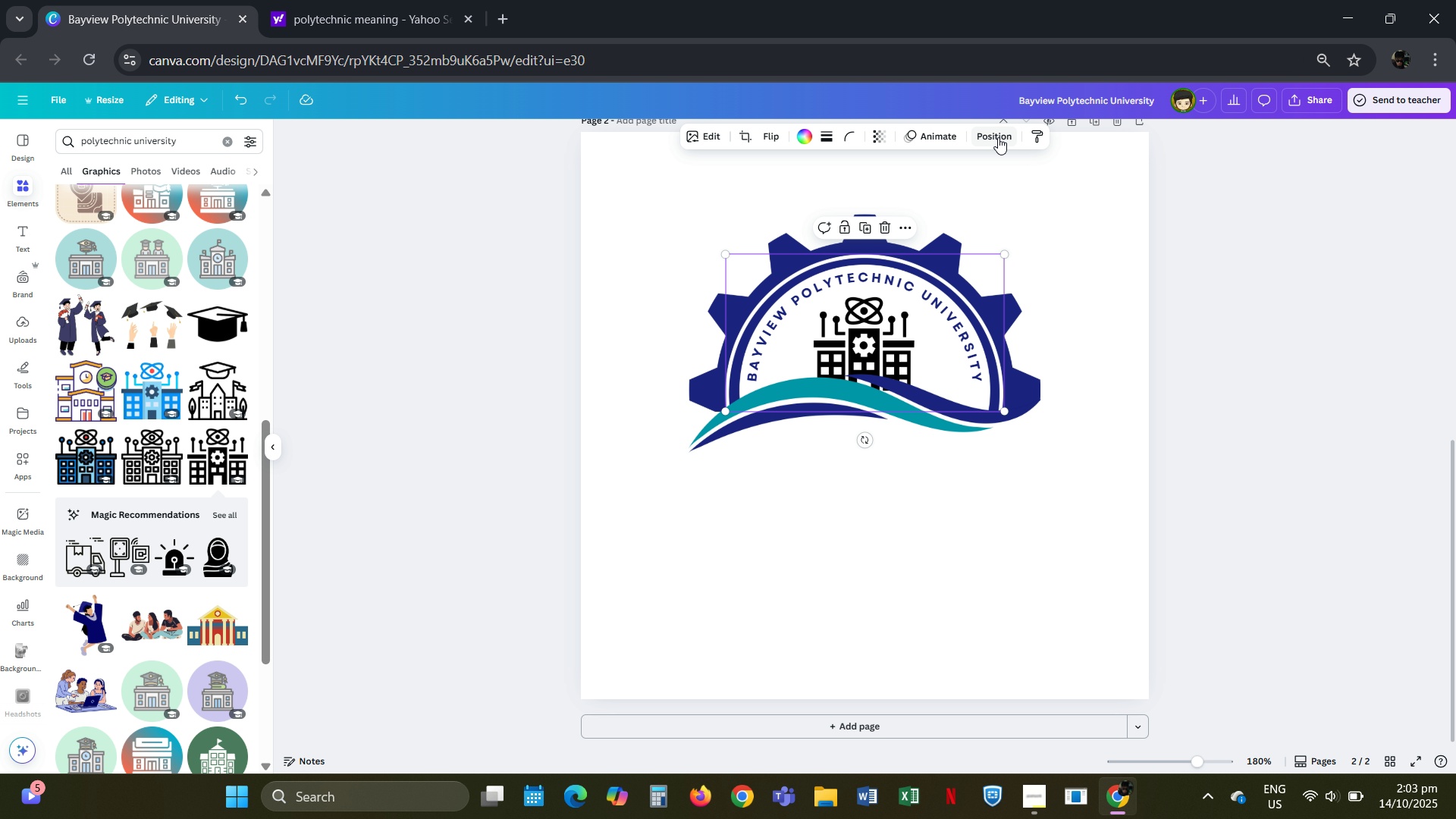 
left_click([998, 137])
 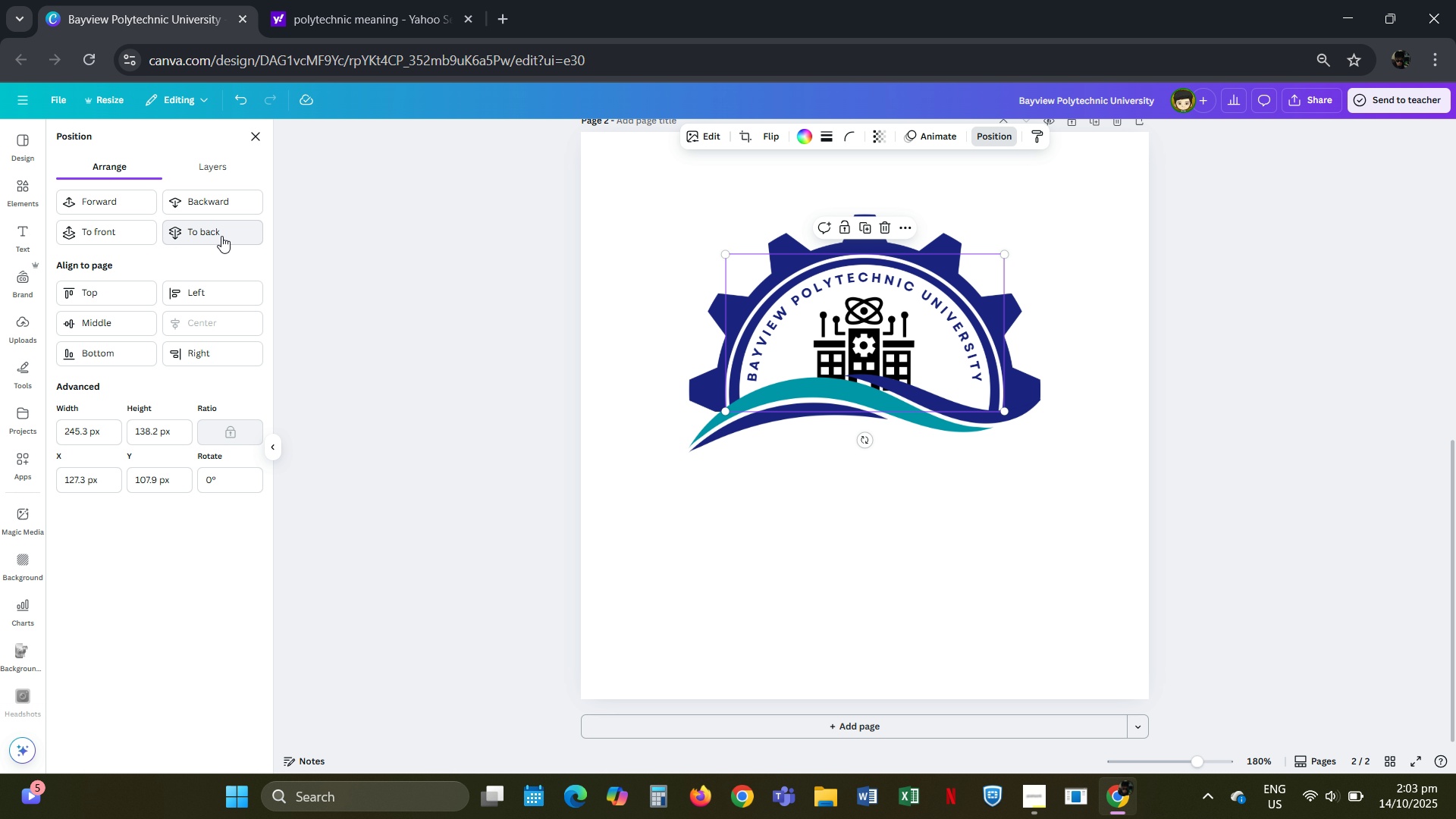 
double_click([221, 236])
 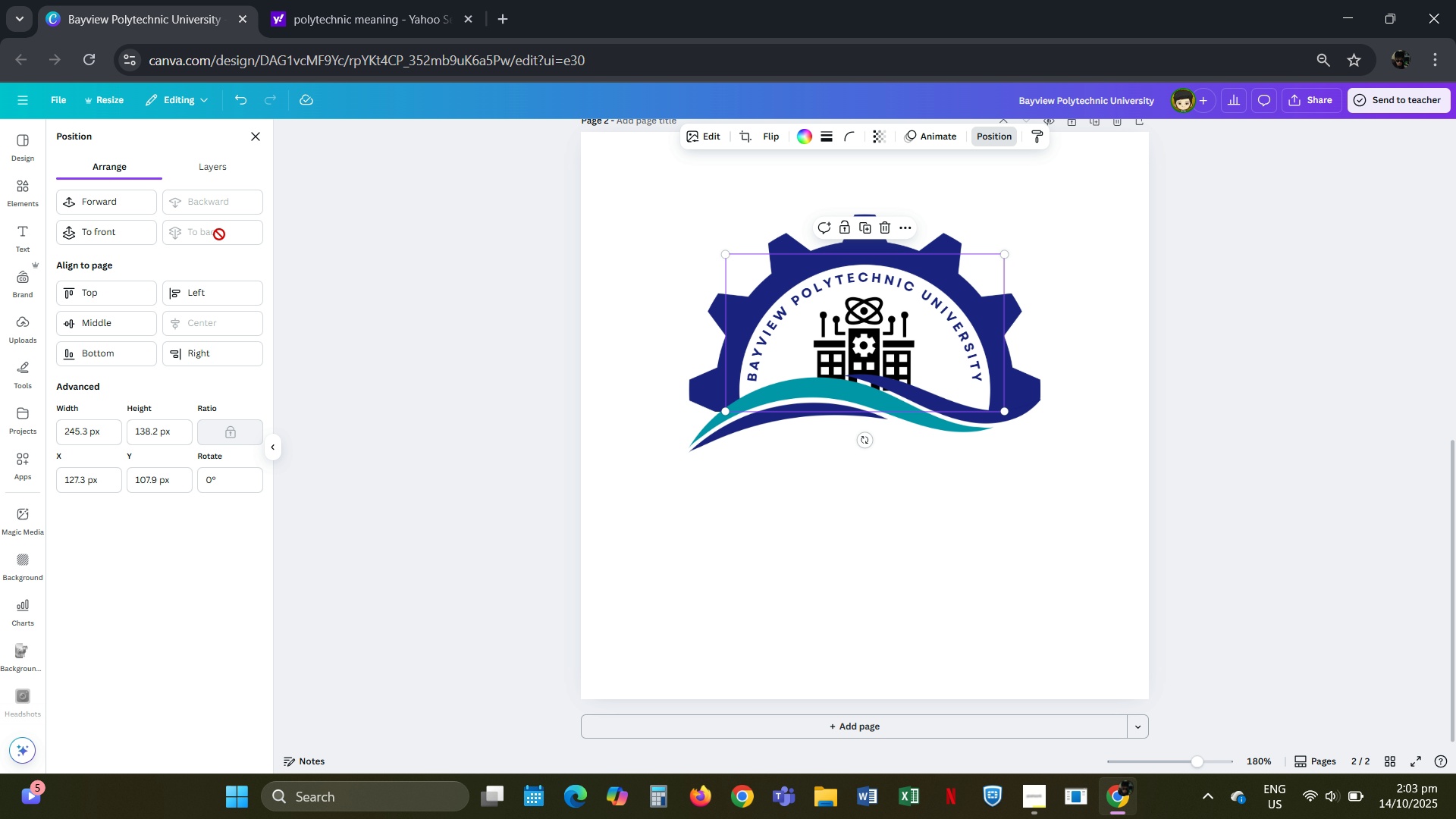 
key(Control+Z)
 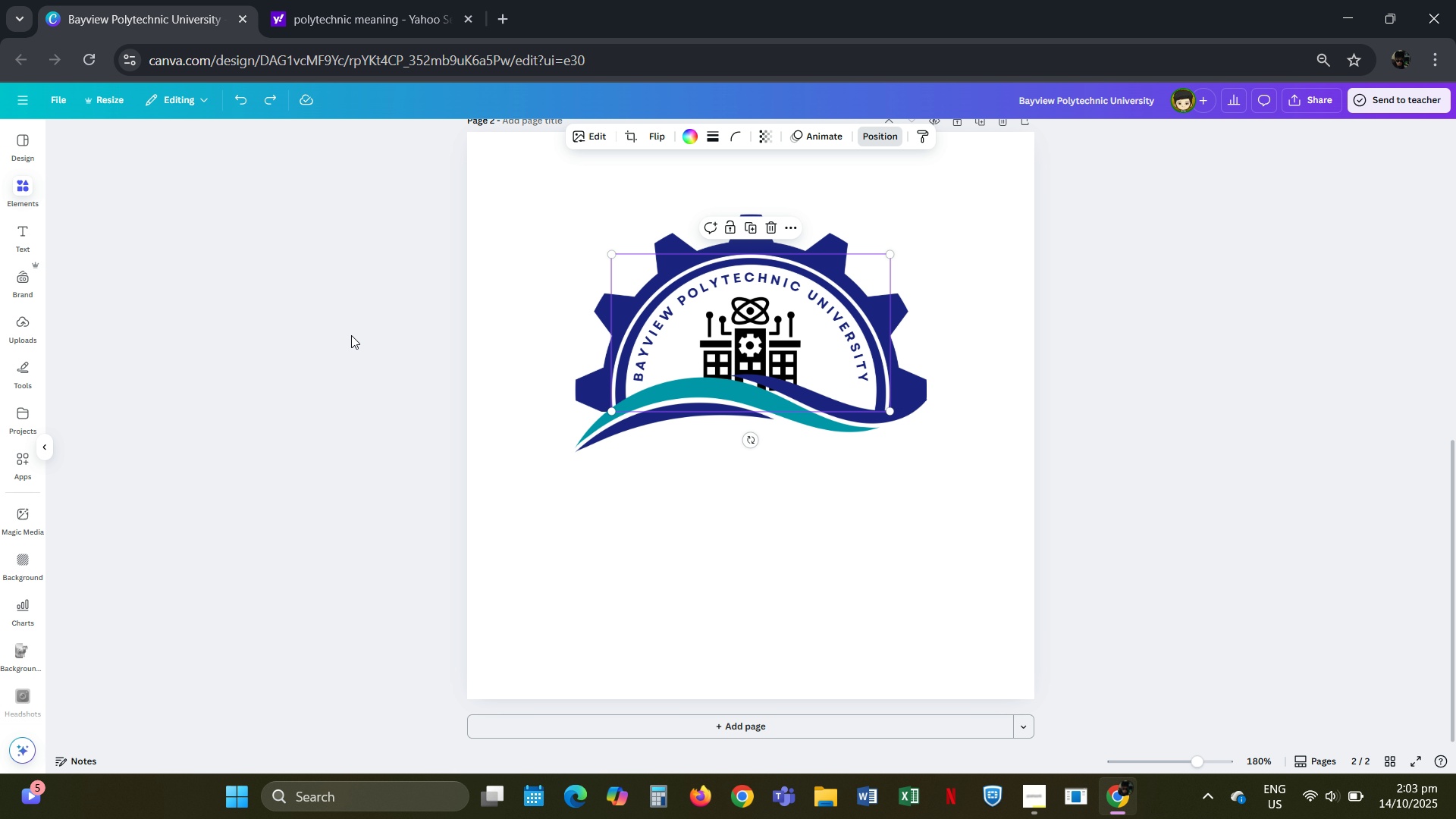 
double_click([358, 335])
 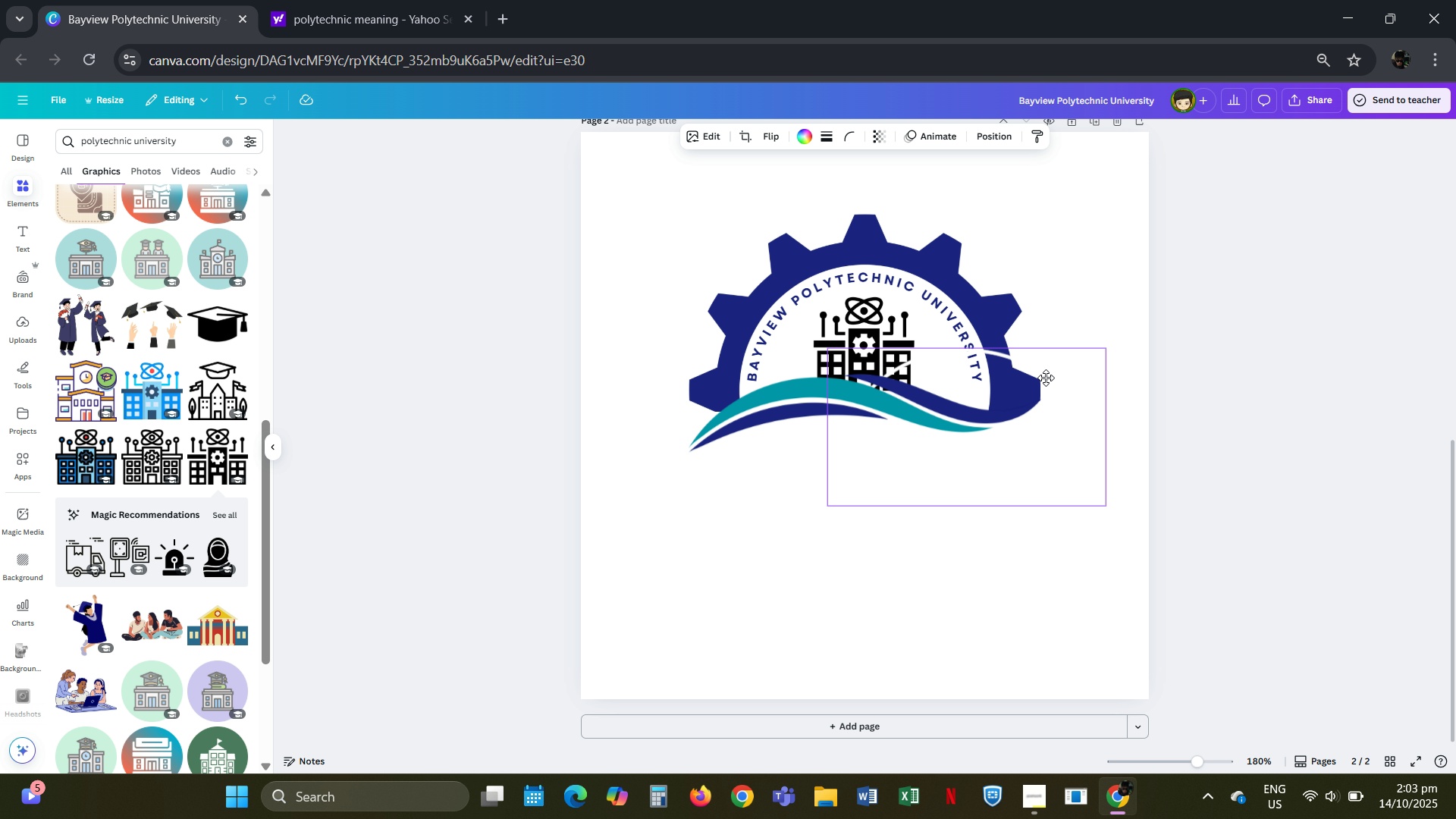 
left_click([861, 323])
 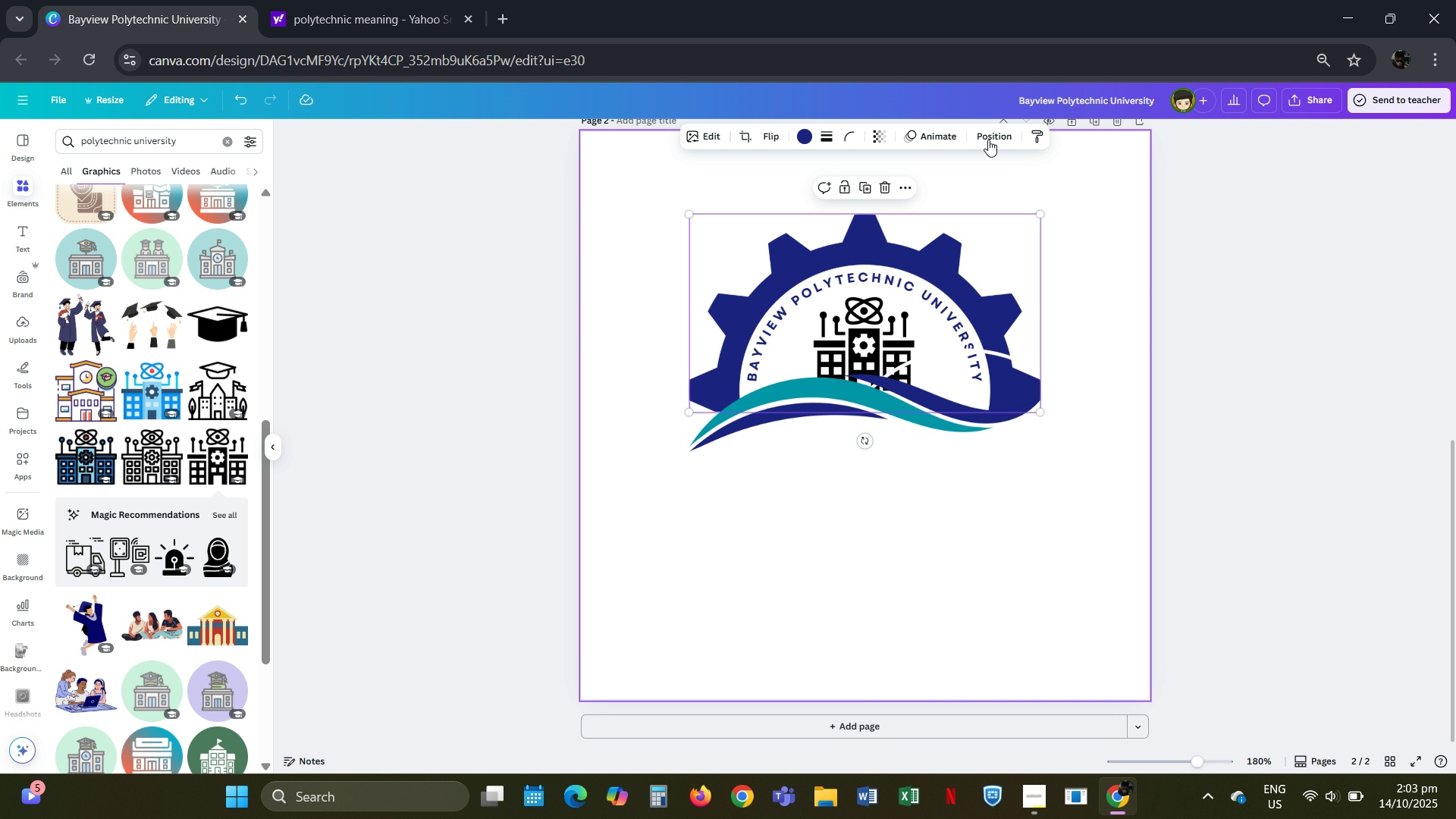 
left_click([993, 136])
 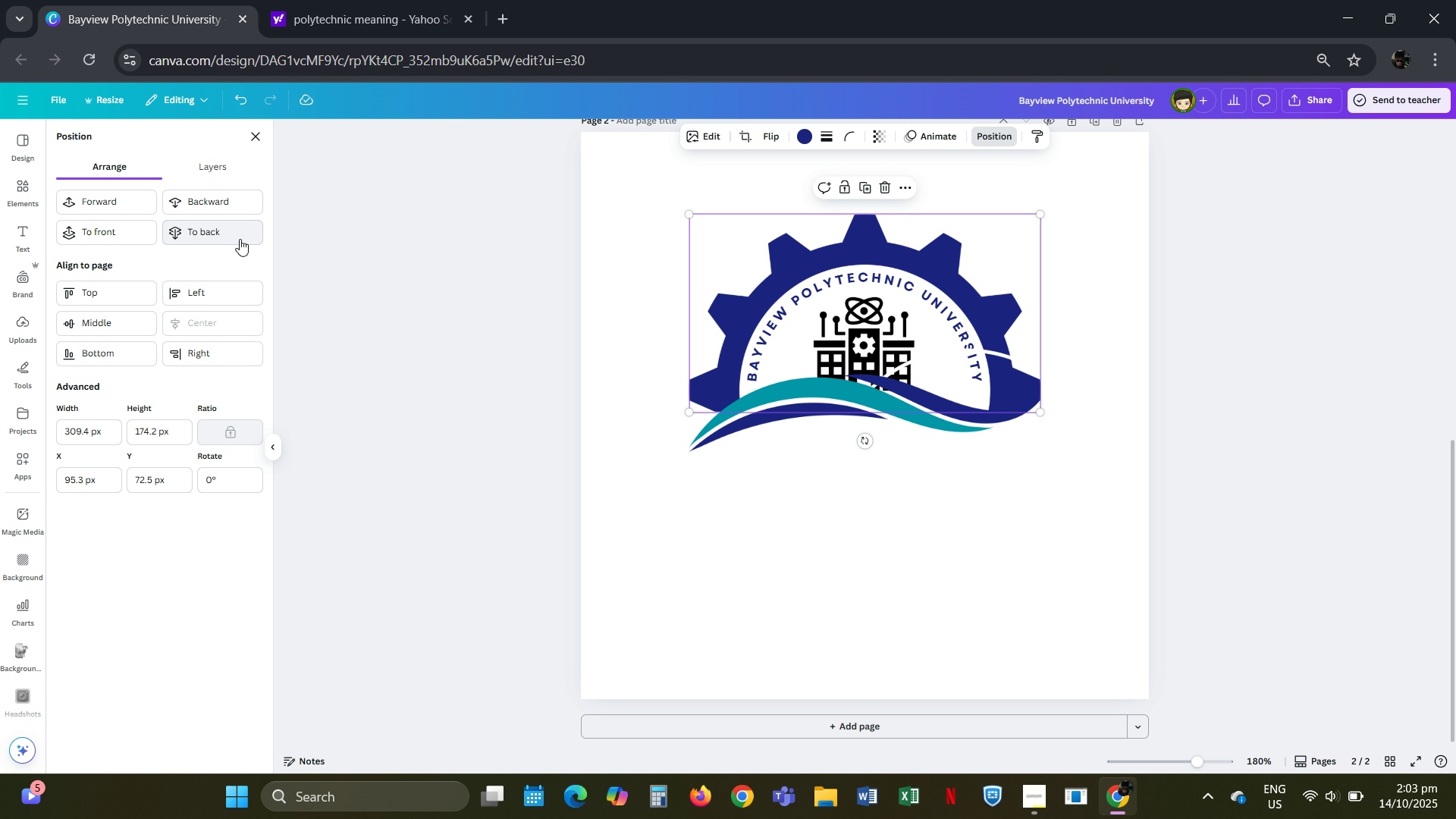 
left_click([236, 234])
 